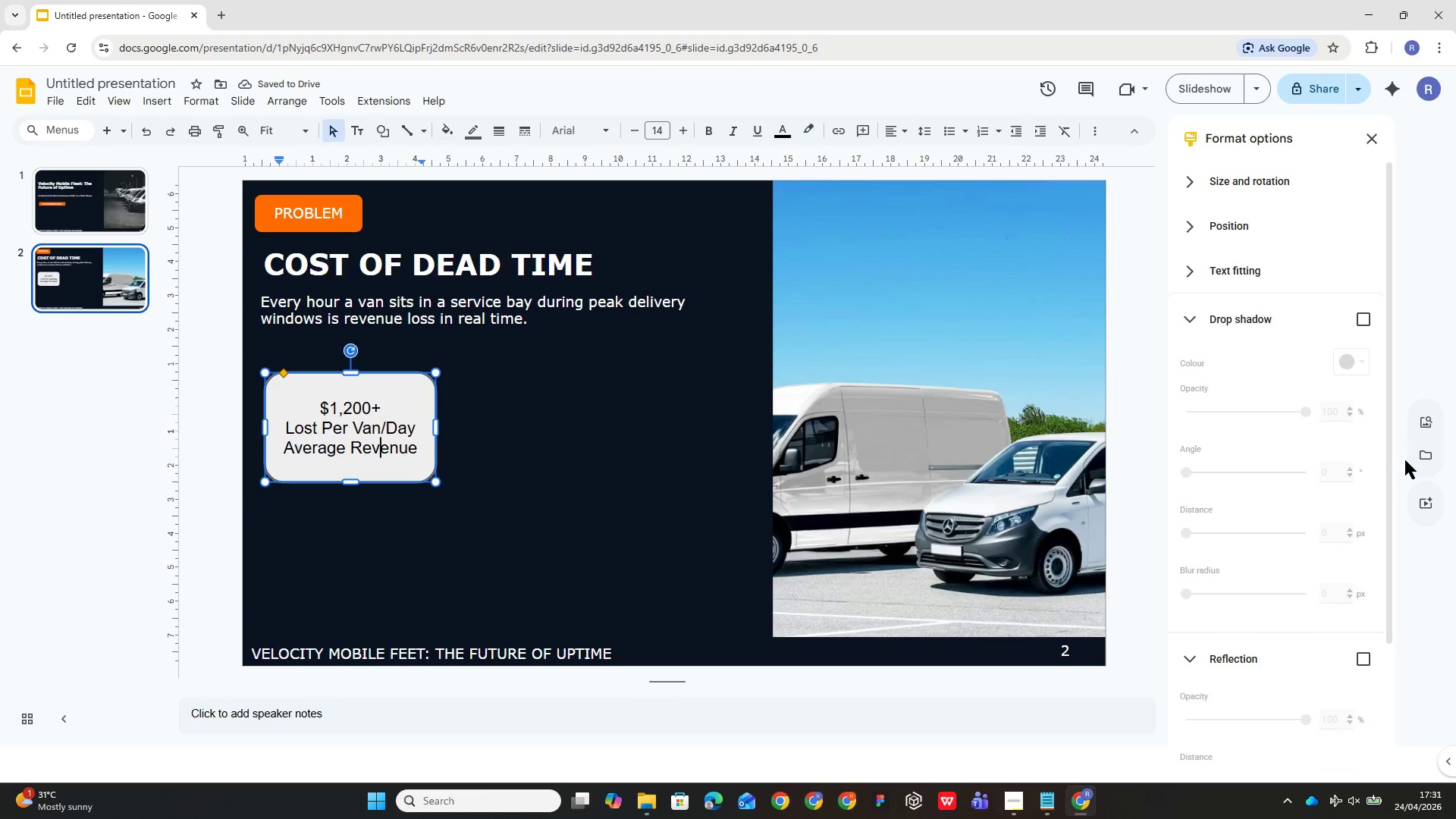 
key(ArrowLeft)
 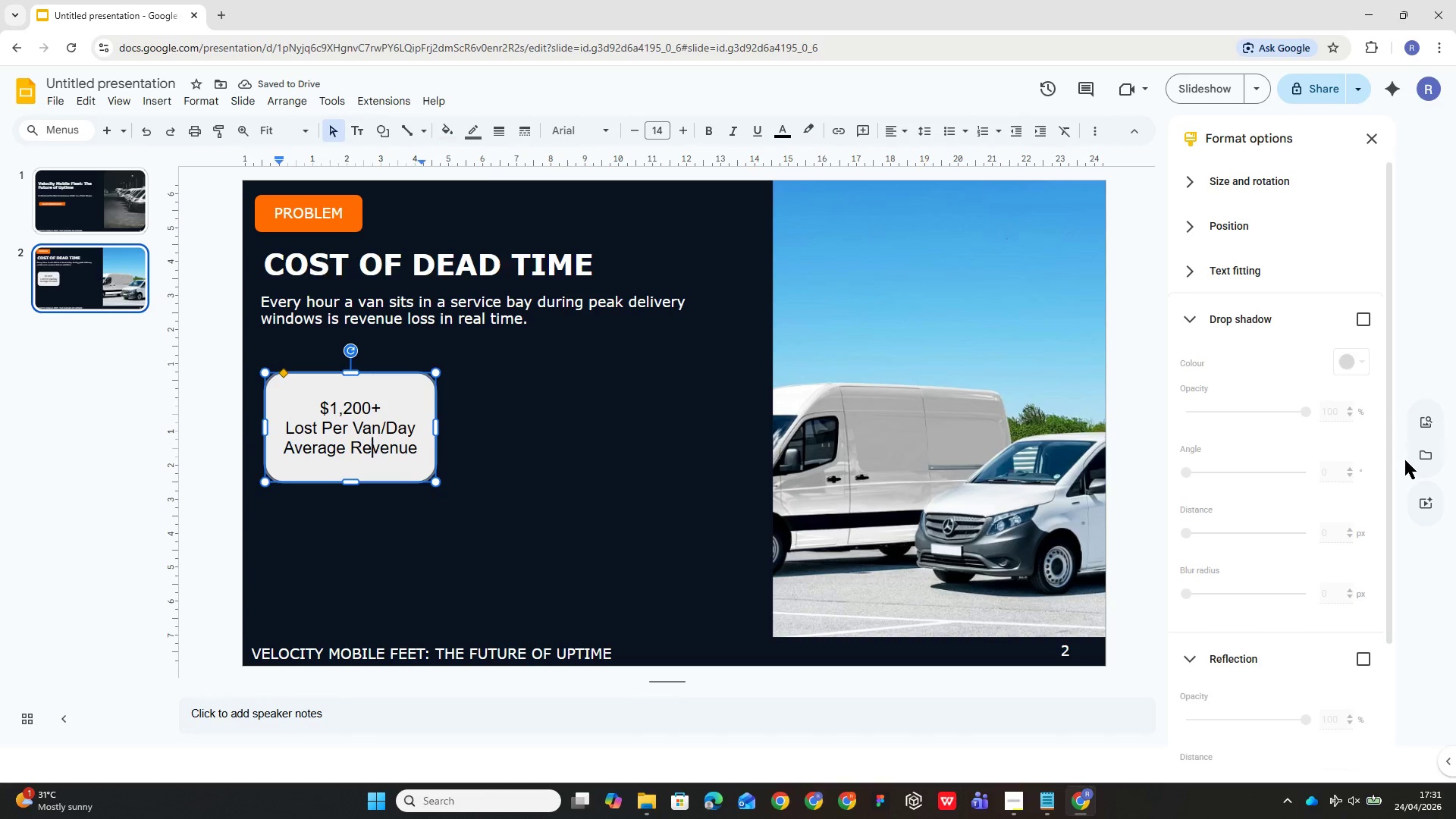 
key(ArrowLeft)
 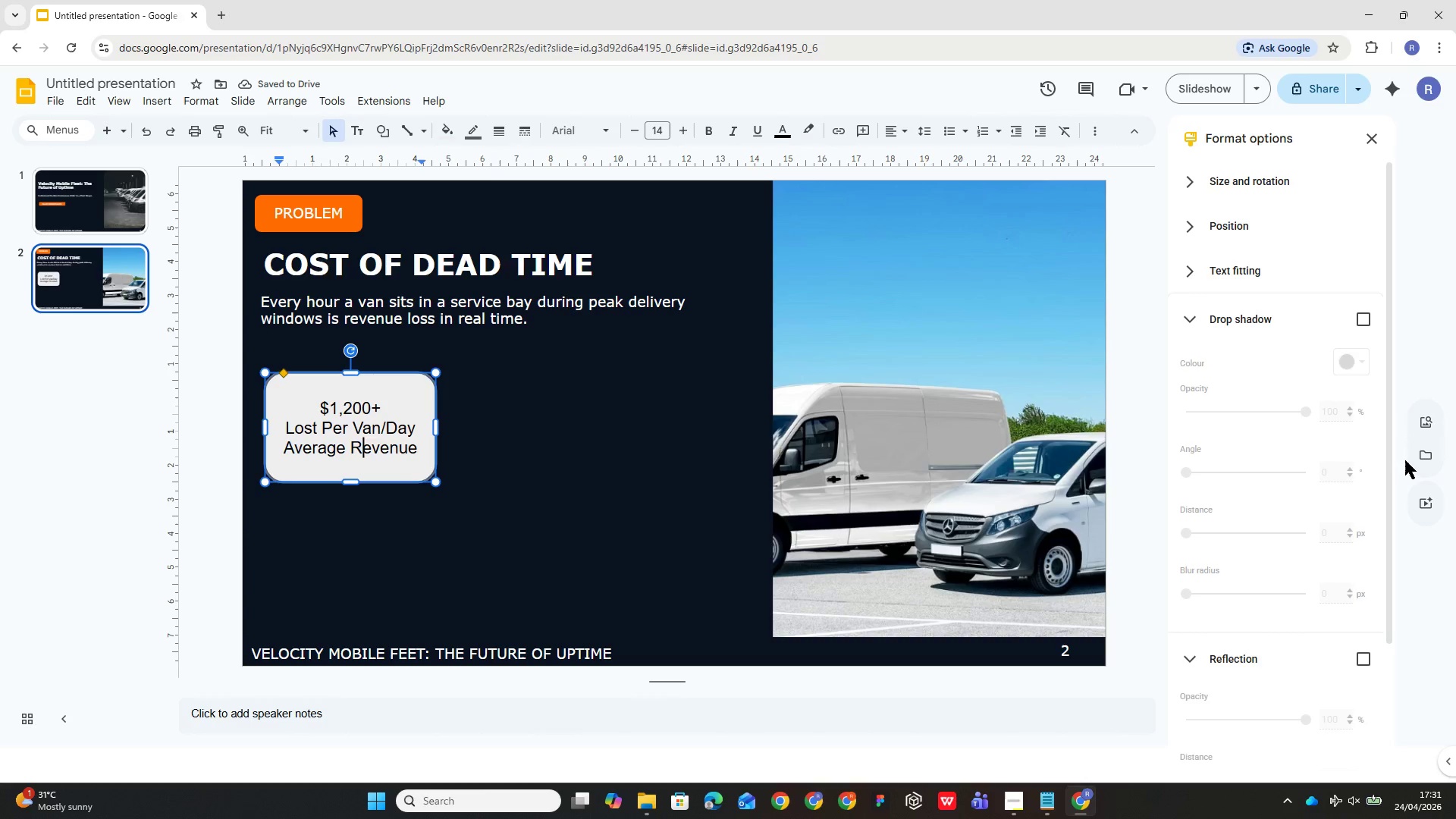 
key(ArrowLeft)
 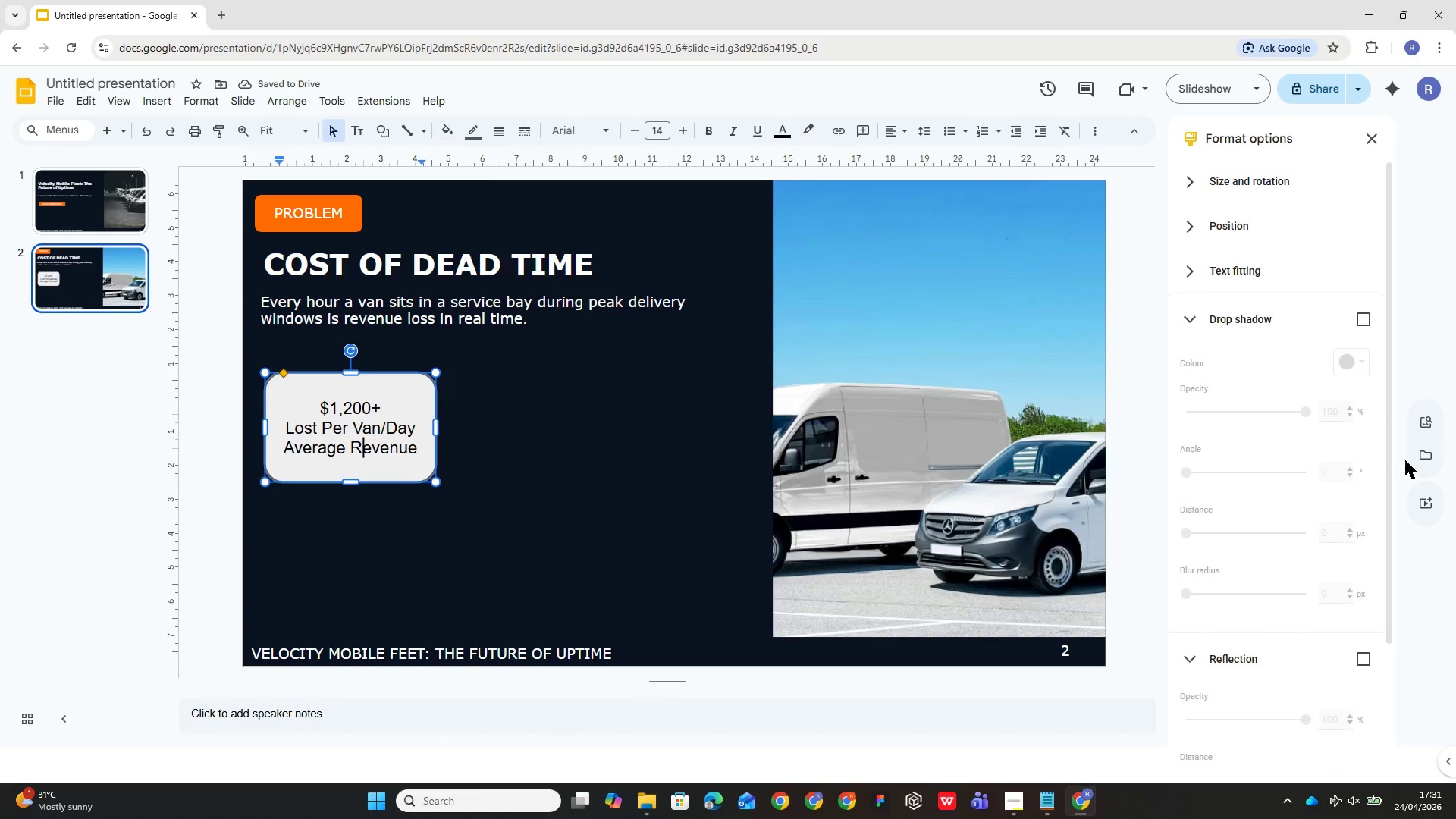 
key(ArrowLeft)
 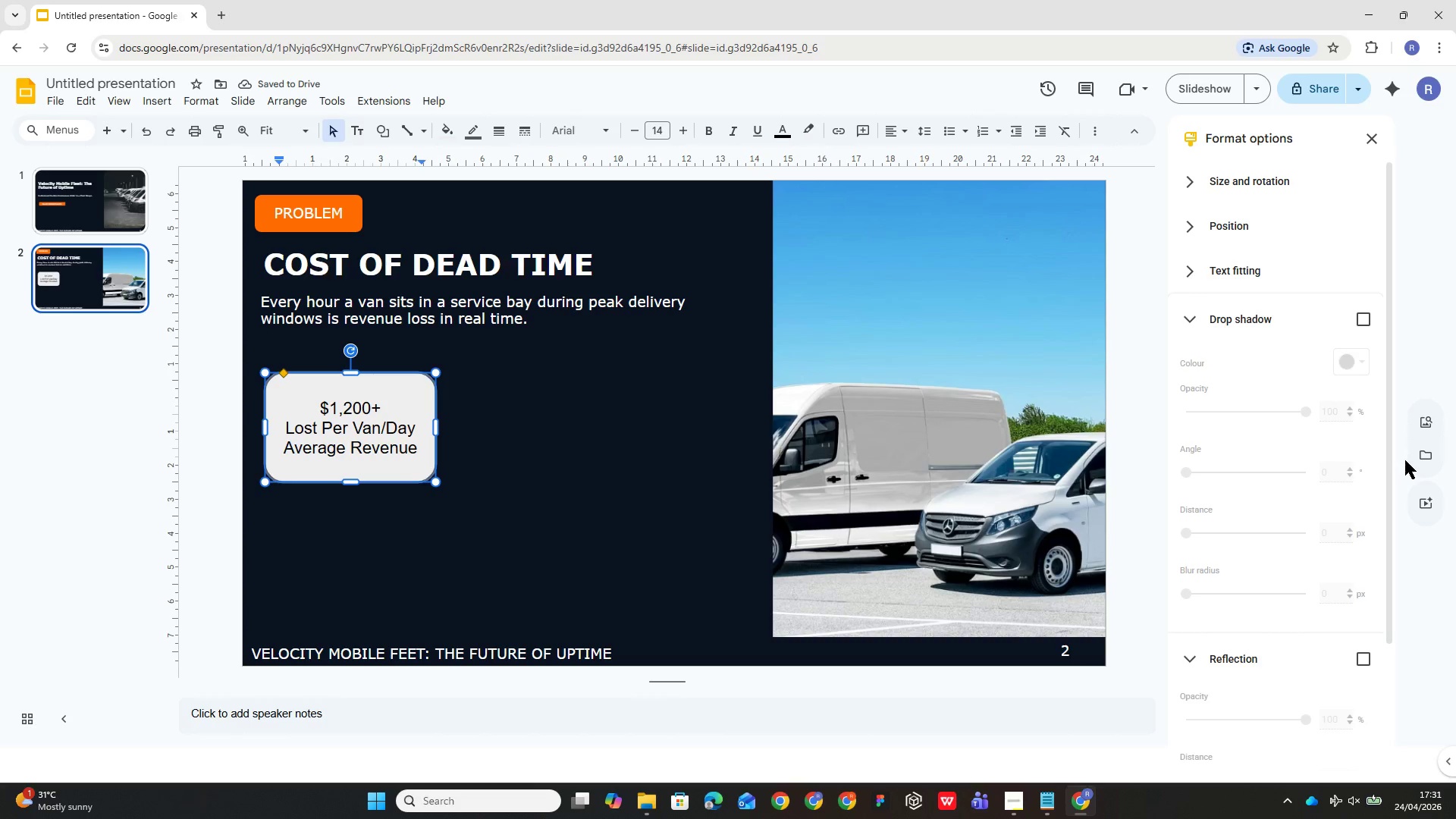 
key(ArrowRight)
 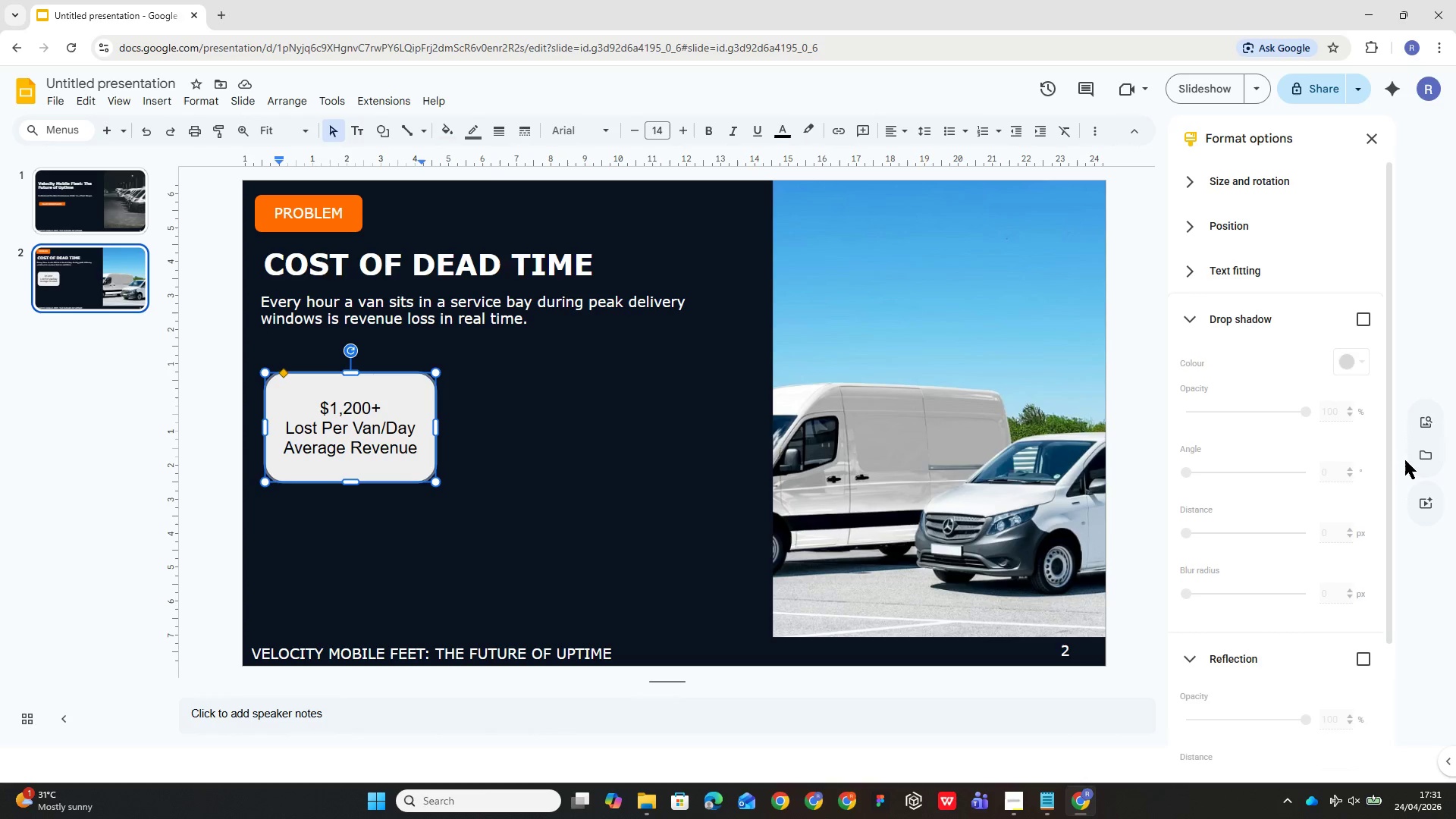 
key(Backspace)
 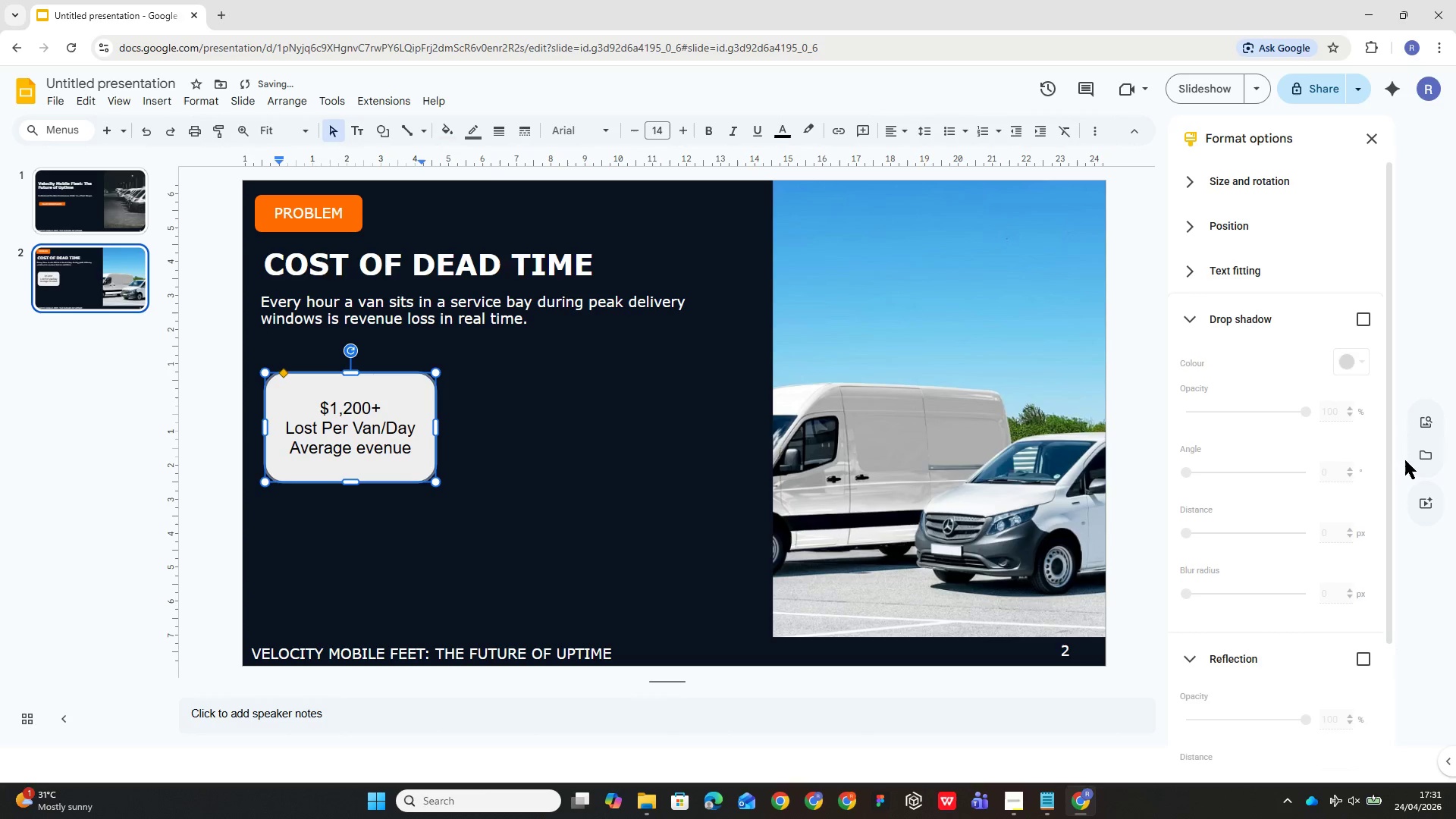 
key(E)
 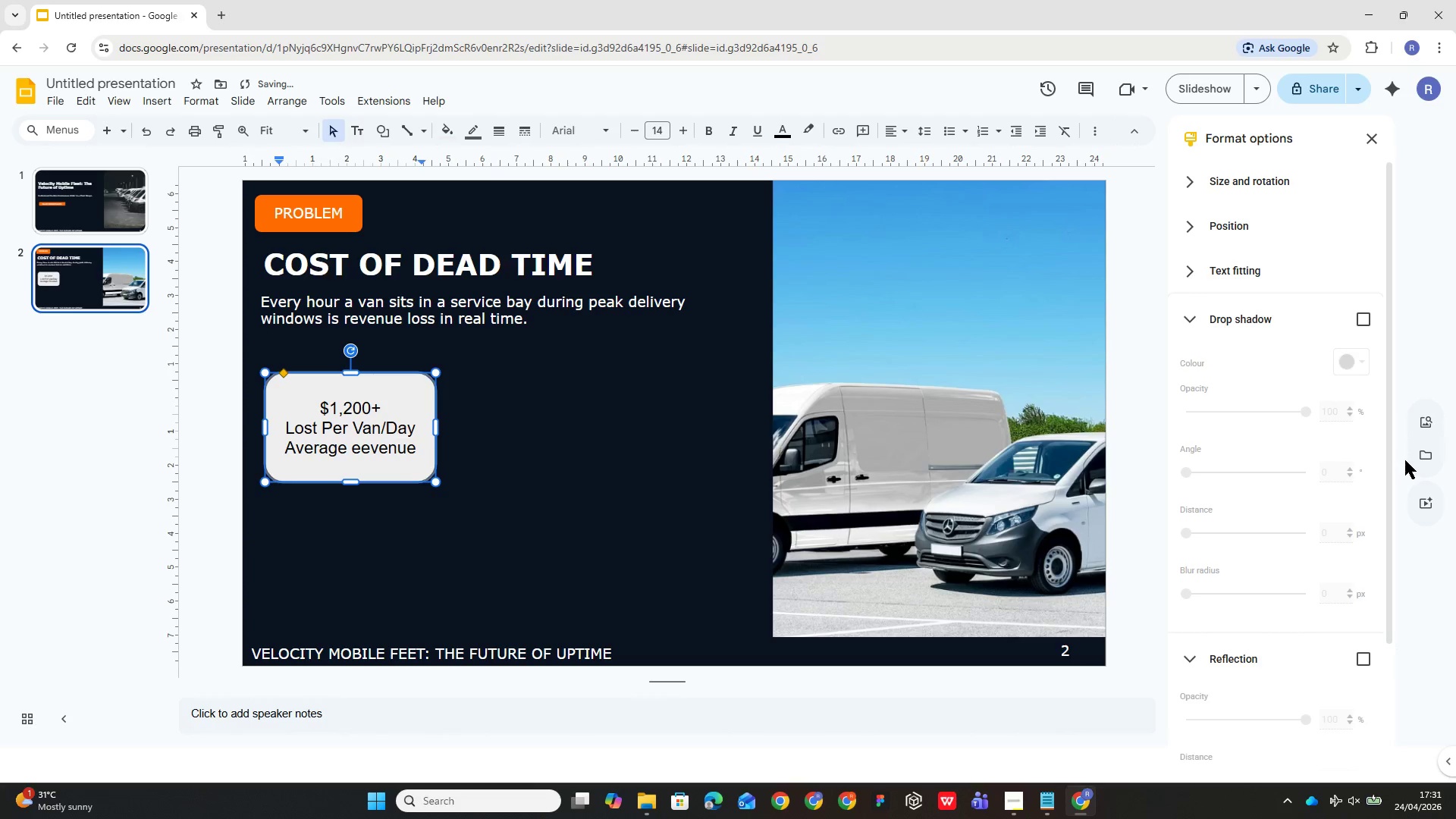 
key(Backspace)
 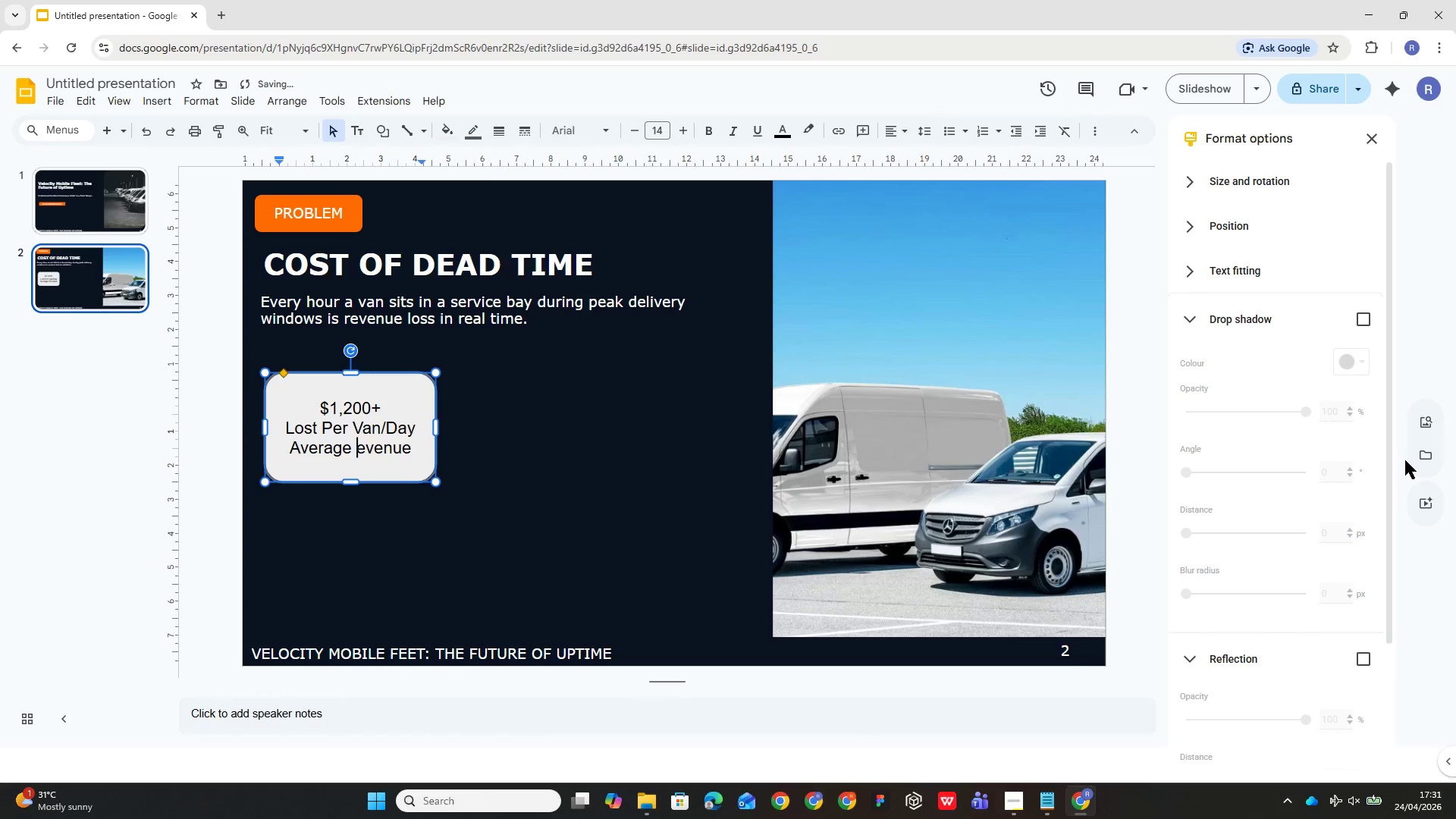 
key(R)
 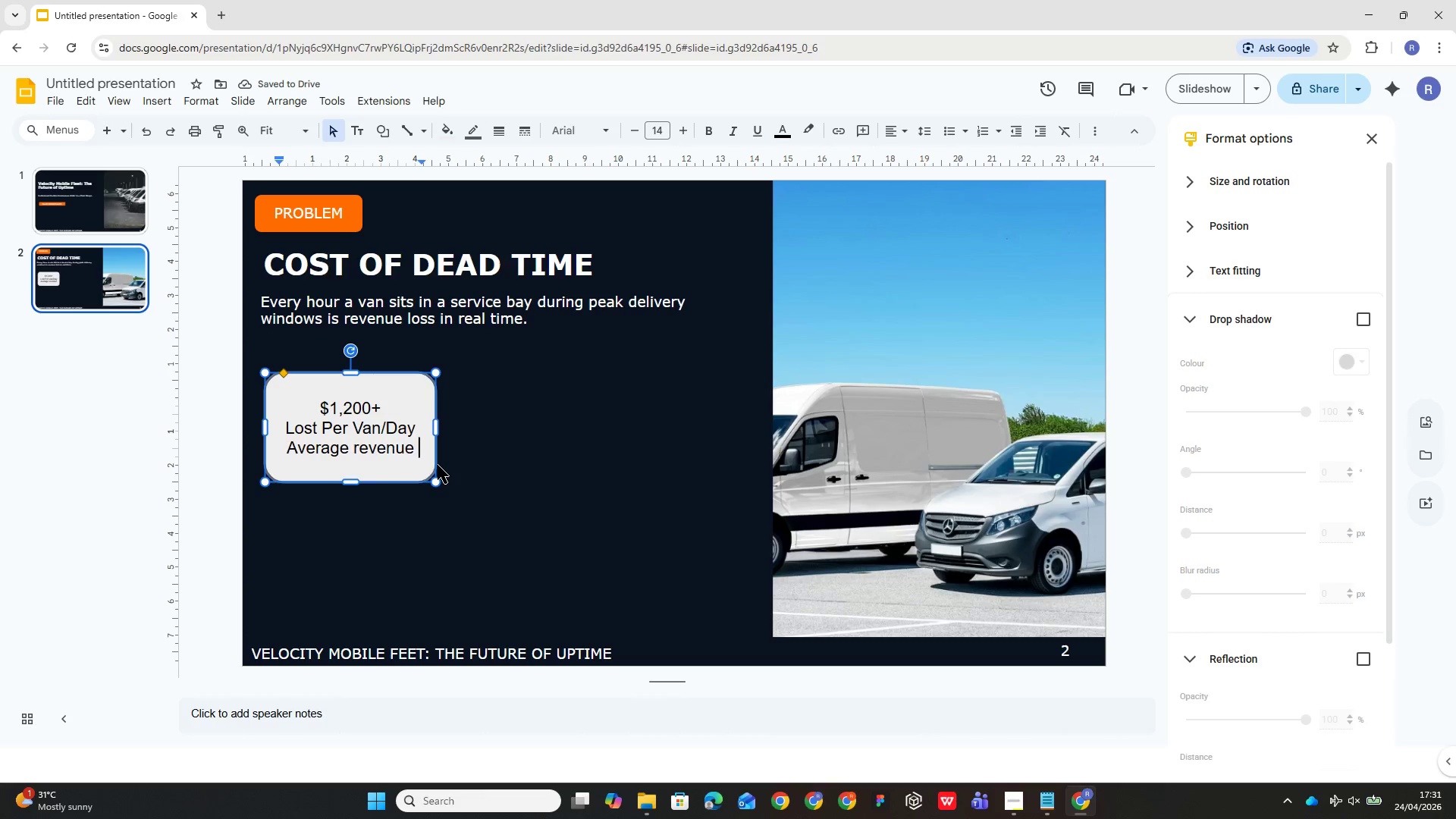 
wait(8.34)
 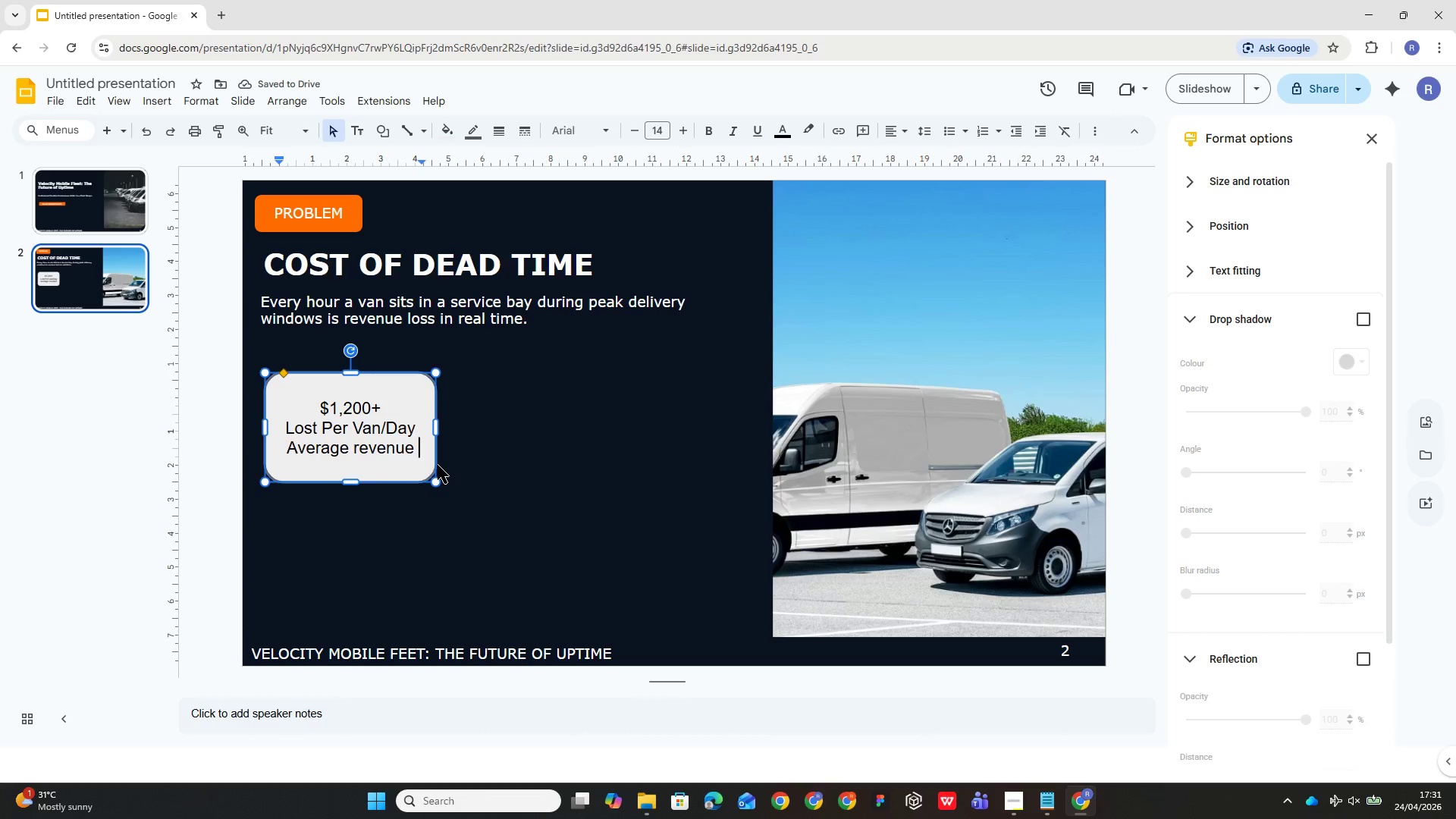 
type(lost when a vehicle is pulled )
 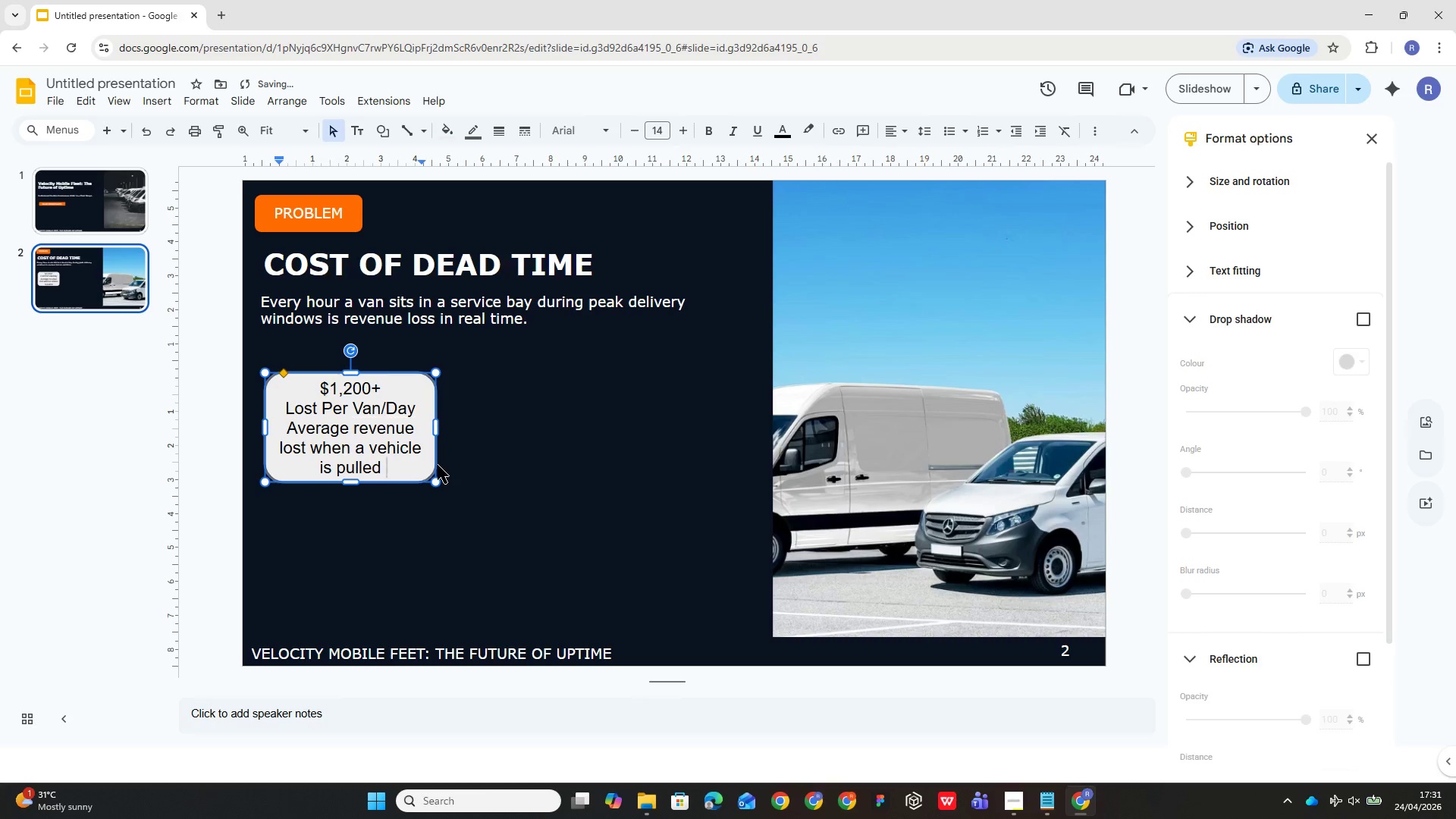 
type(from peak )
 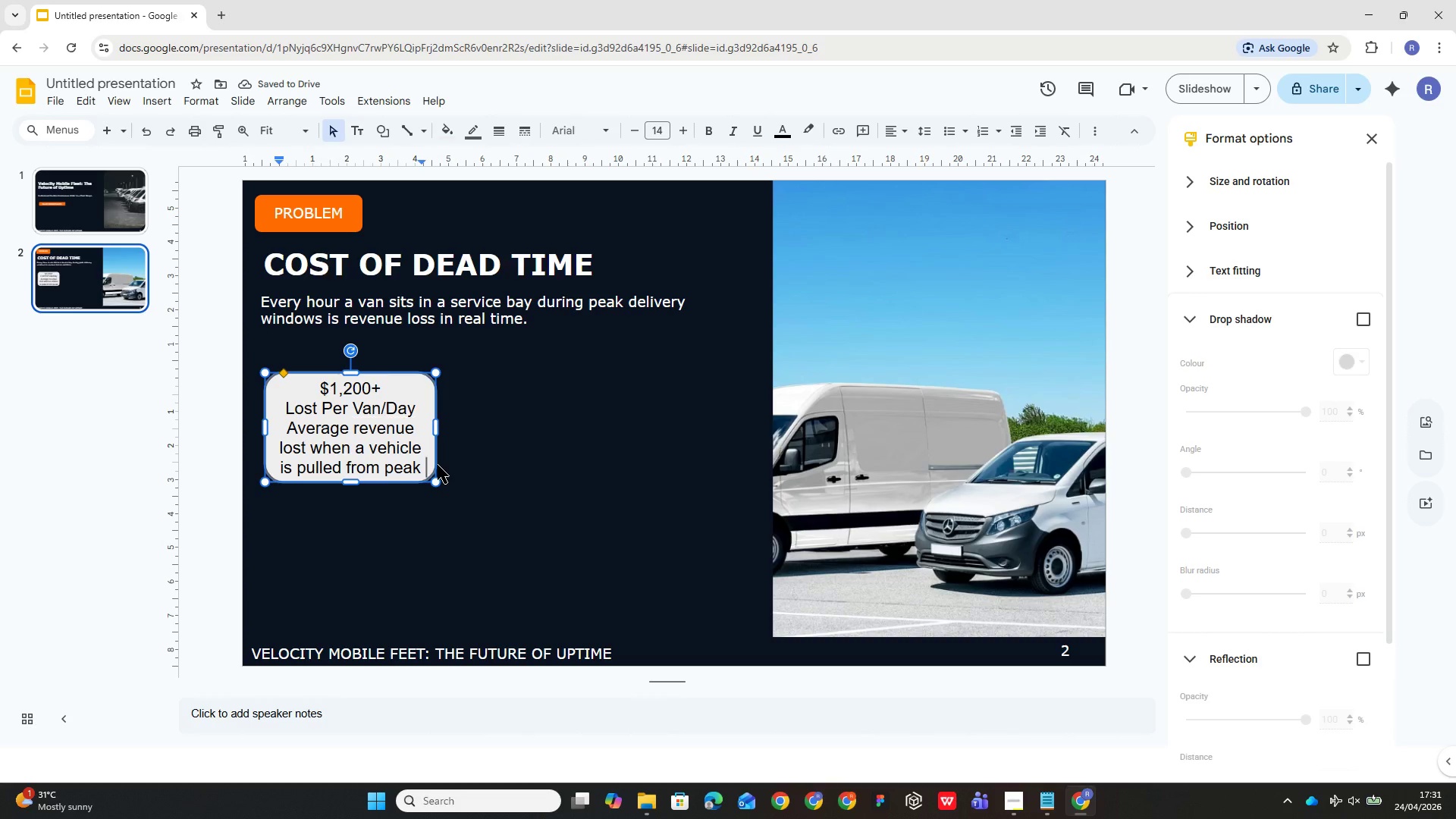 
type(ho)
key(Backspace)
key(Backspace)
key(Backspace)
type(-hour rour)
key(Backspace)
type(tes for daytime maintenance)
 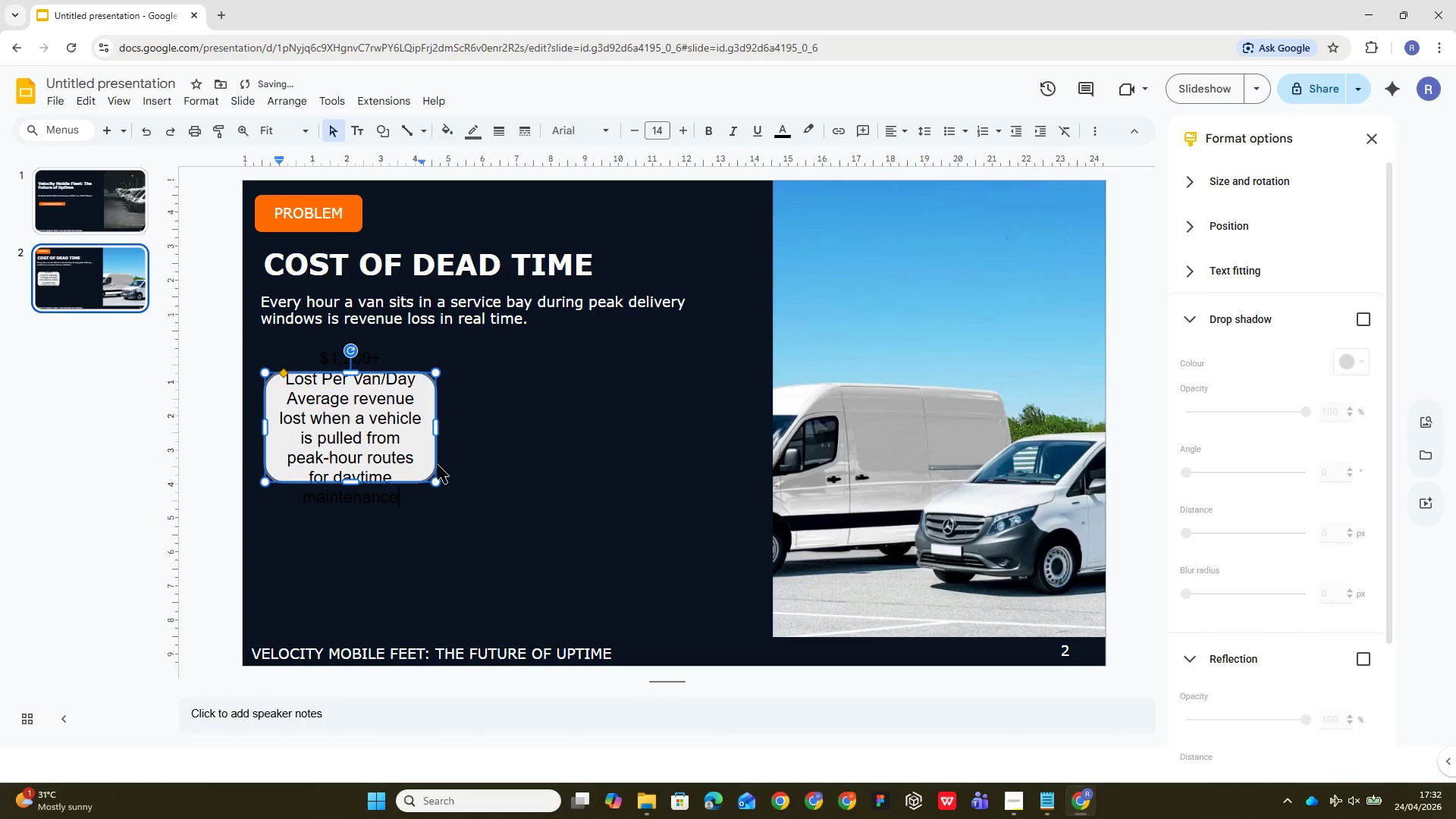 
key(Control+A)
 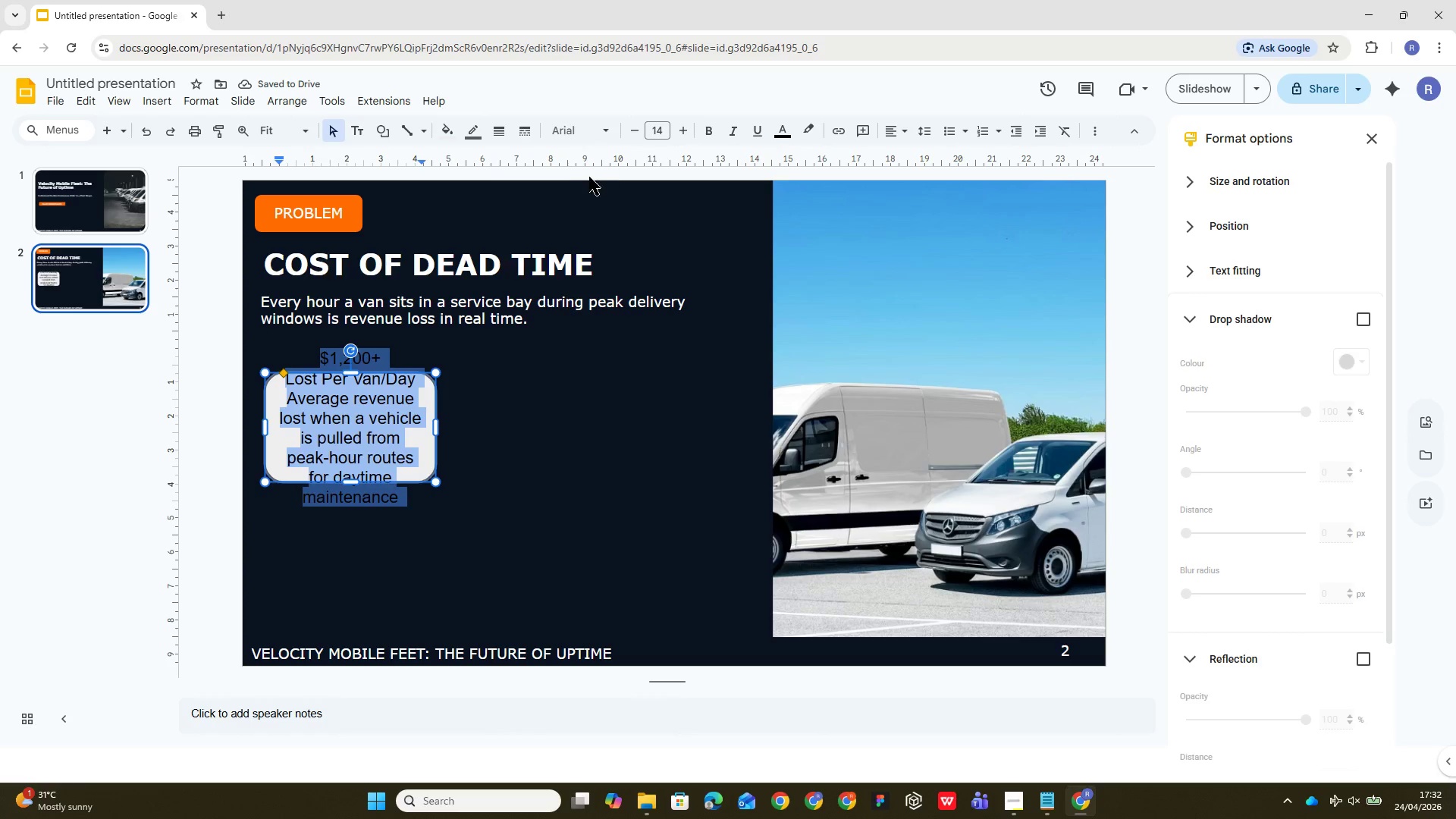 
left_click([604, 135])
 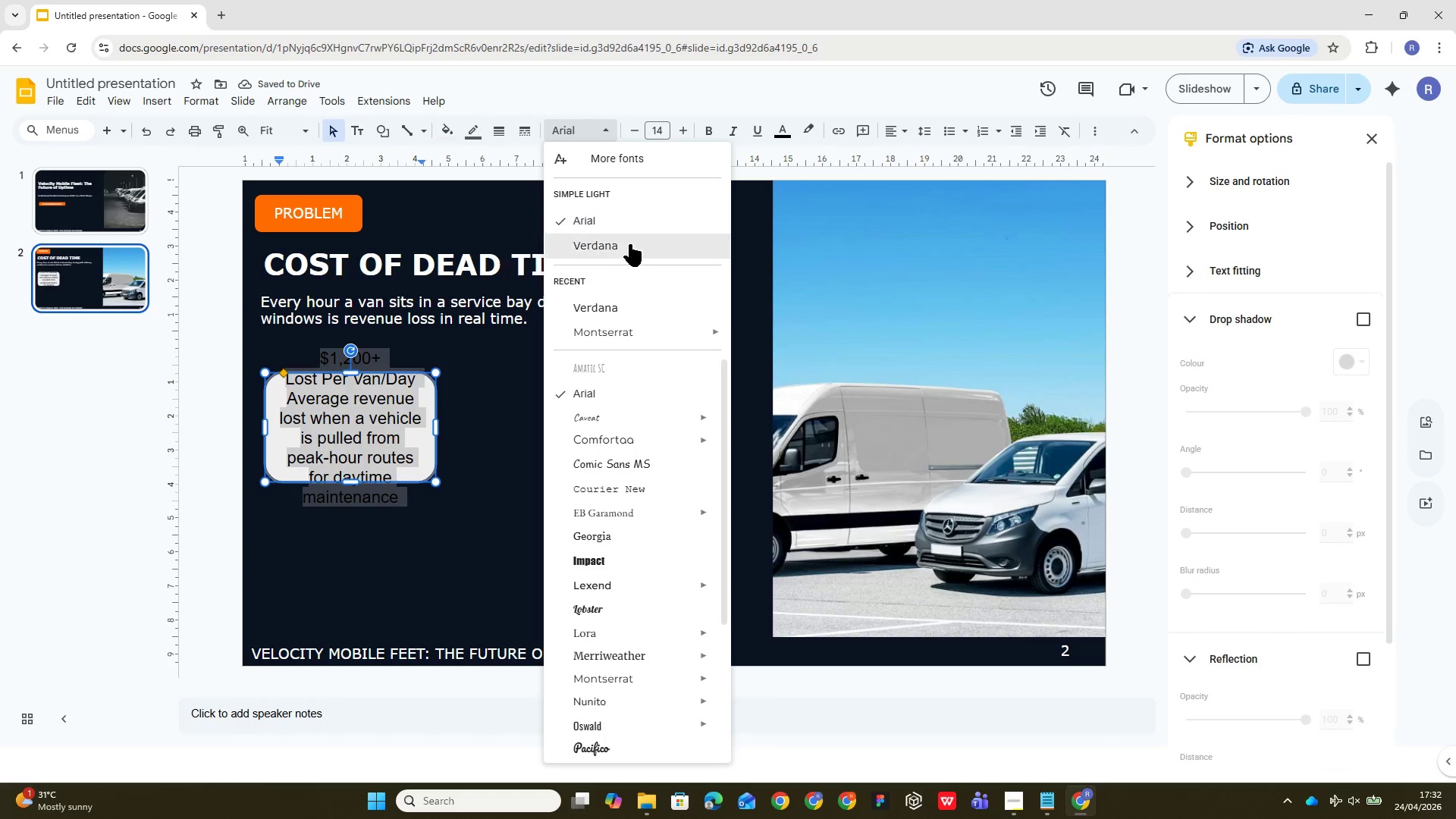 
left_click([630, 241])
 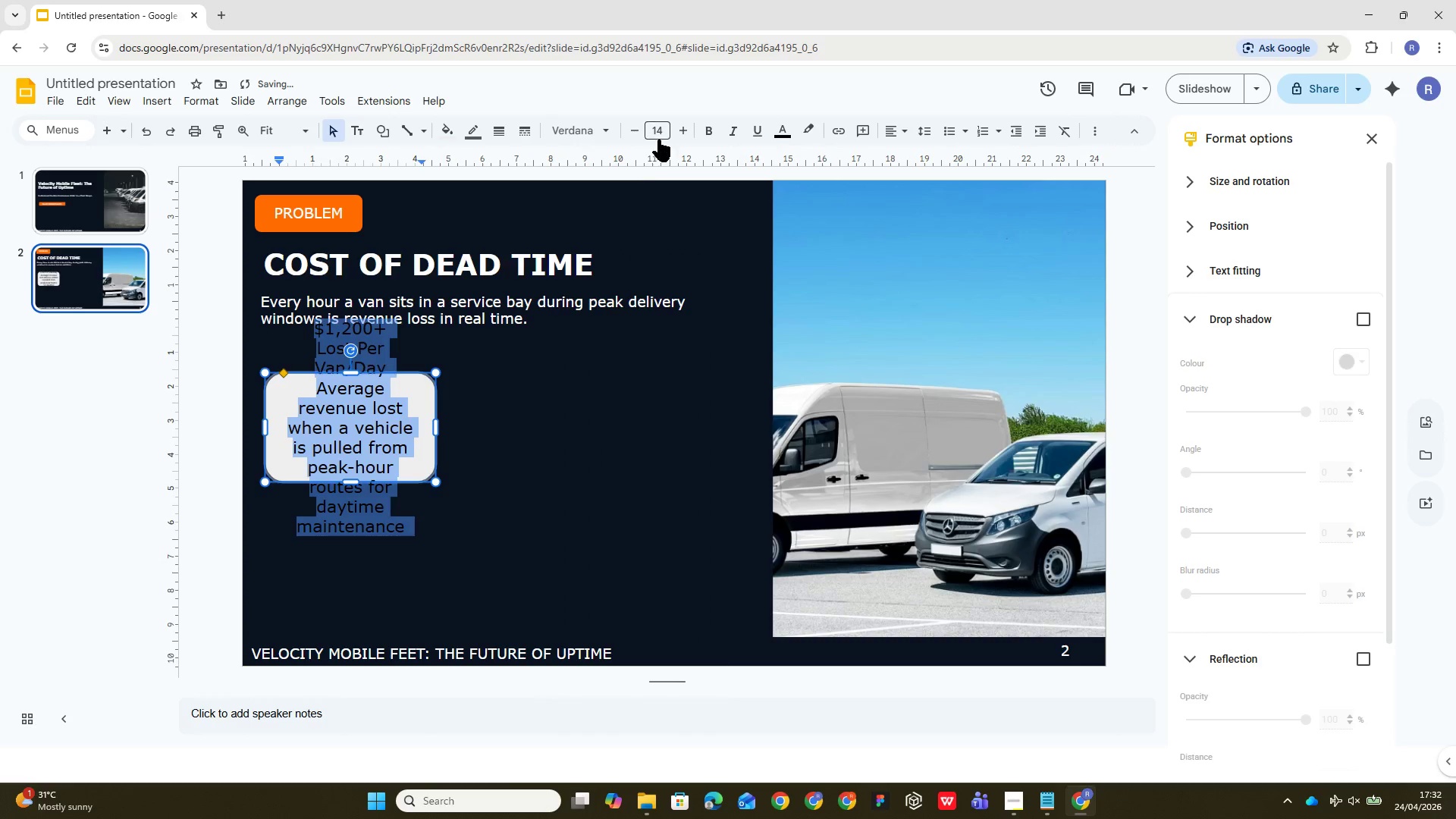 
left_click([659, 139])
 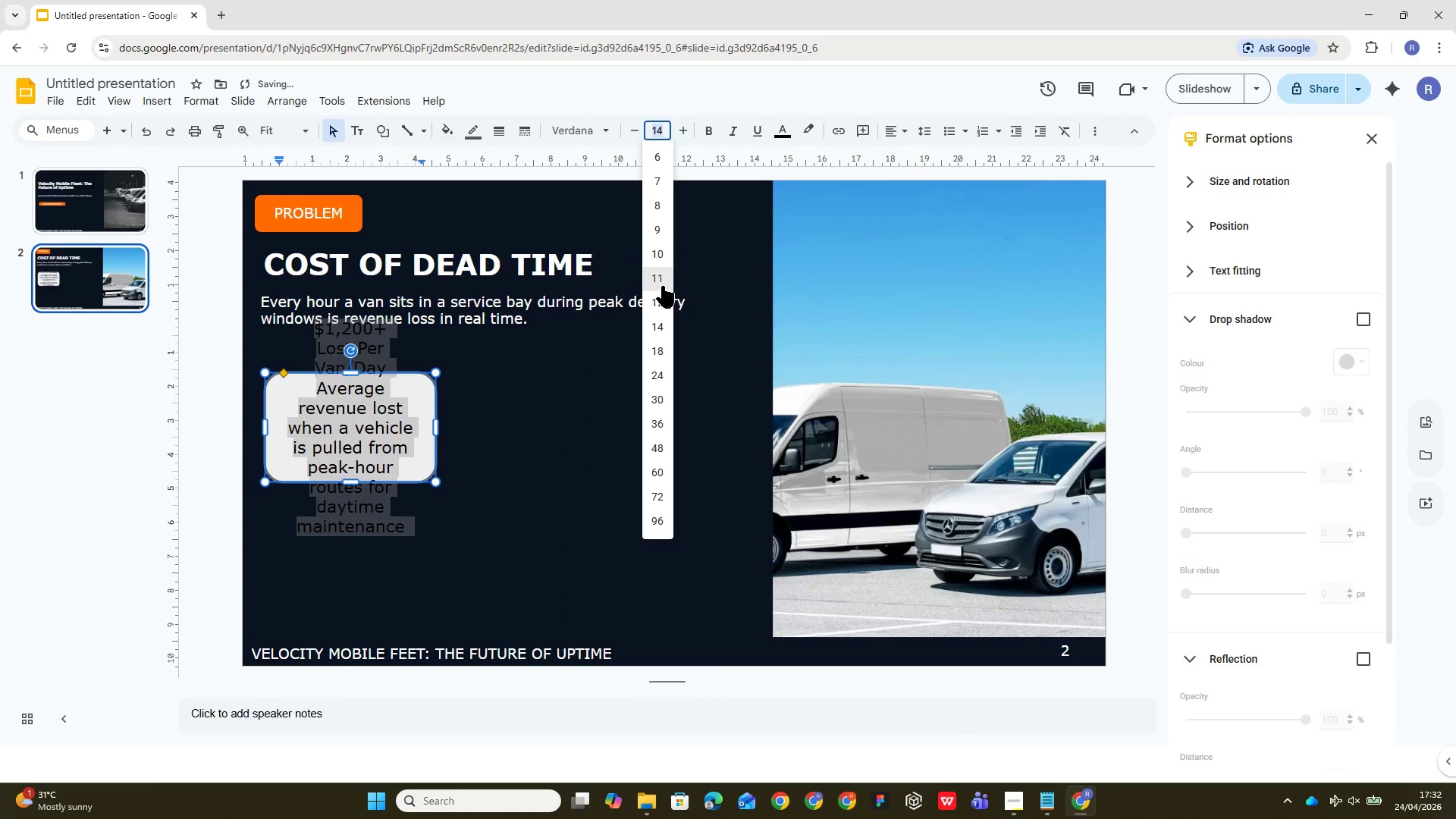 
left_click([660, 306])
 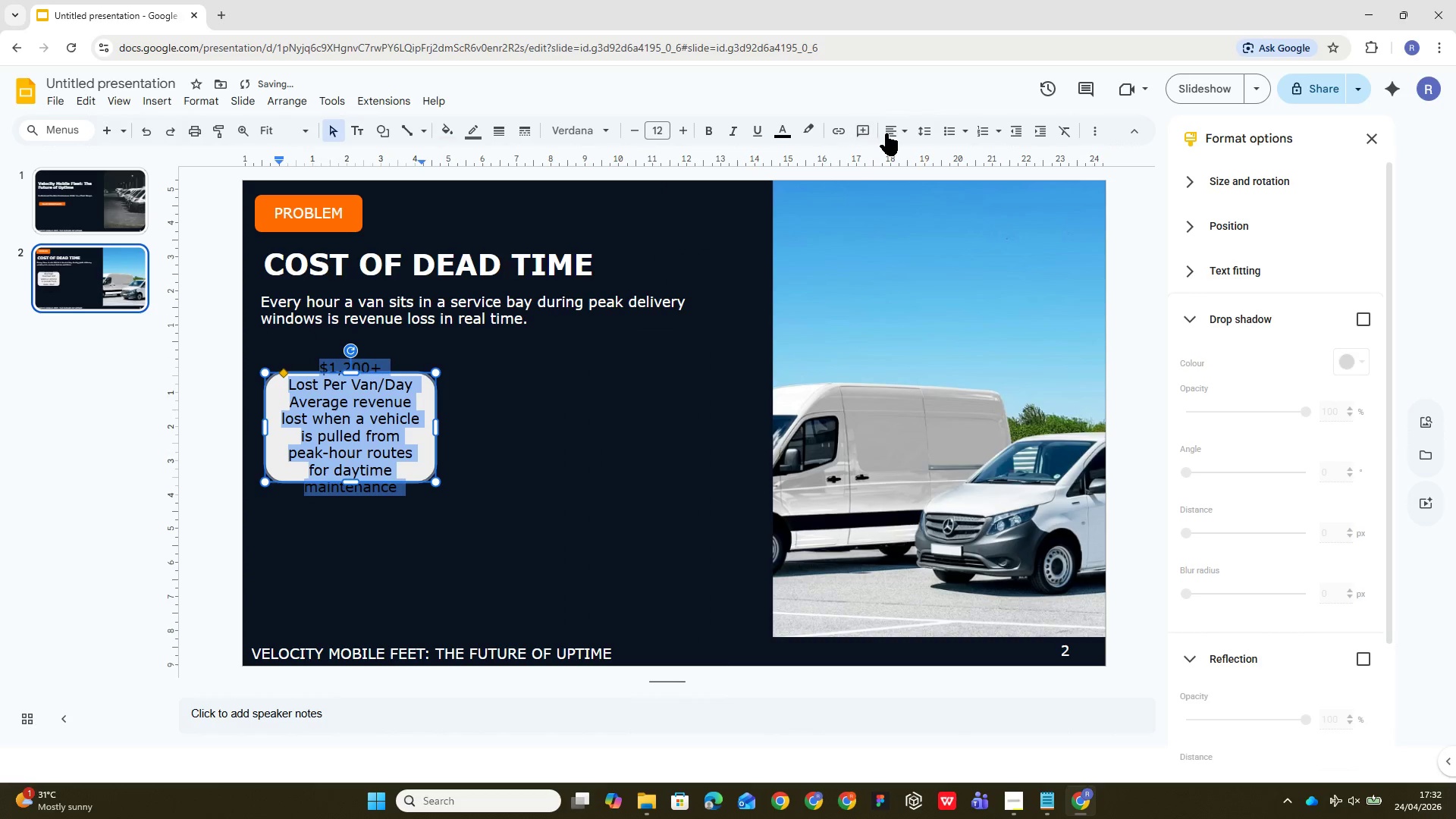 
left_click([888, 133])
 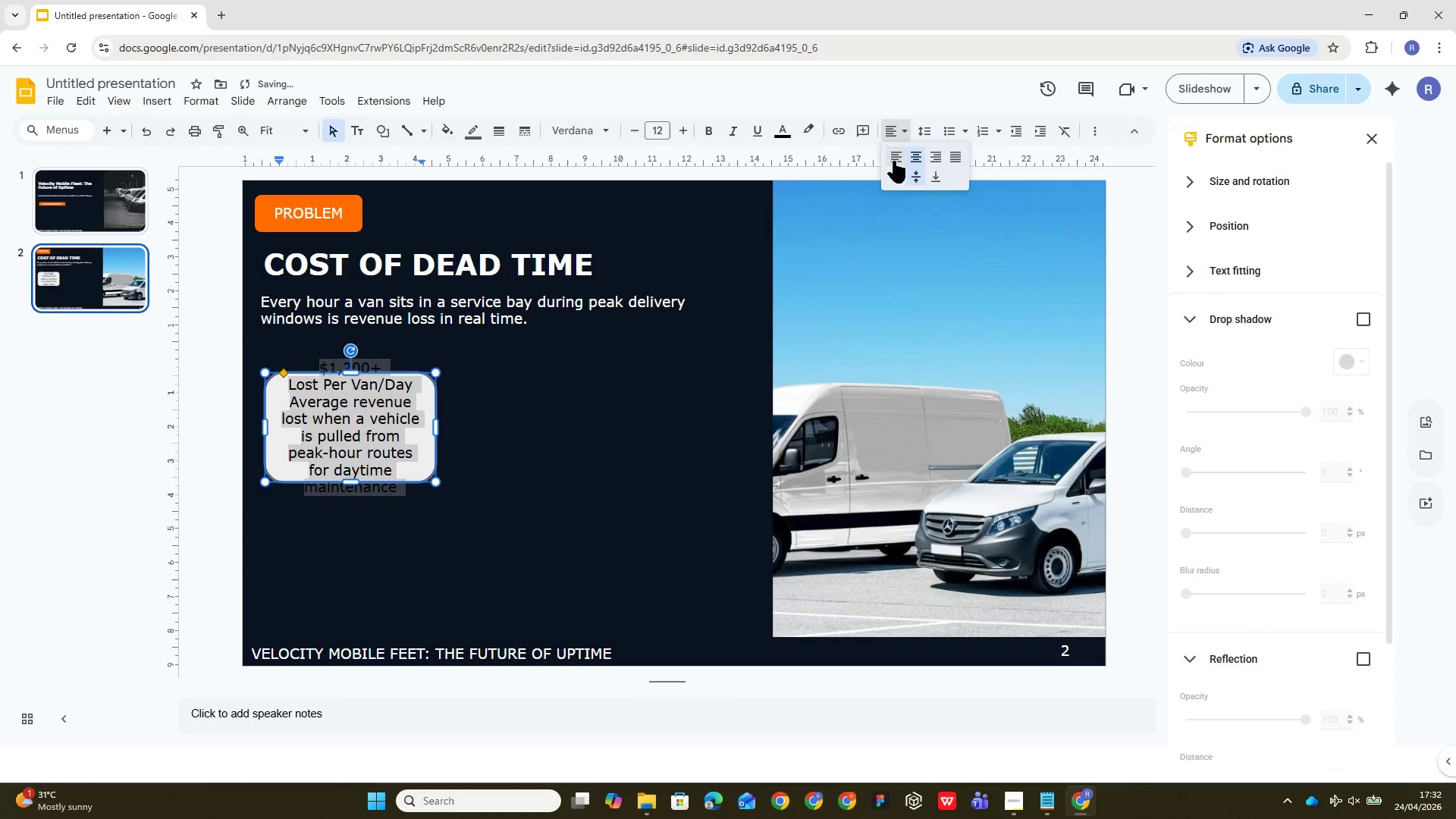 
left_click([893, 161])
 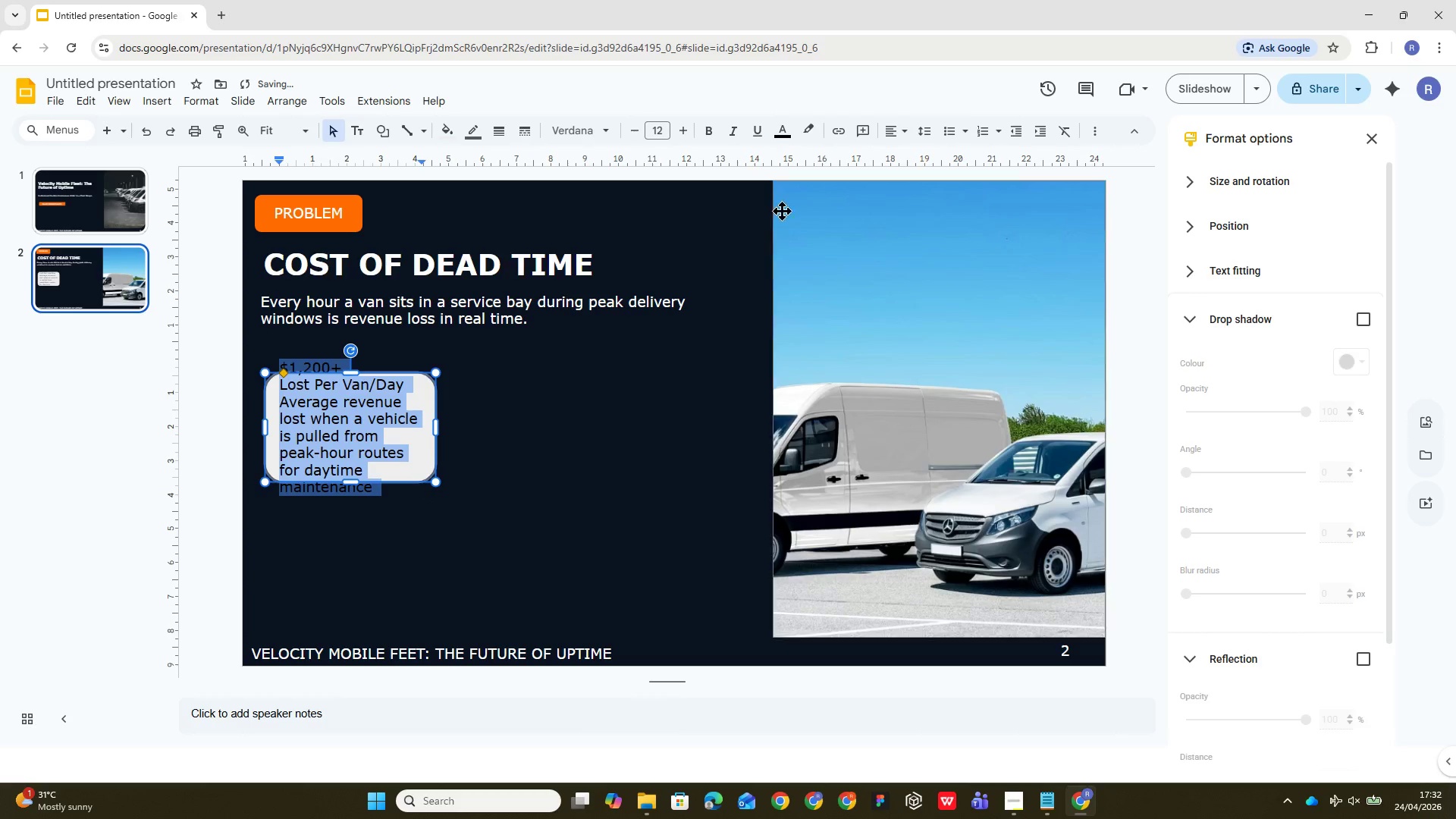 
left_click([887, 132])
 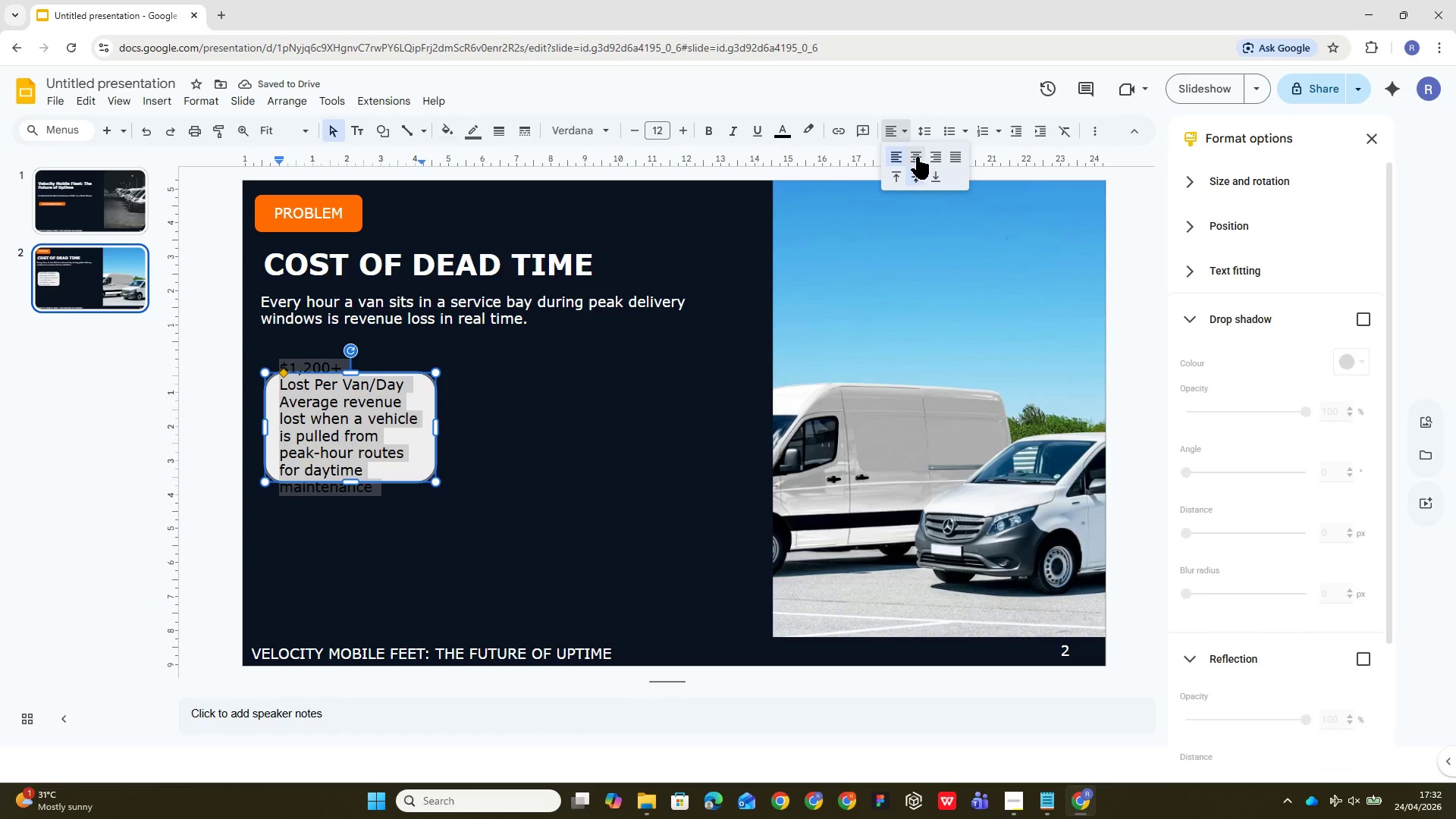 
left_click([917, 157])
 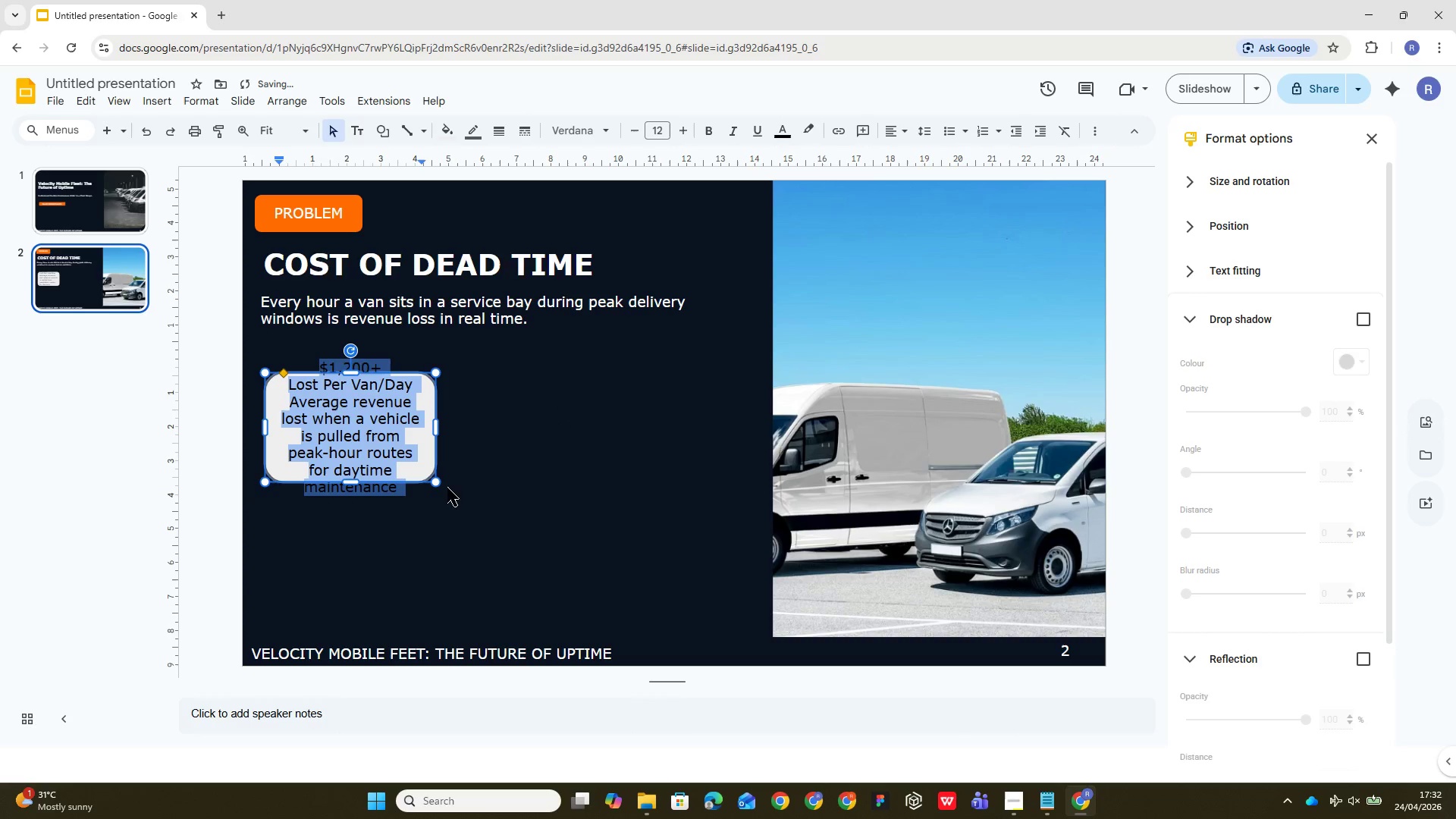 
left_click([532, 463])
 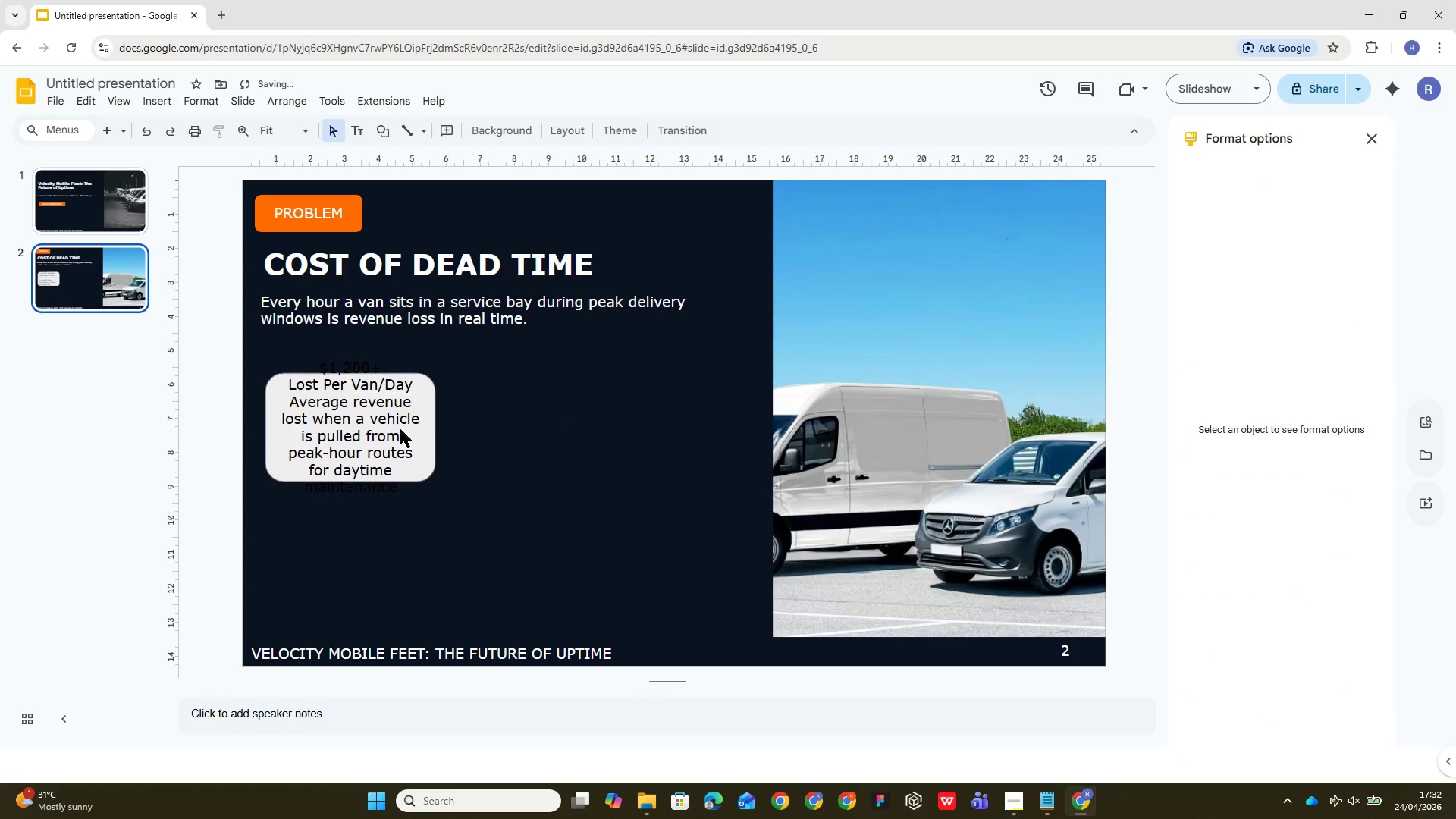 
left_click([400, 429])
 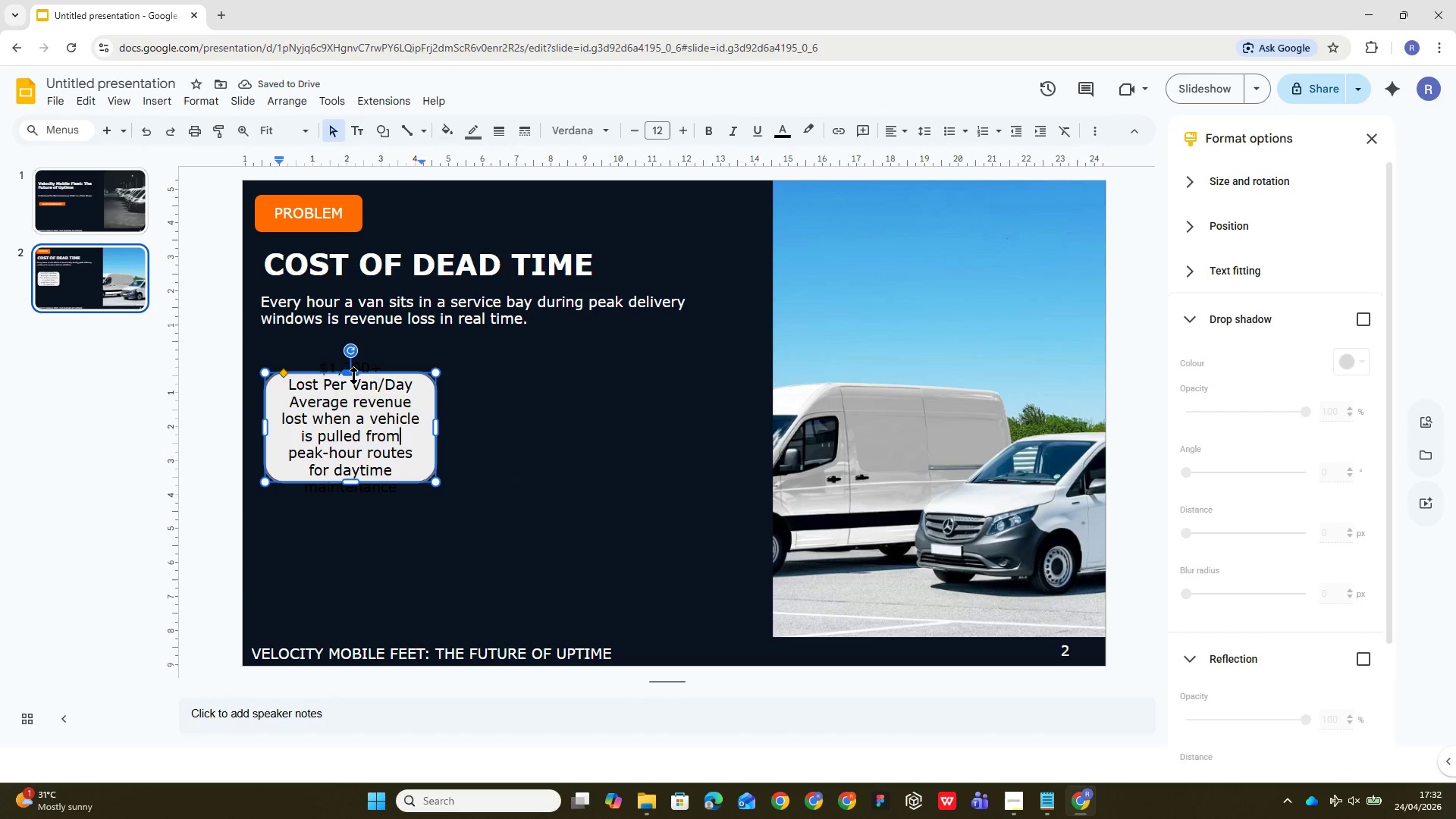 
left_click_drag(start_coordinate=[353, 375], to_coordinate=[348, 356])
 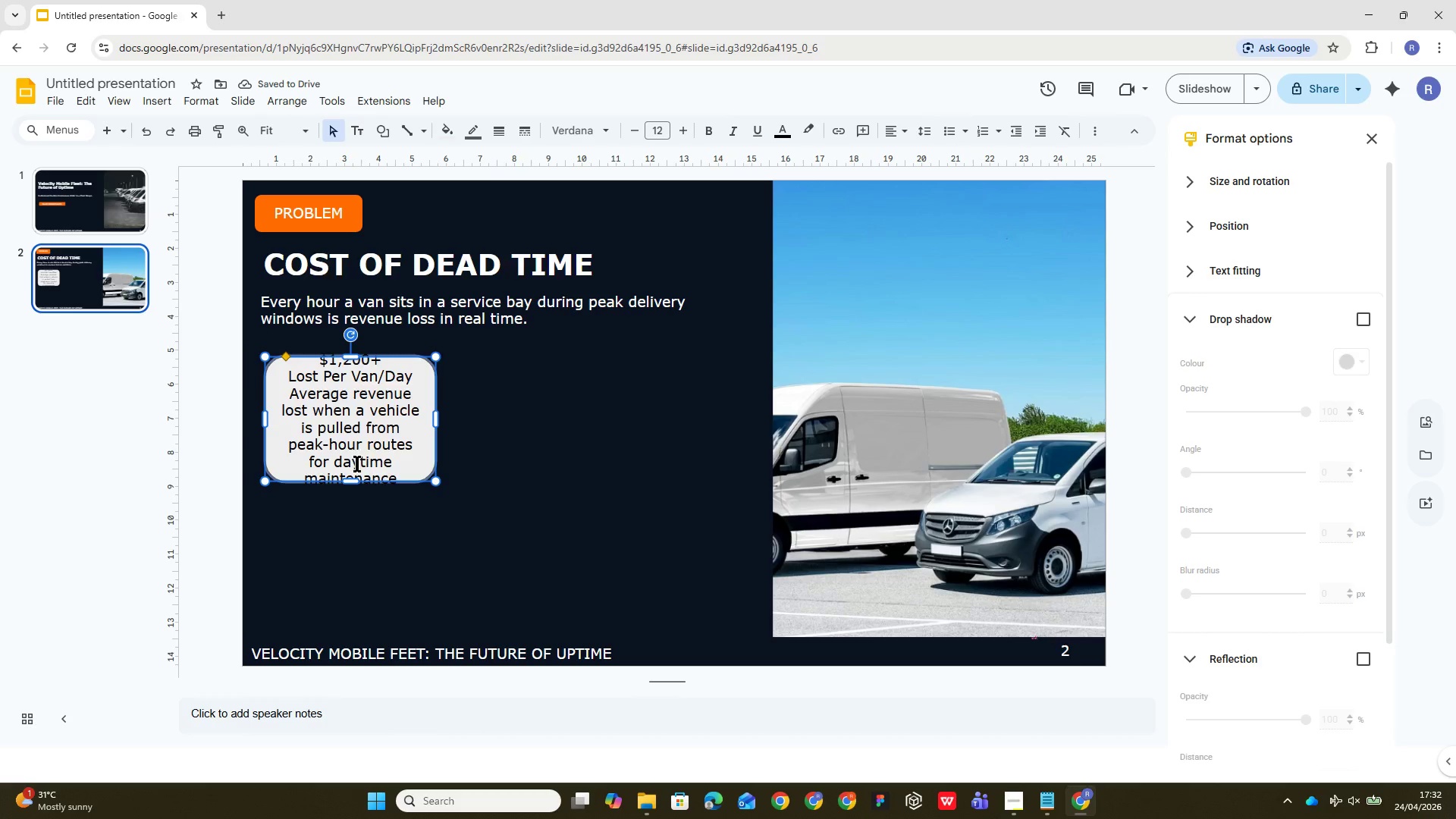 
left_click_drag(start_coordinate=[354, 478], to_coordinate=[353, 494])
 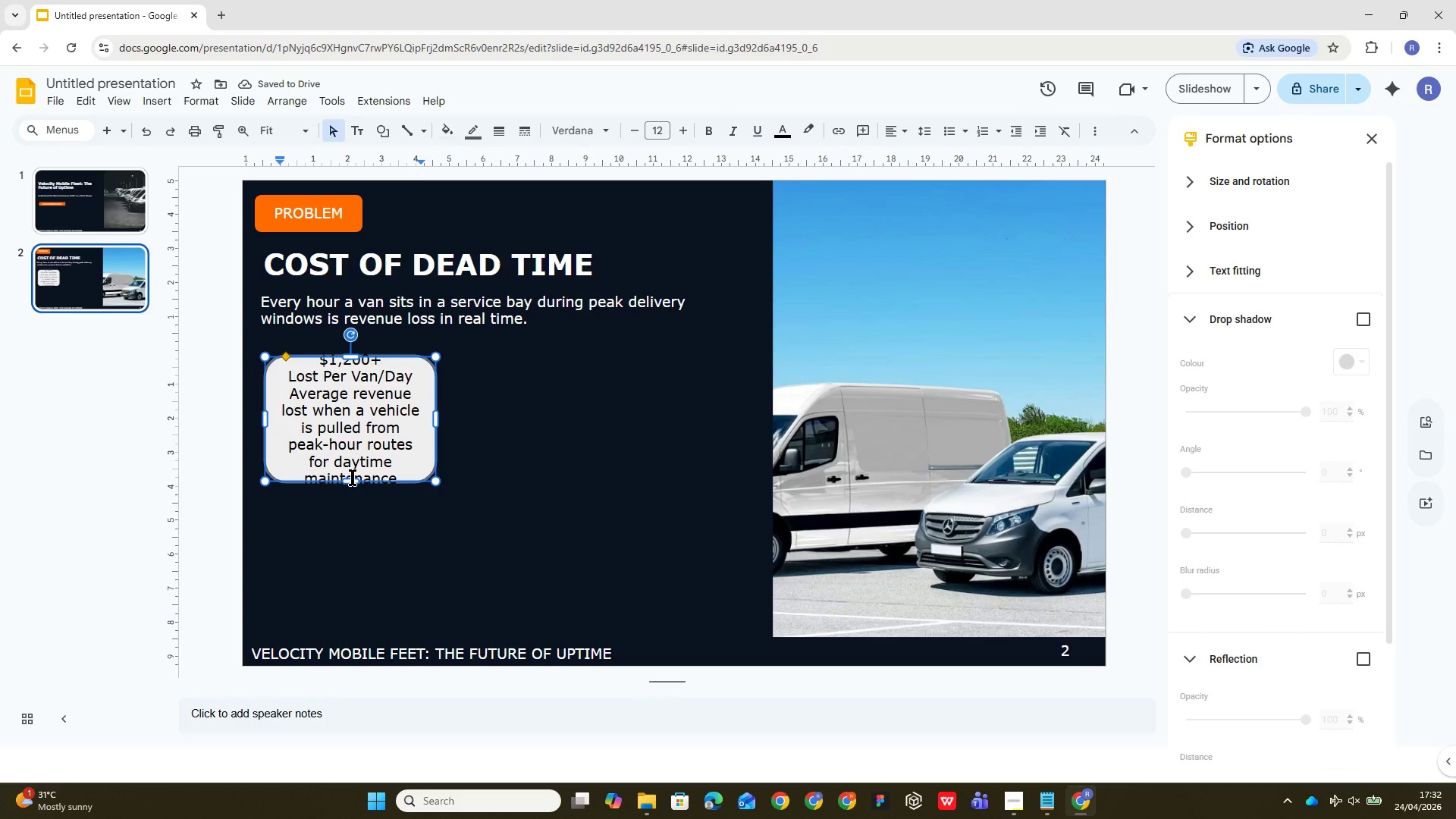 
left_click_drag(start_coordinate=[353, 477], to_coordinate=[358, 500])
 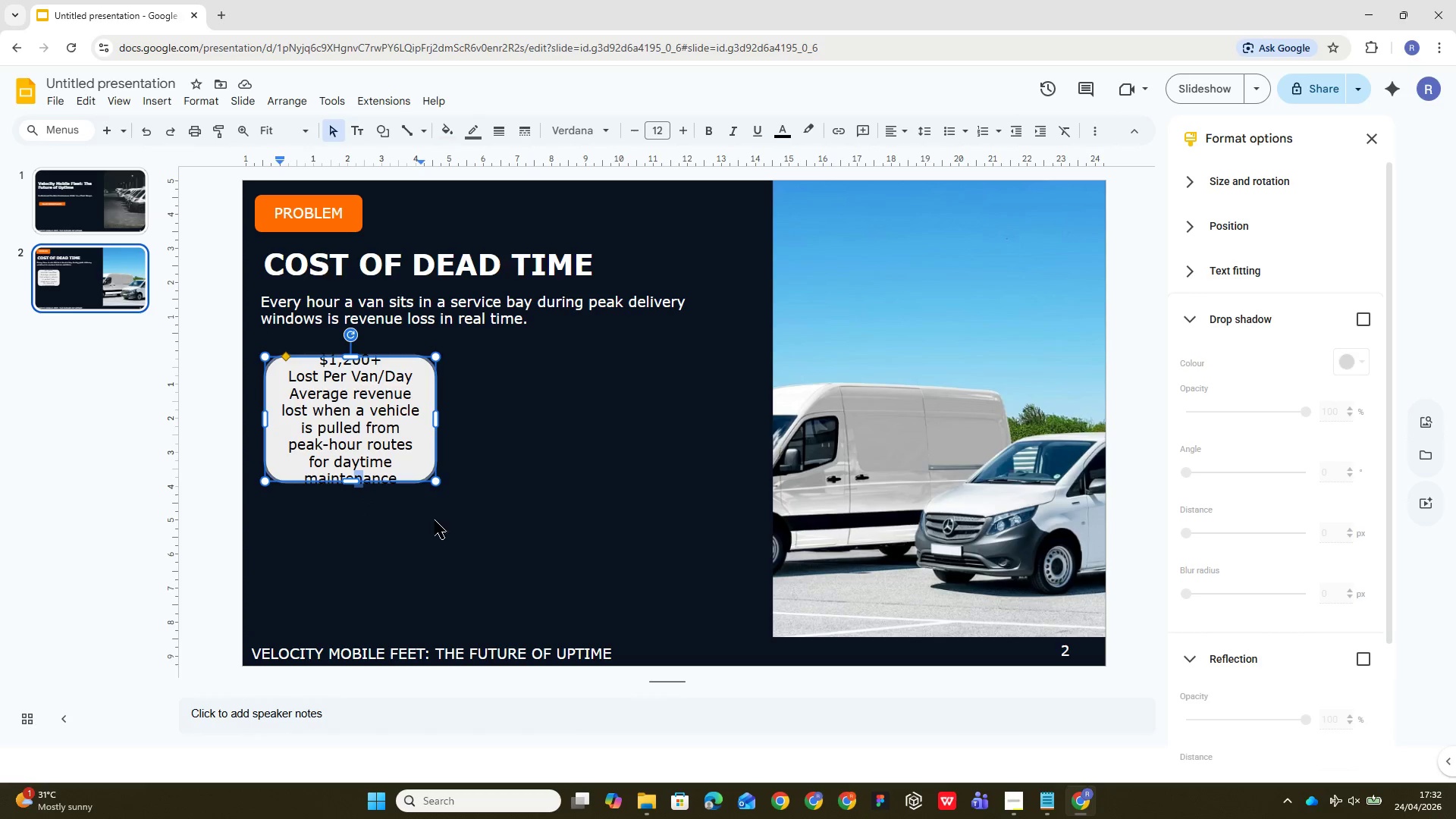 
left_click([447, 528])
 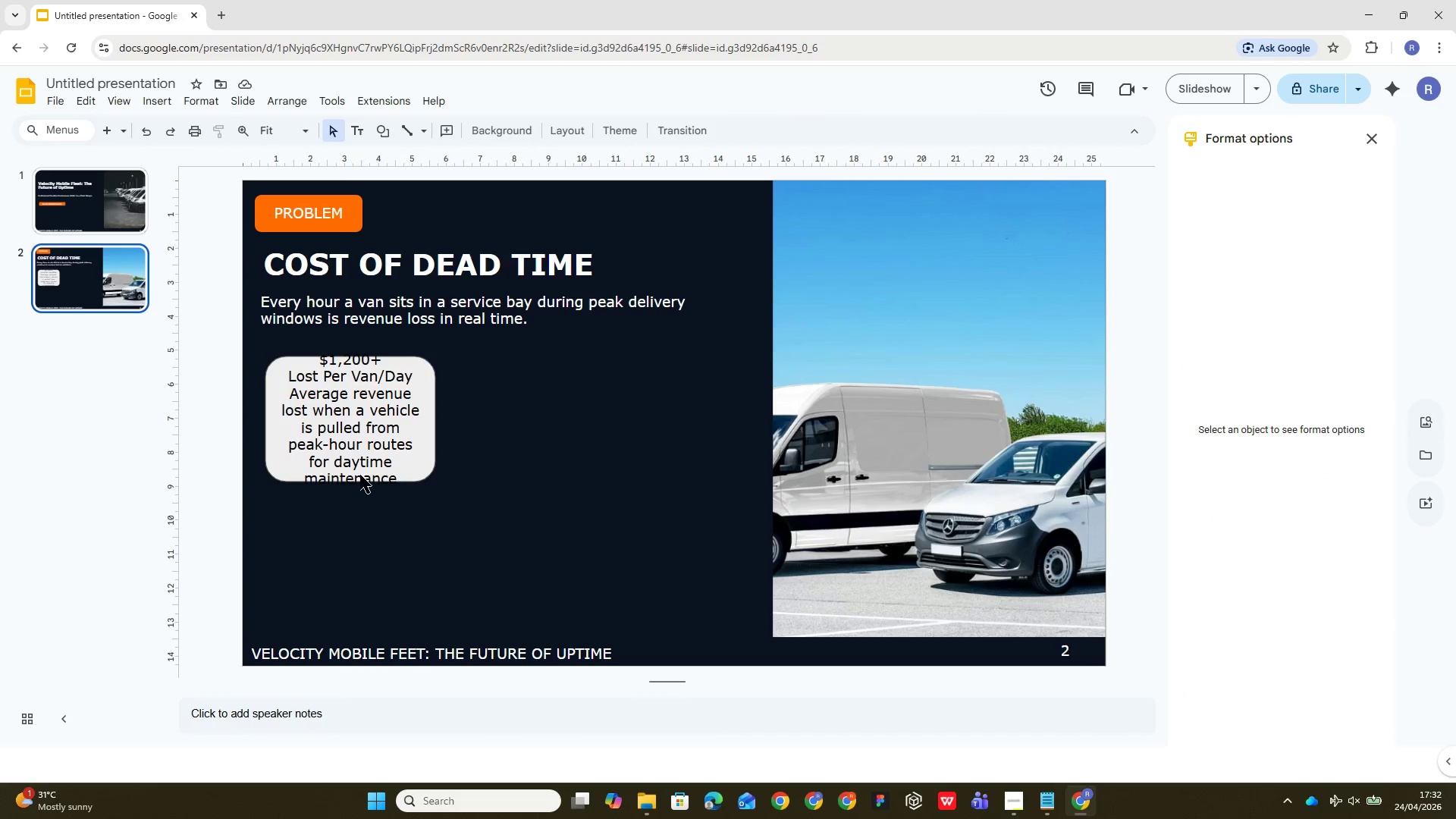 
left_click([369, 458])
 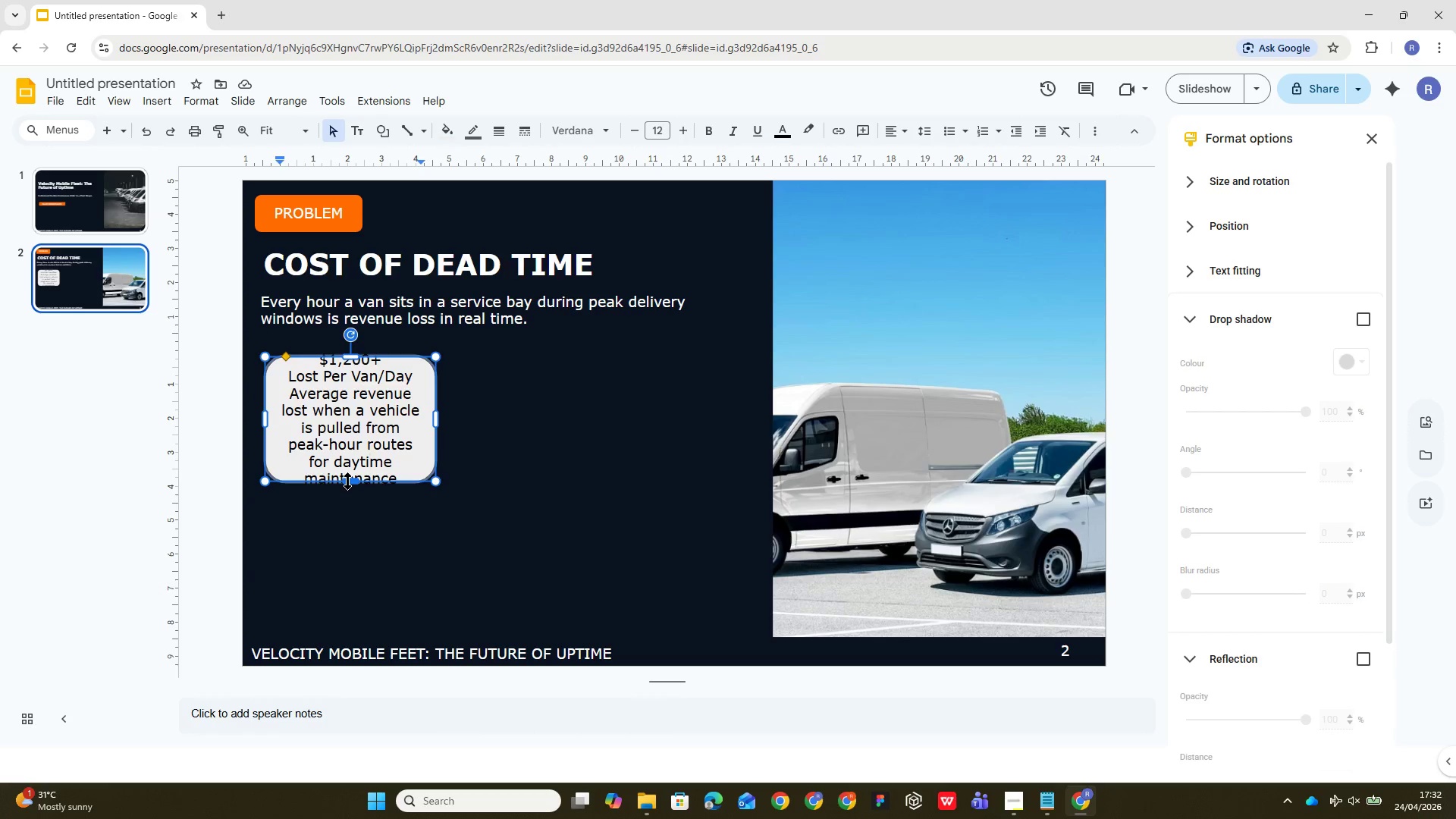 
left_click_drag(start_coordinate=[348, 481], to_coordinate=[350, 507])
 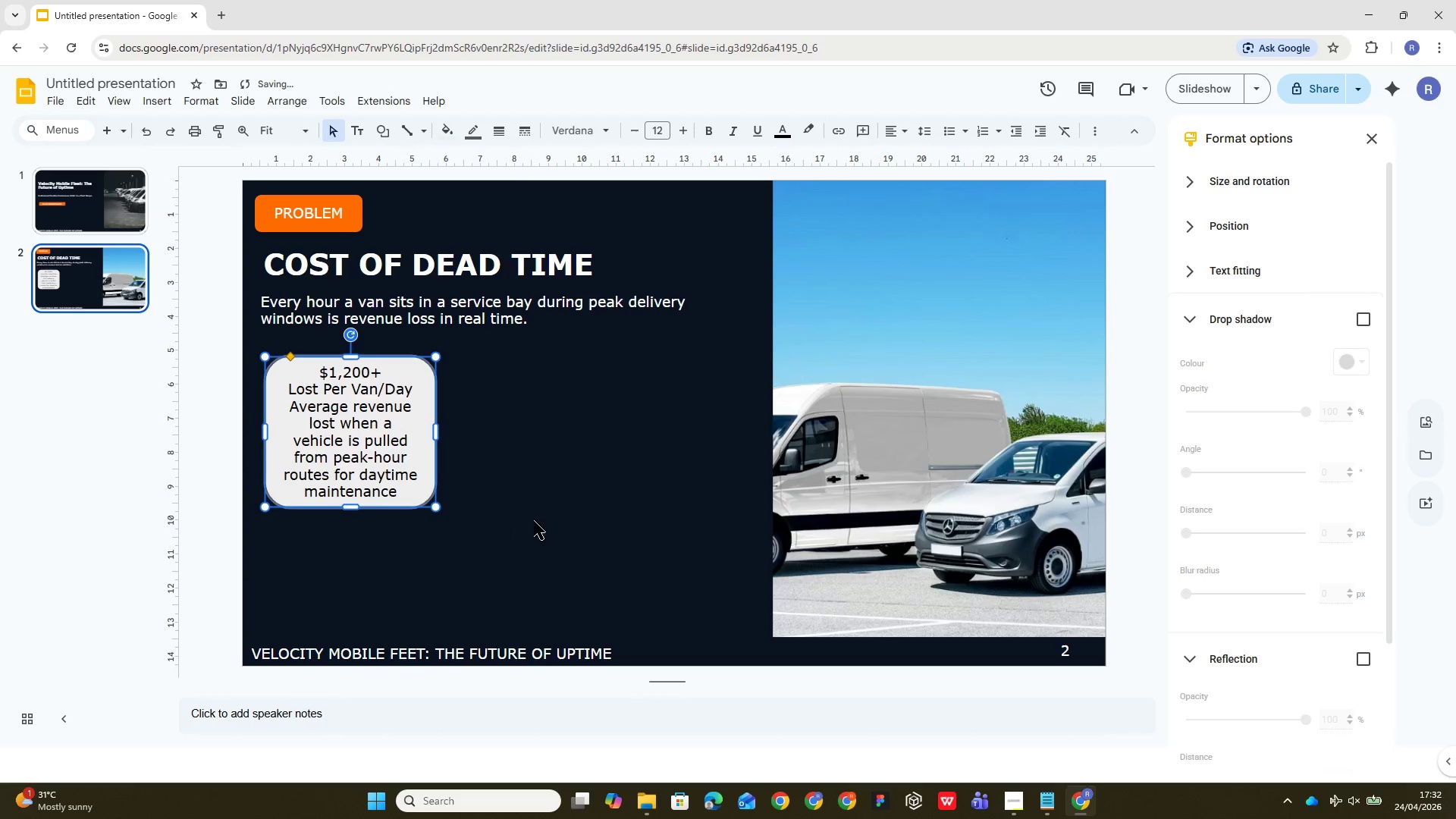 
left_click([544, 519])
 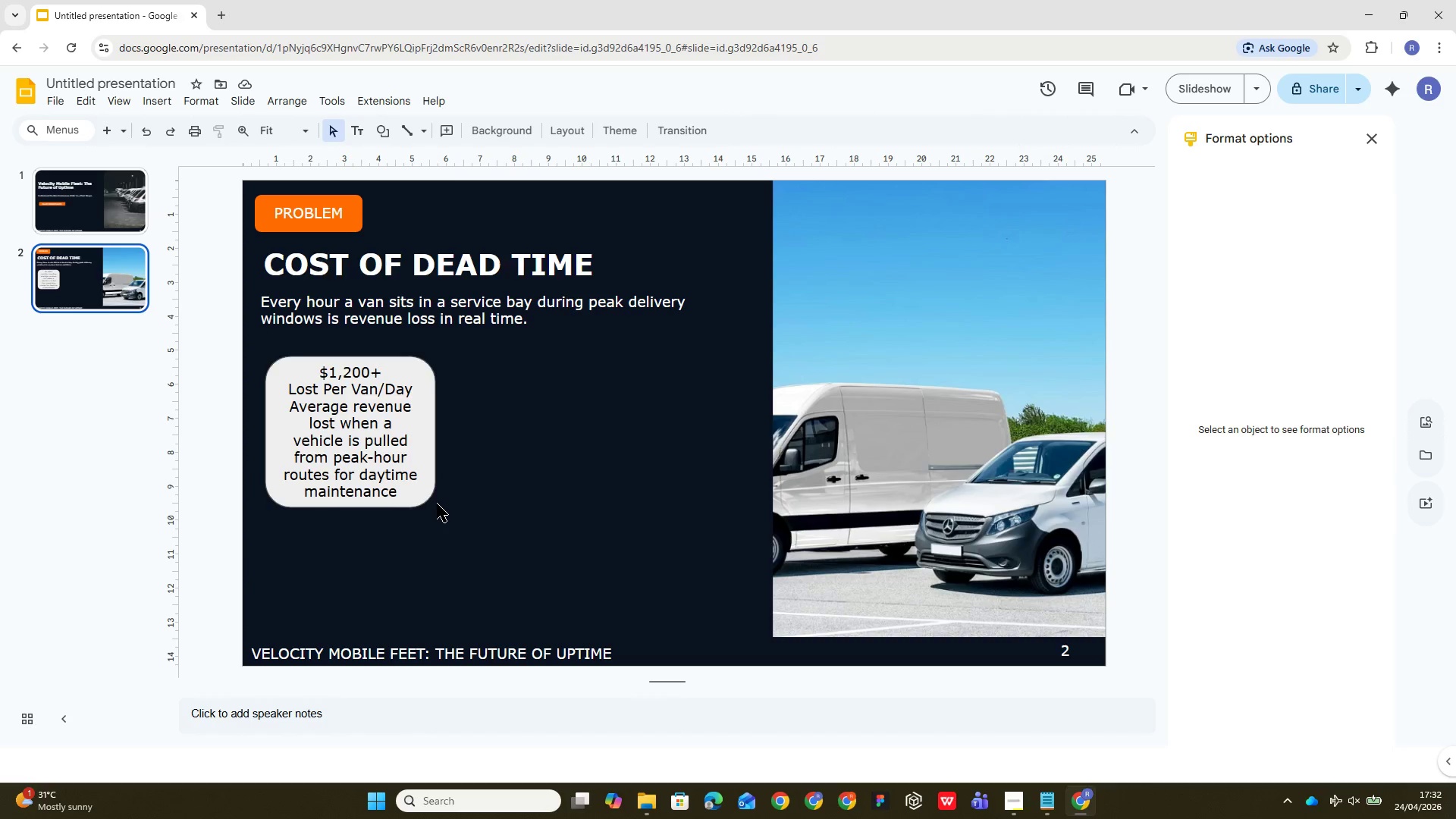 
wait(13.78)
 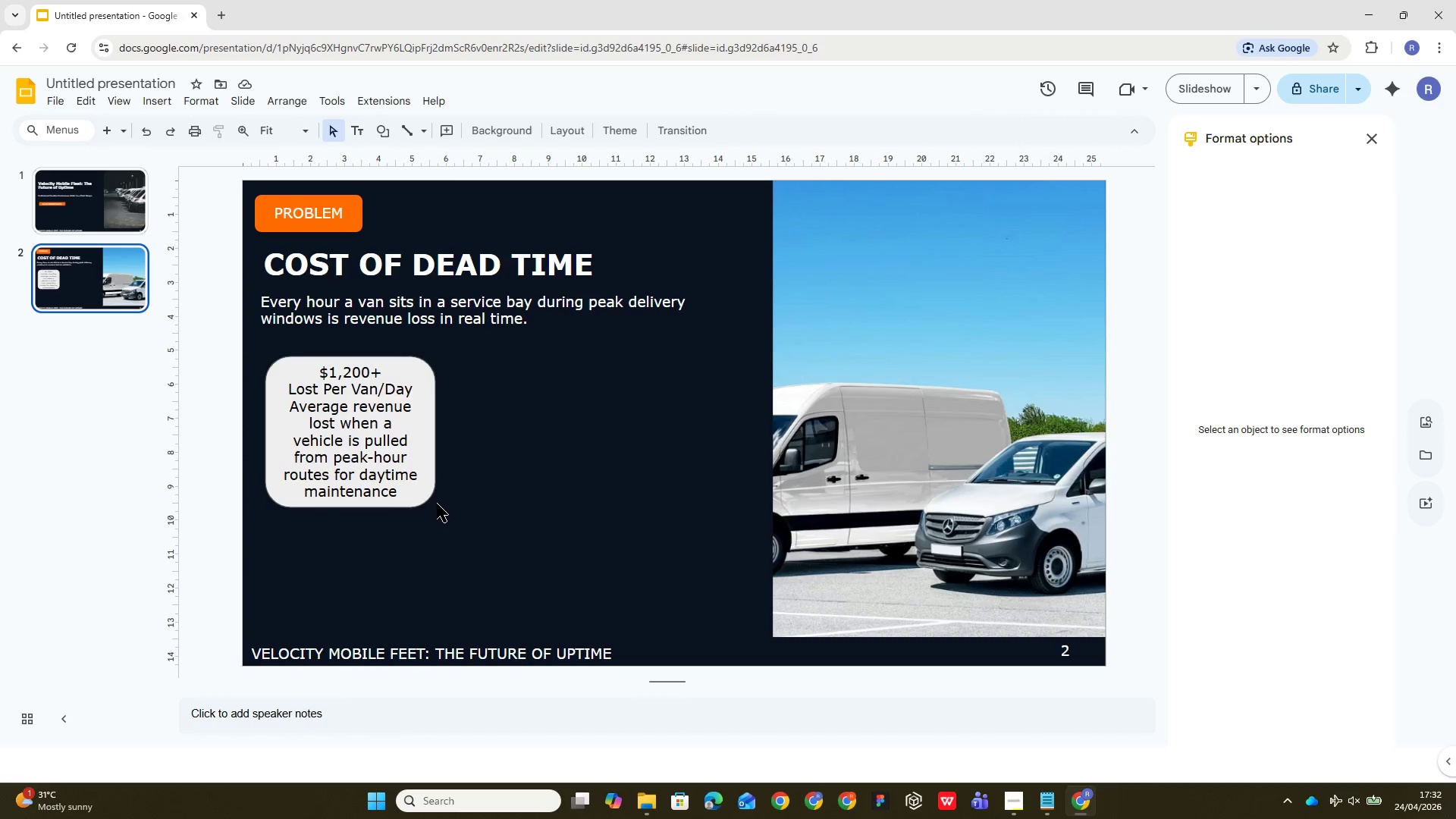 
left_click([540, 482])
 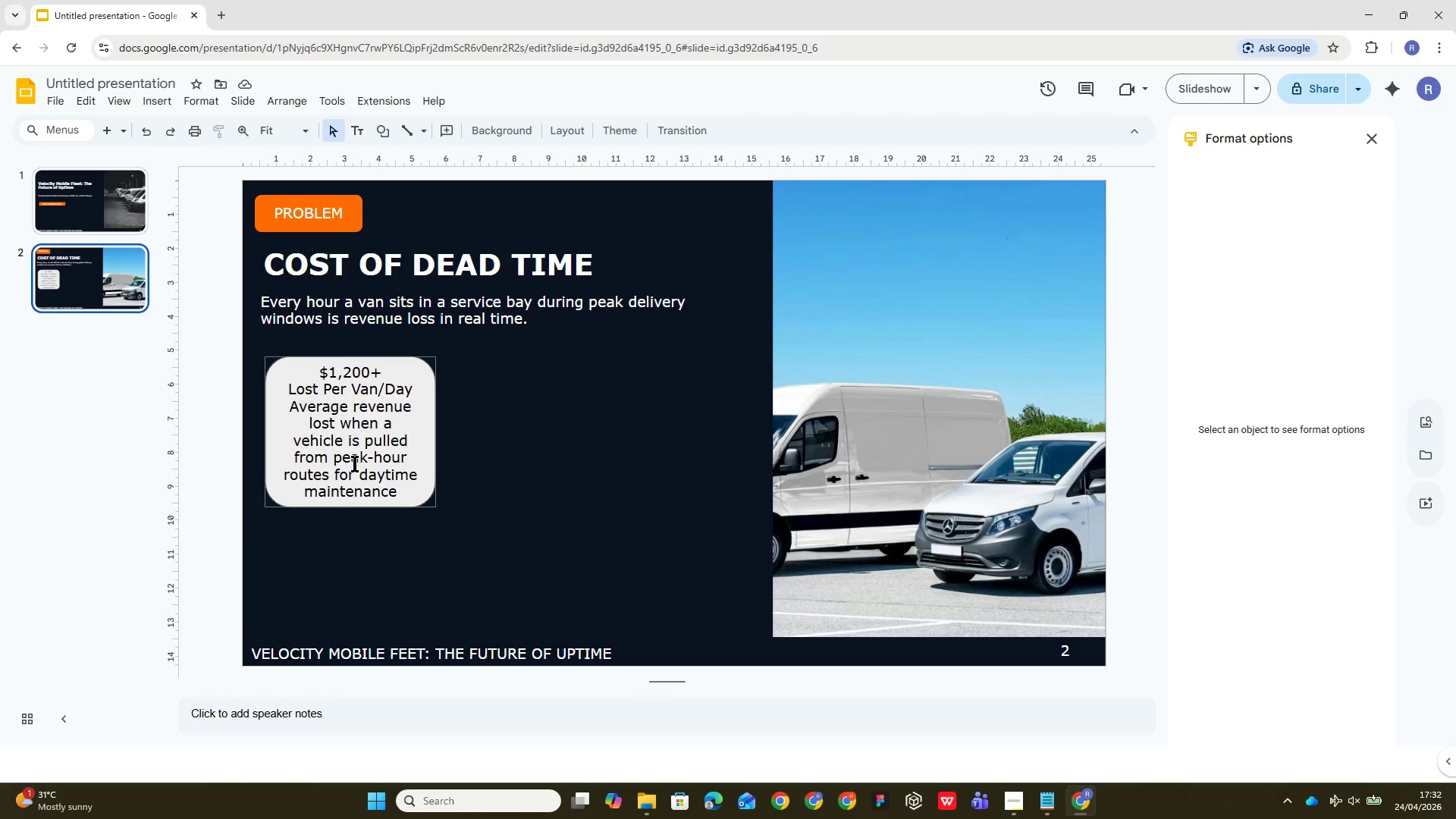 
left_click([357, 466])
 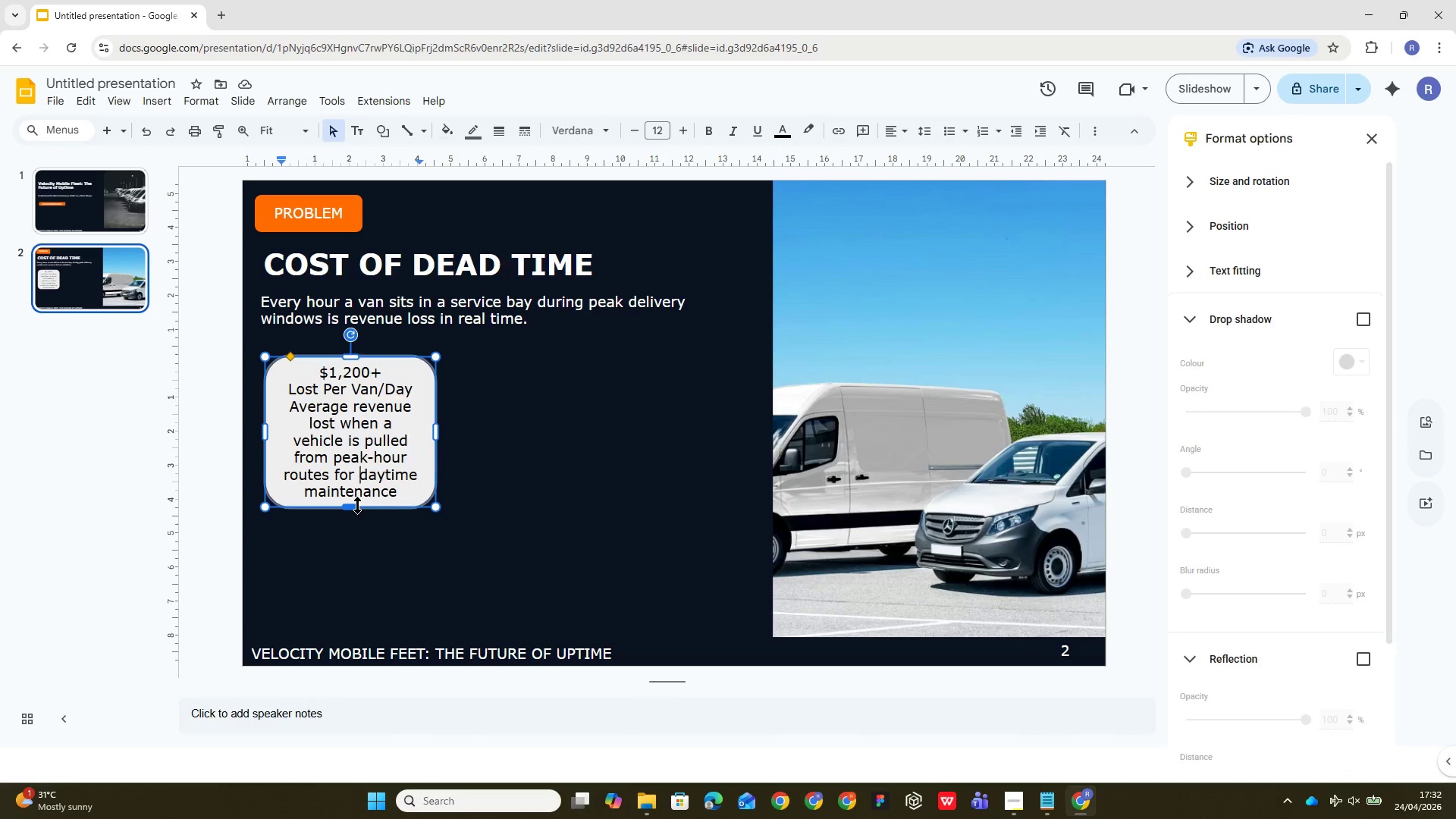 
left_click_drag(start_coordinate=[357, 505], to_coordinate=[357, 515])
 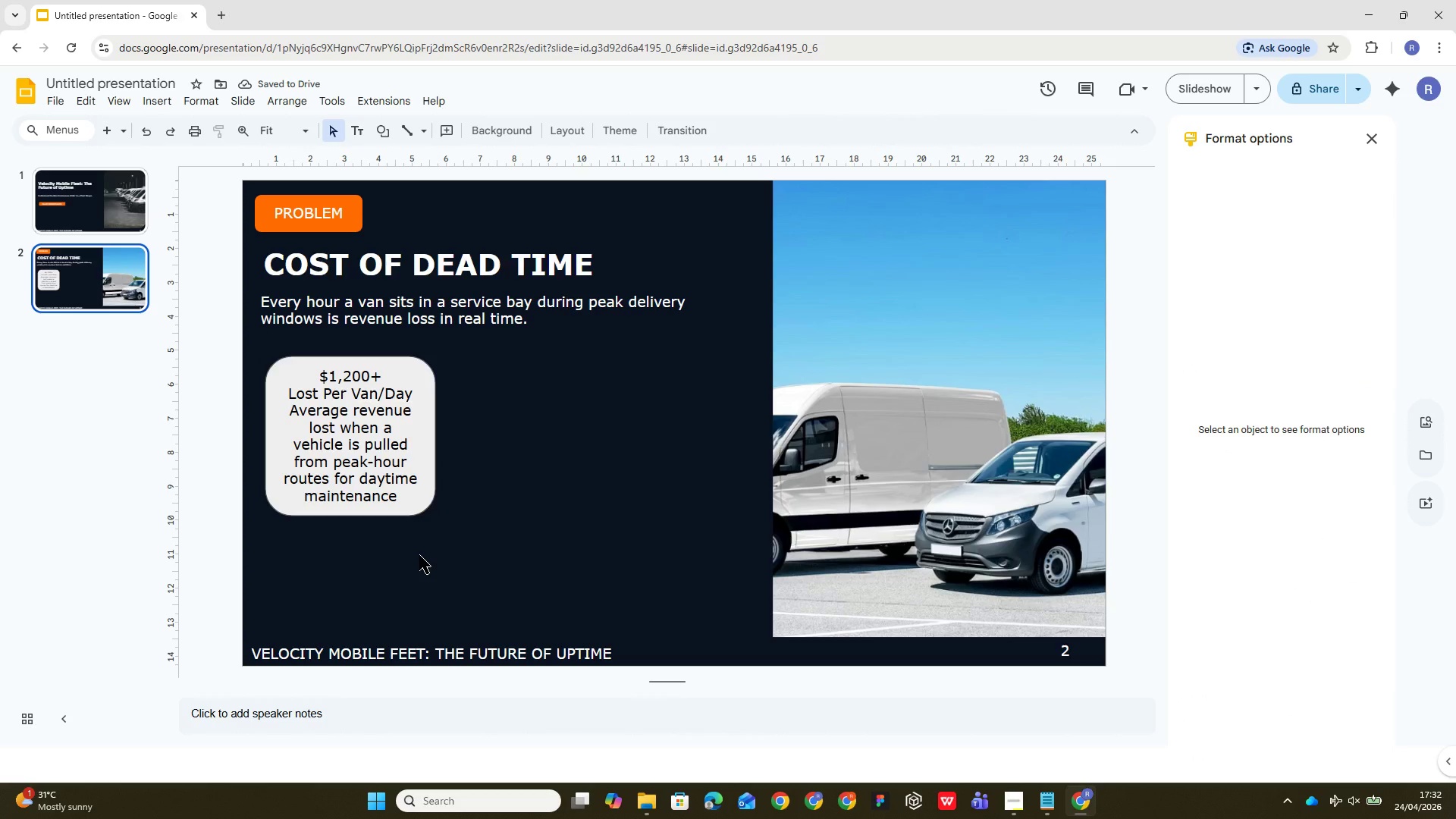 
wait(6.72)
 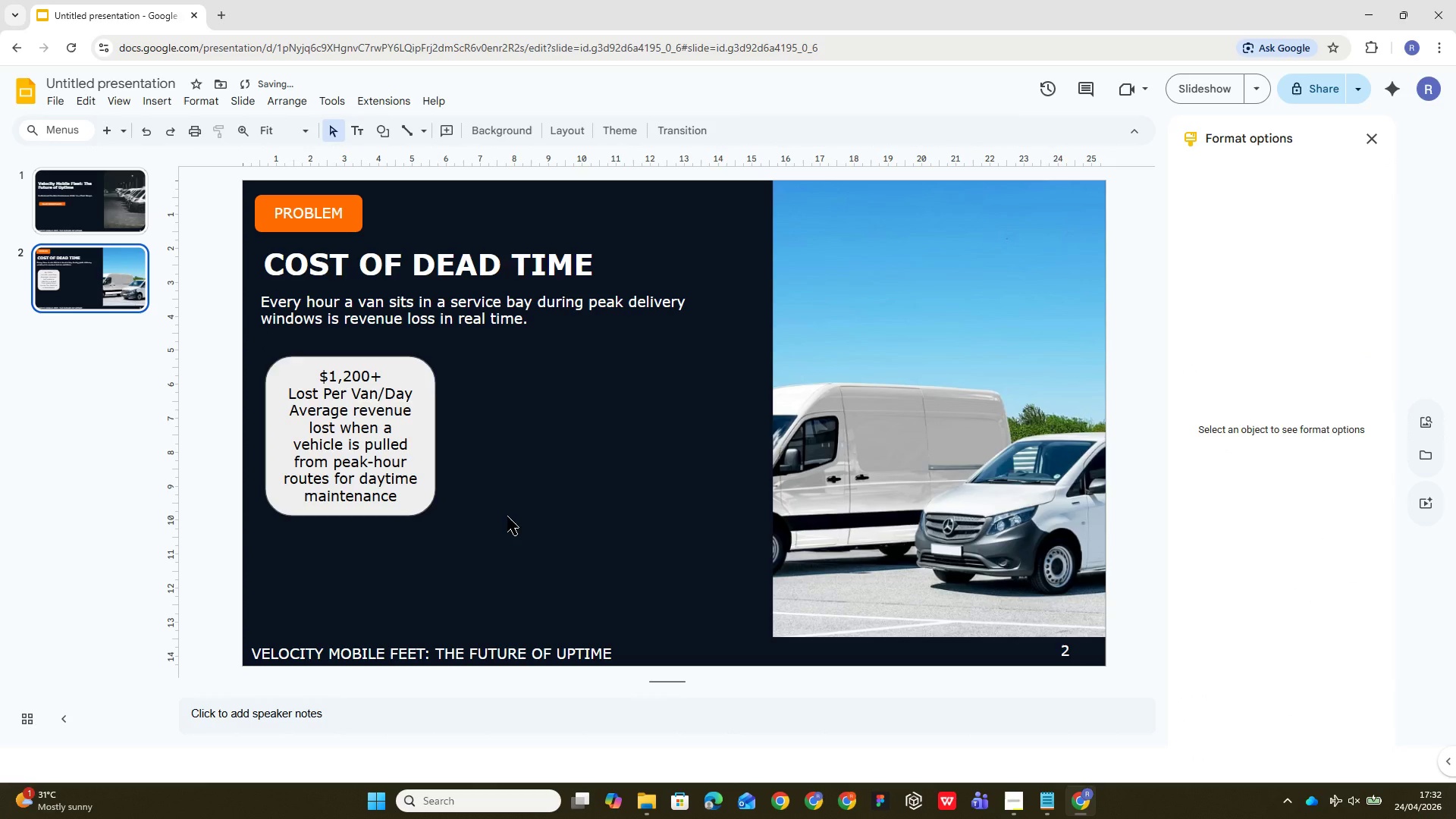 
left_click([354, 501])
 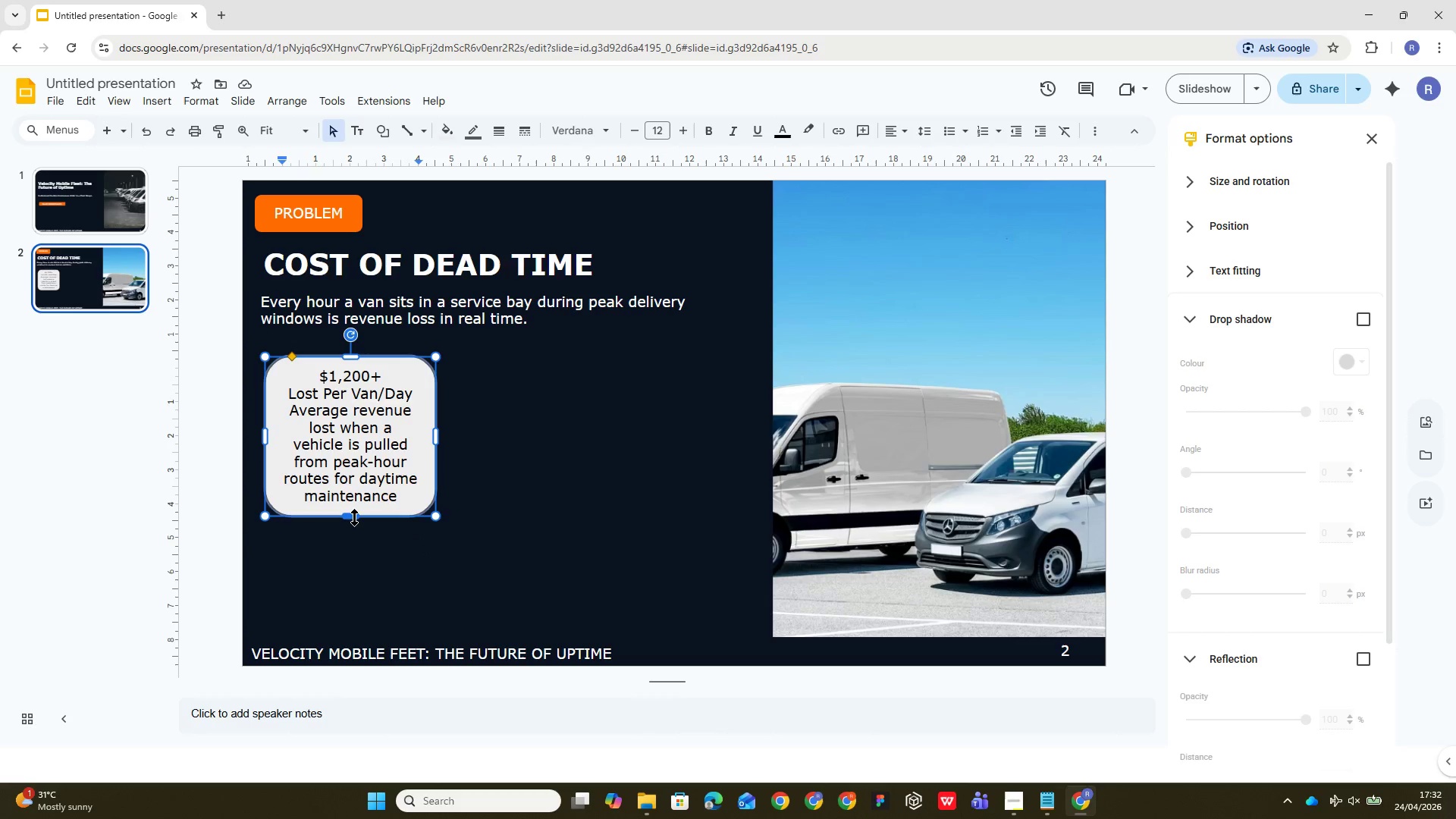 
left_click_drag(start_coordinate=[355, 516], to_coordinate=[356, 527])
 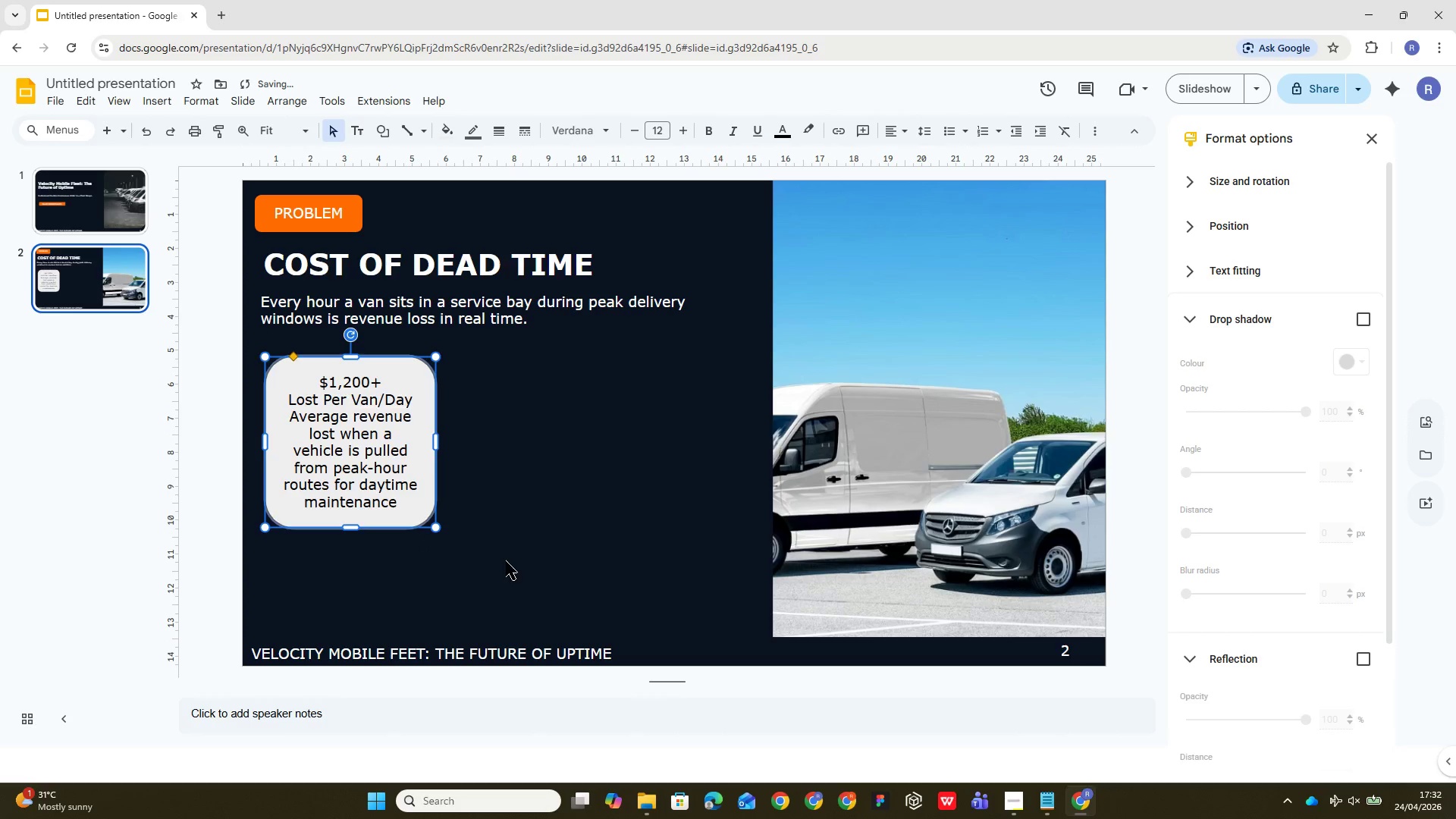 
left_click([507, 561])
 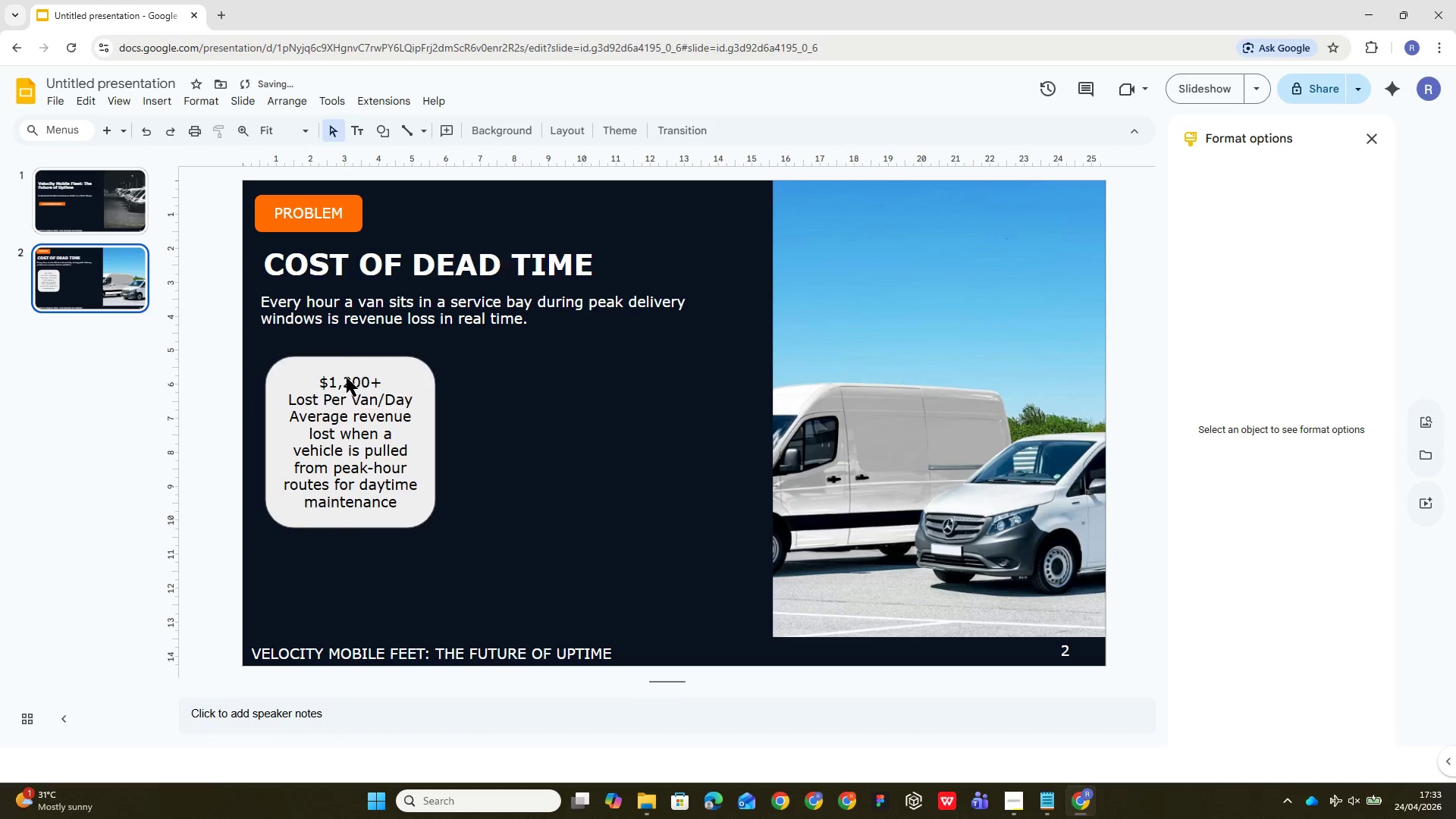 
left_click([352, 372])
 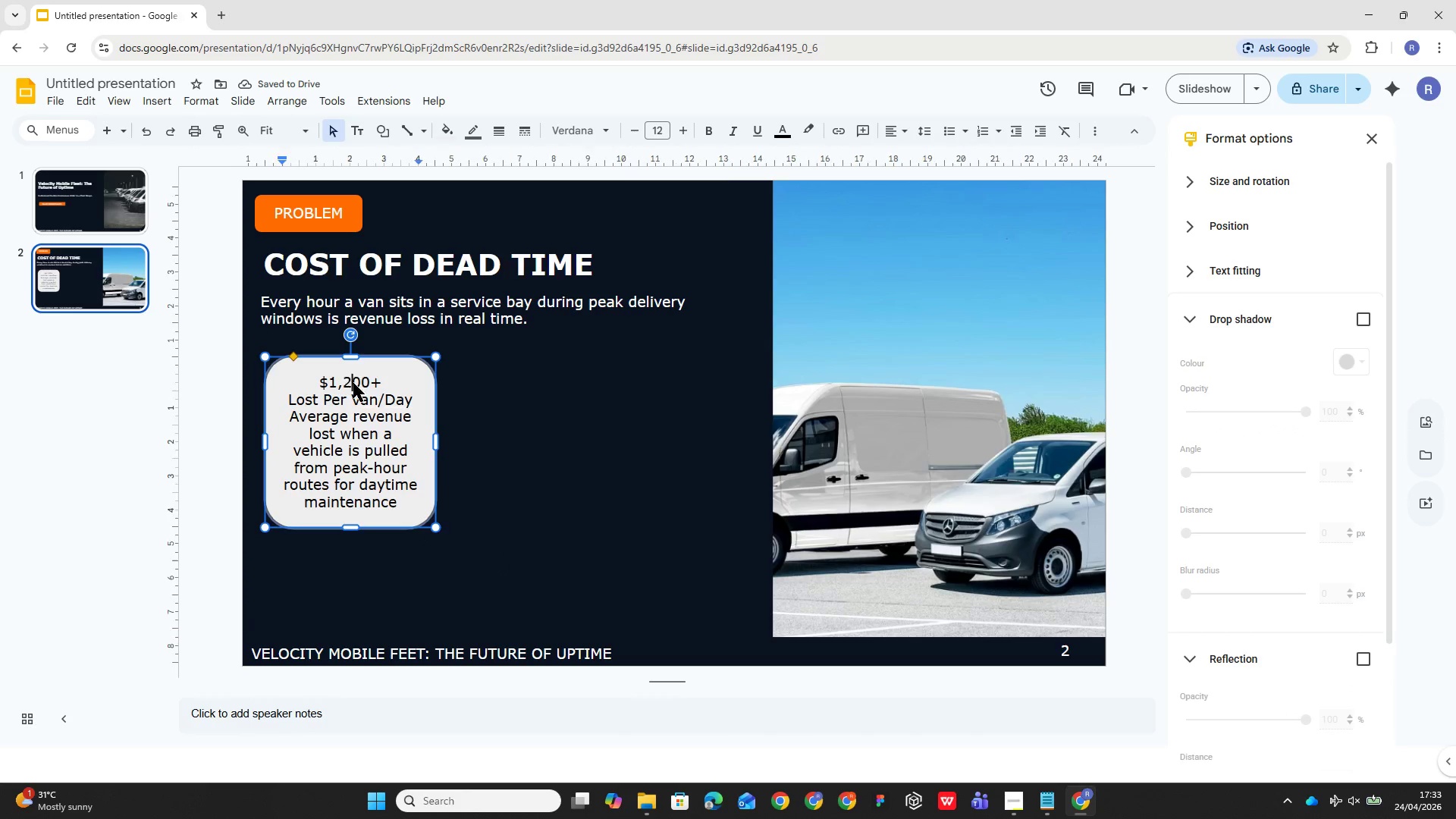 
double_click([353, 383])
 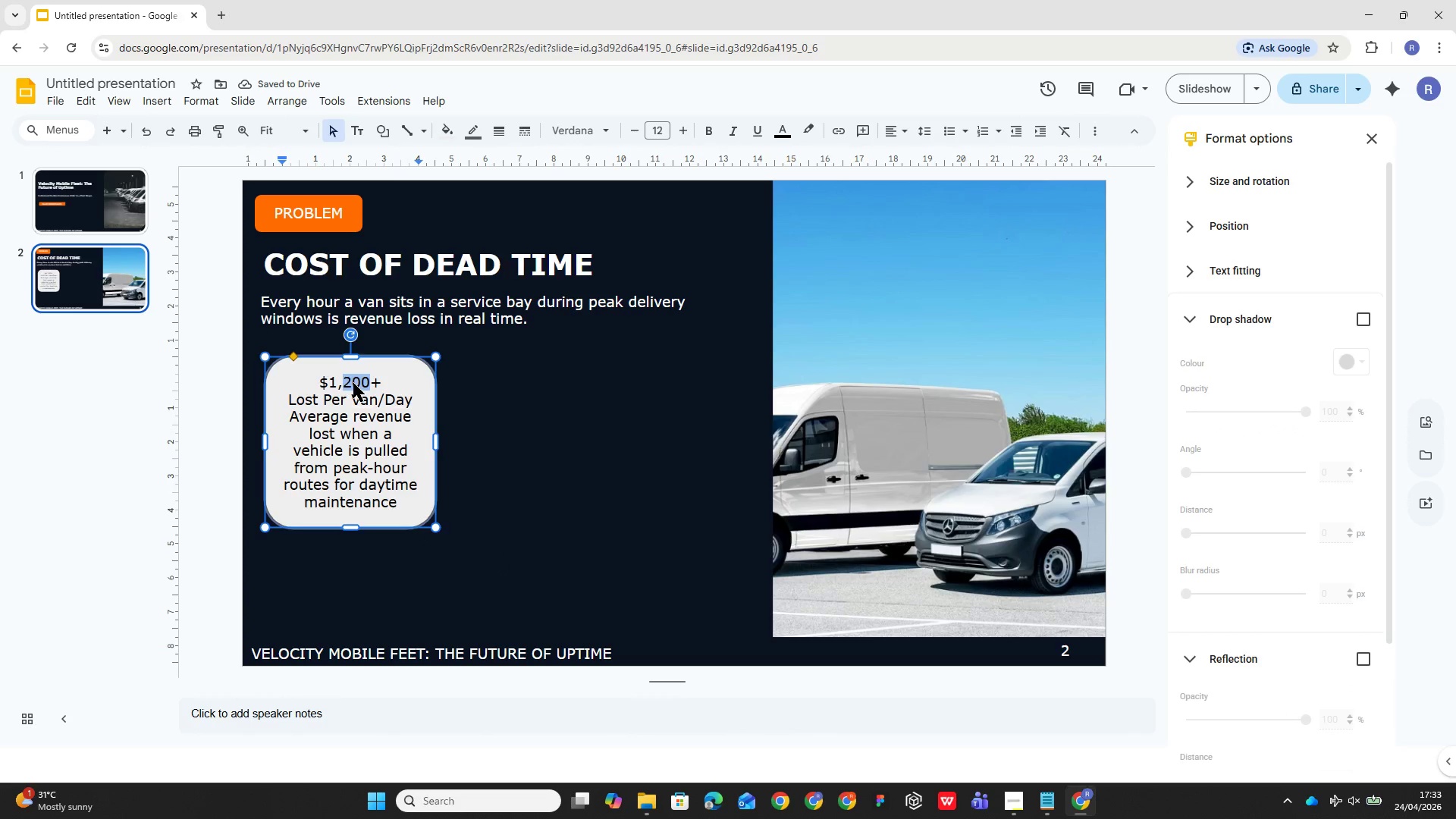 
triple_click([353, 383])
 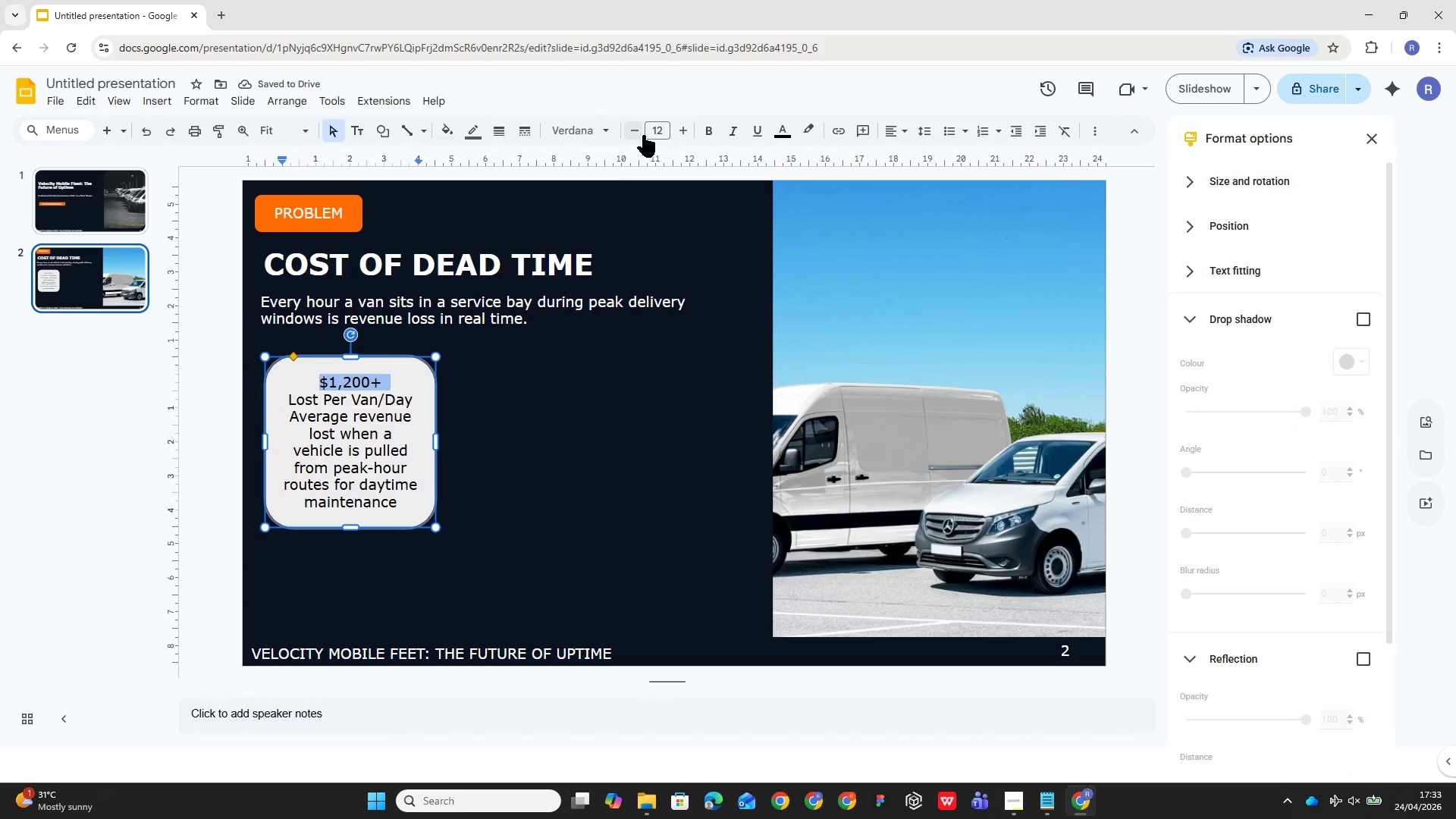 
left_click([653, 127])
 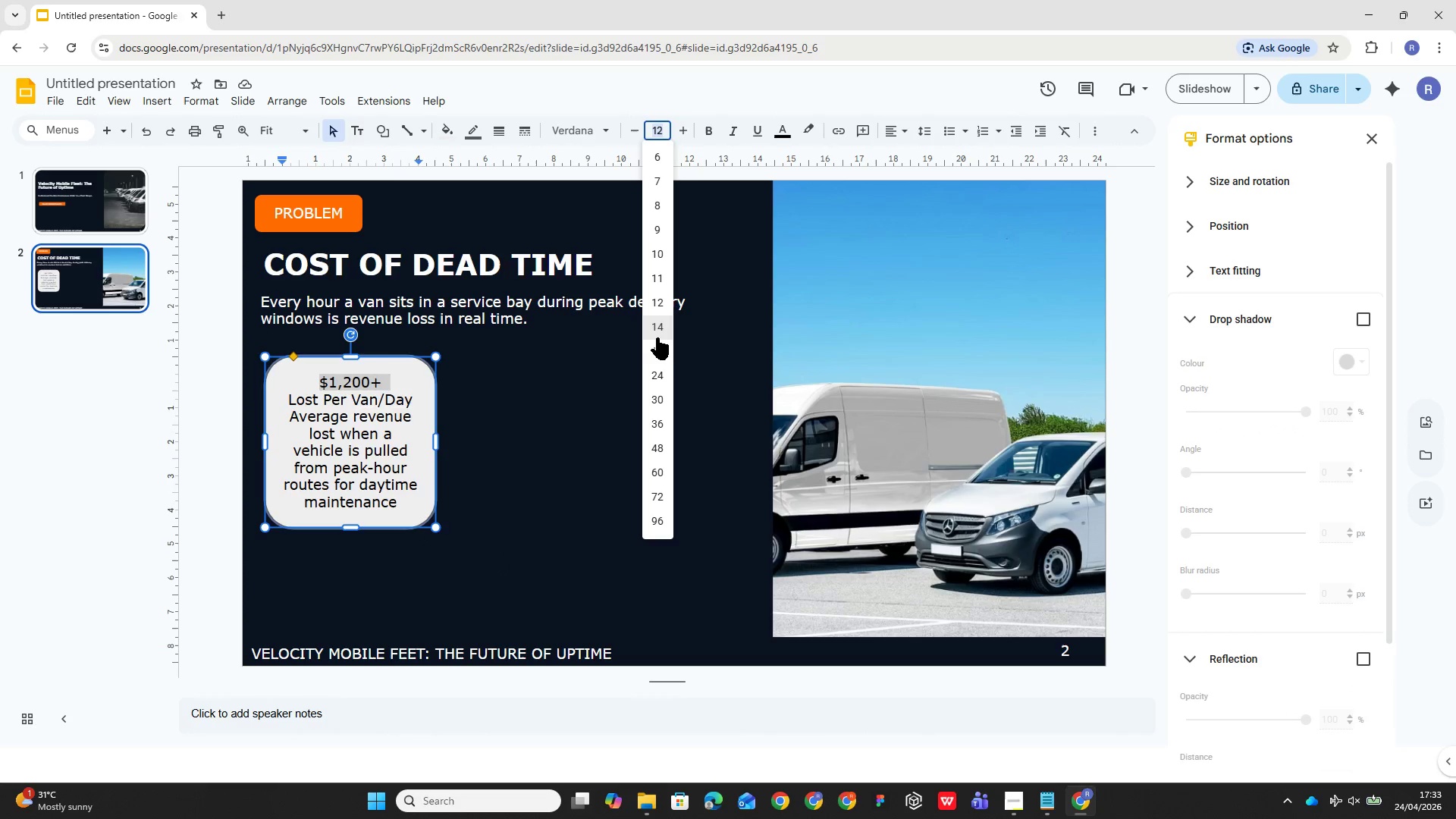 
left_click([656, 335])
 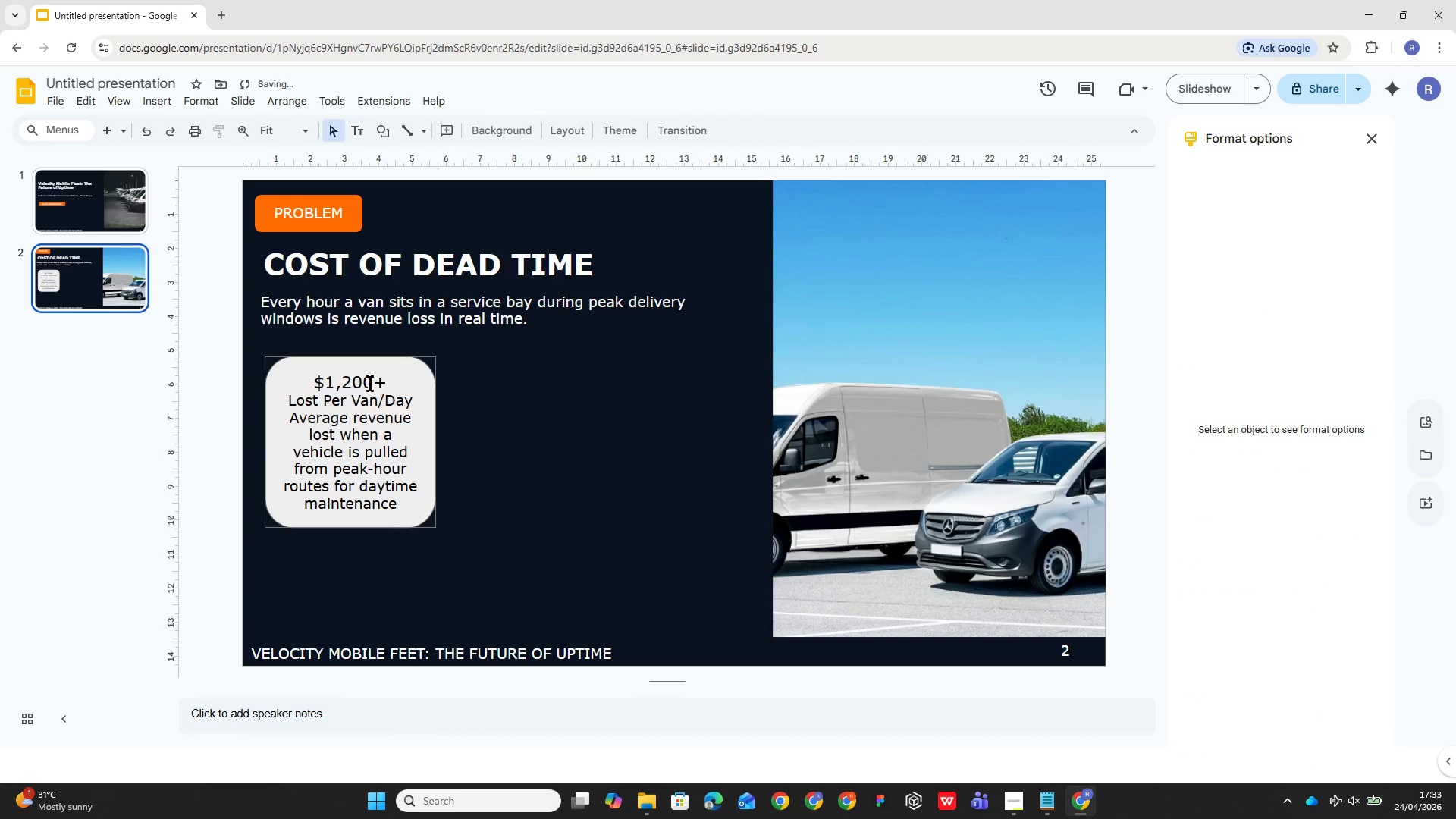 
double_click([372, 377])
 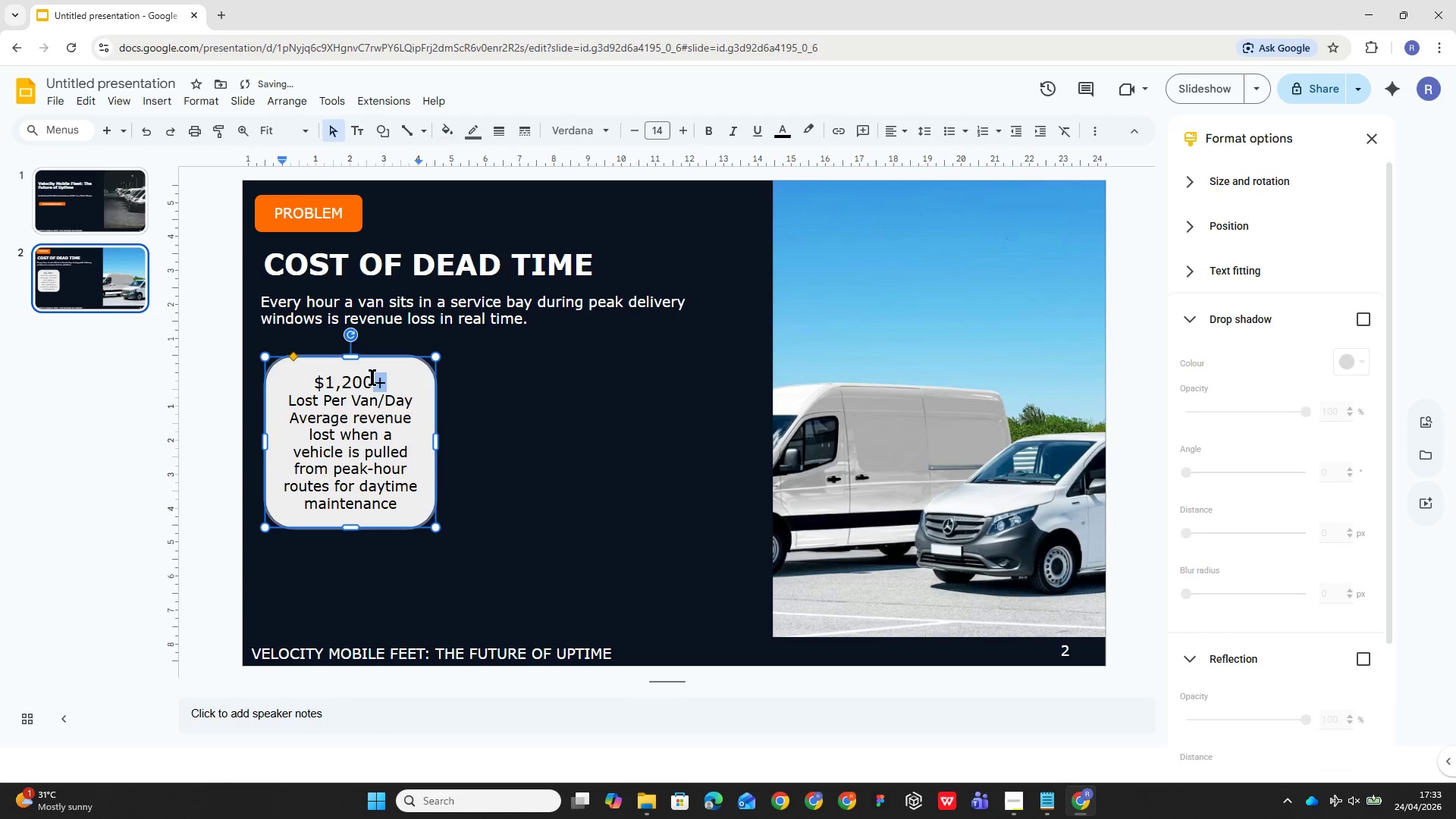 
triple_click([372, 377])
 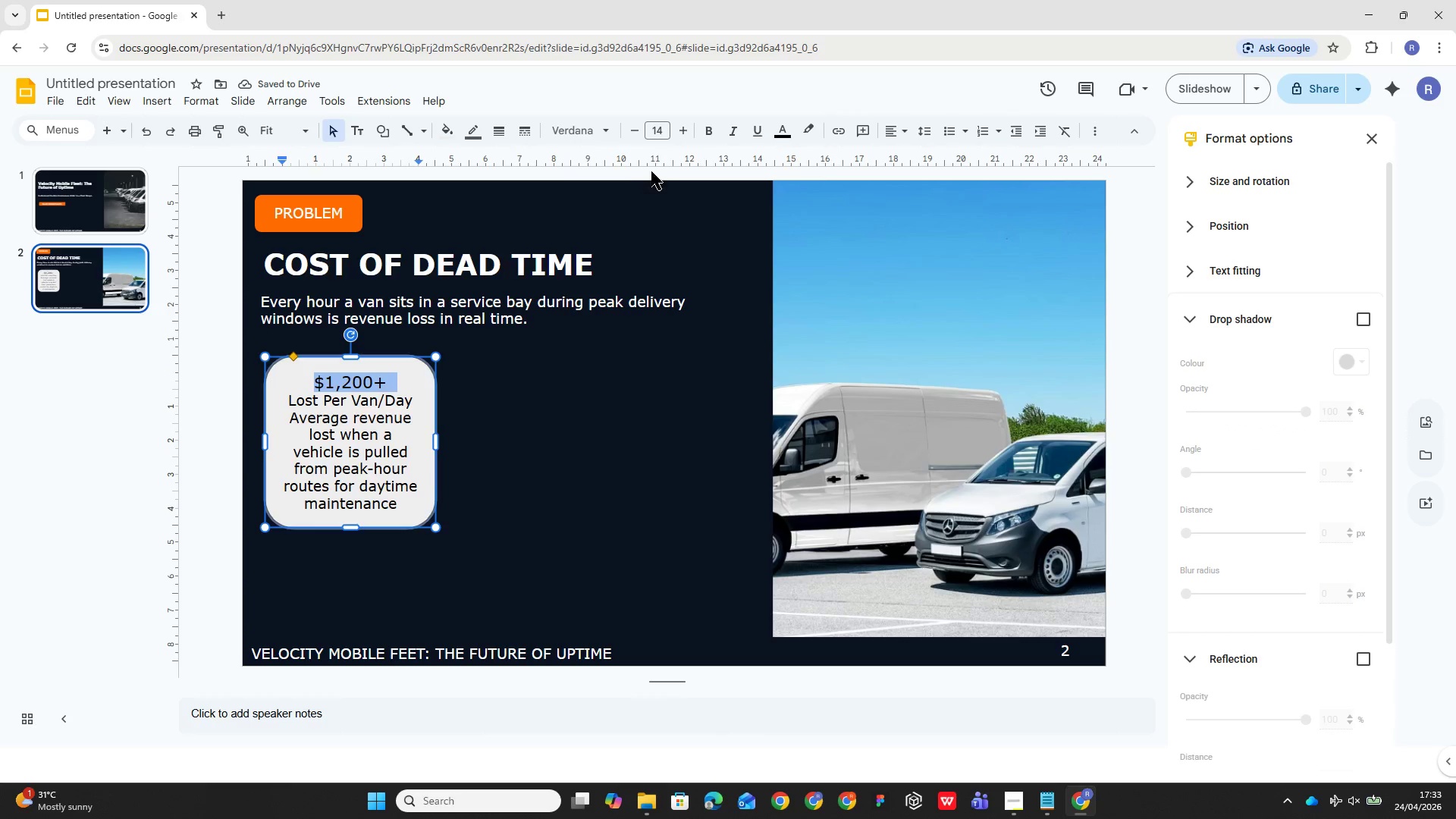 
mouse_move([658, 151])
 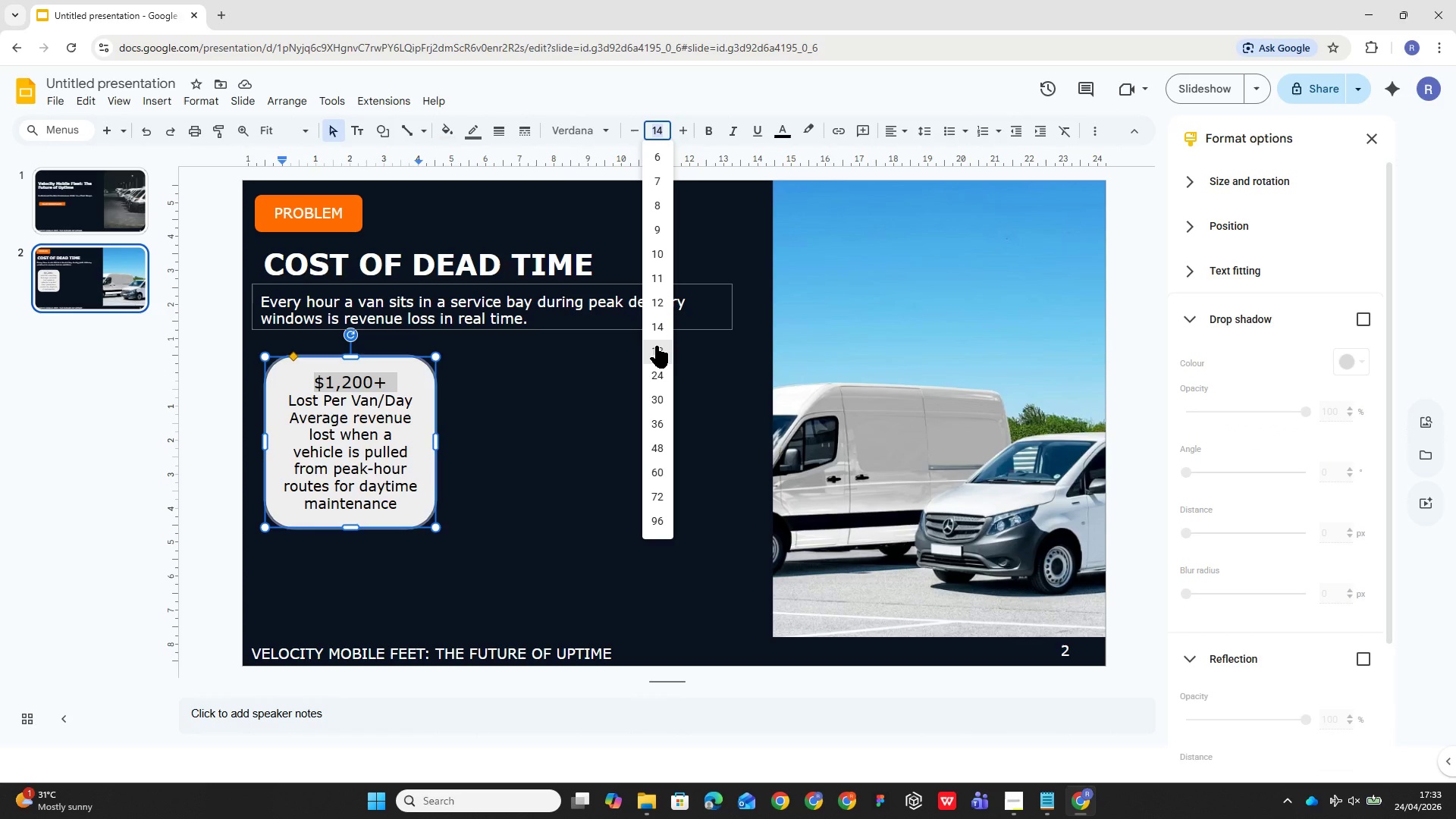 
left_click([656, 346])
 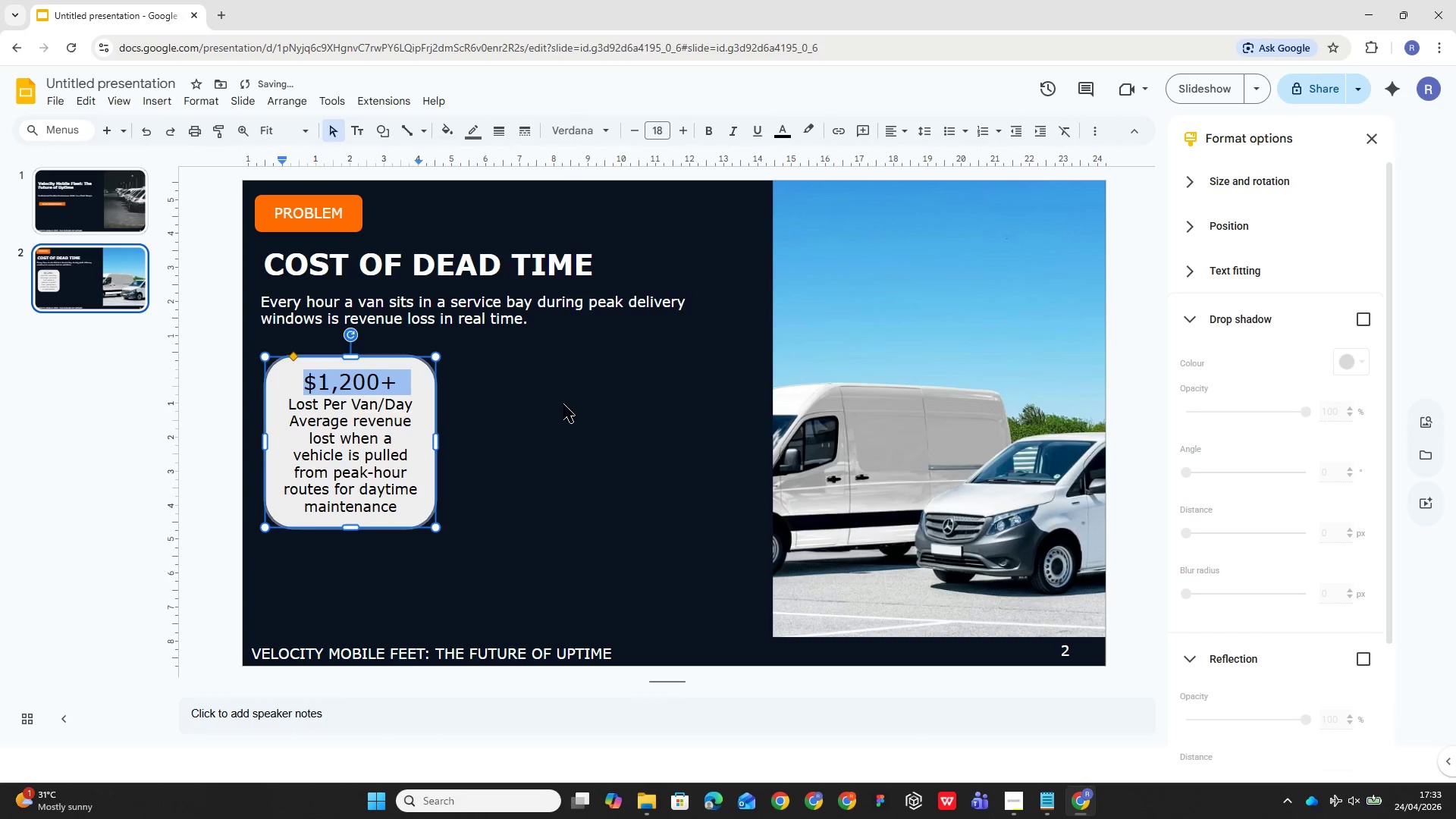 
left_click([569, 405])
 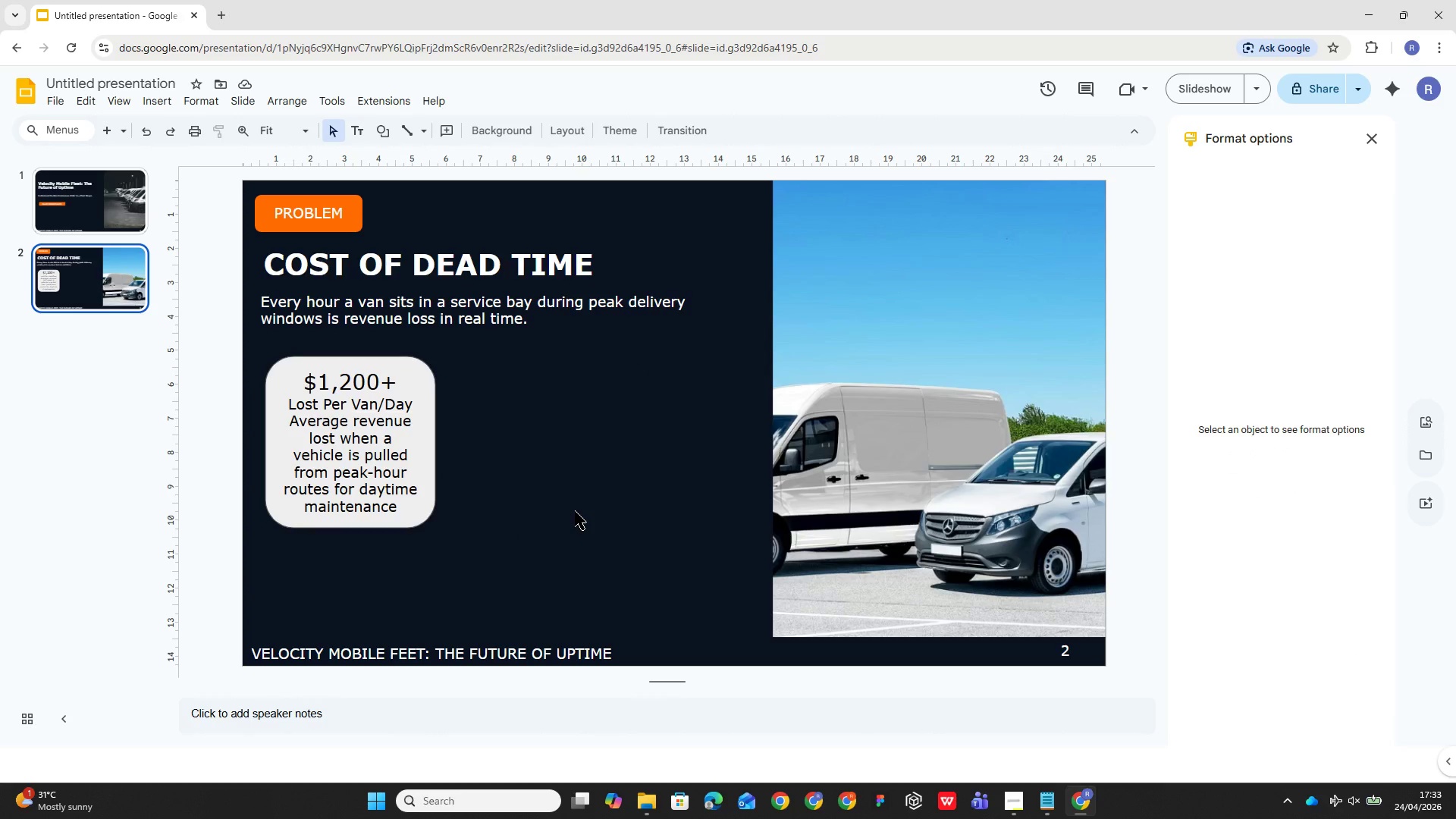 
wait(7.97)
 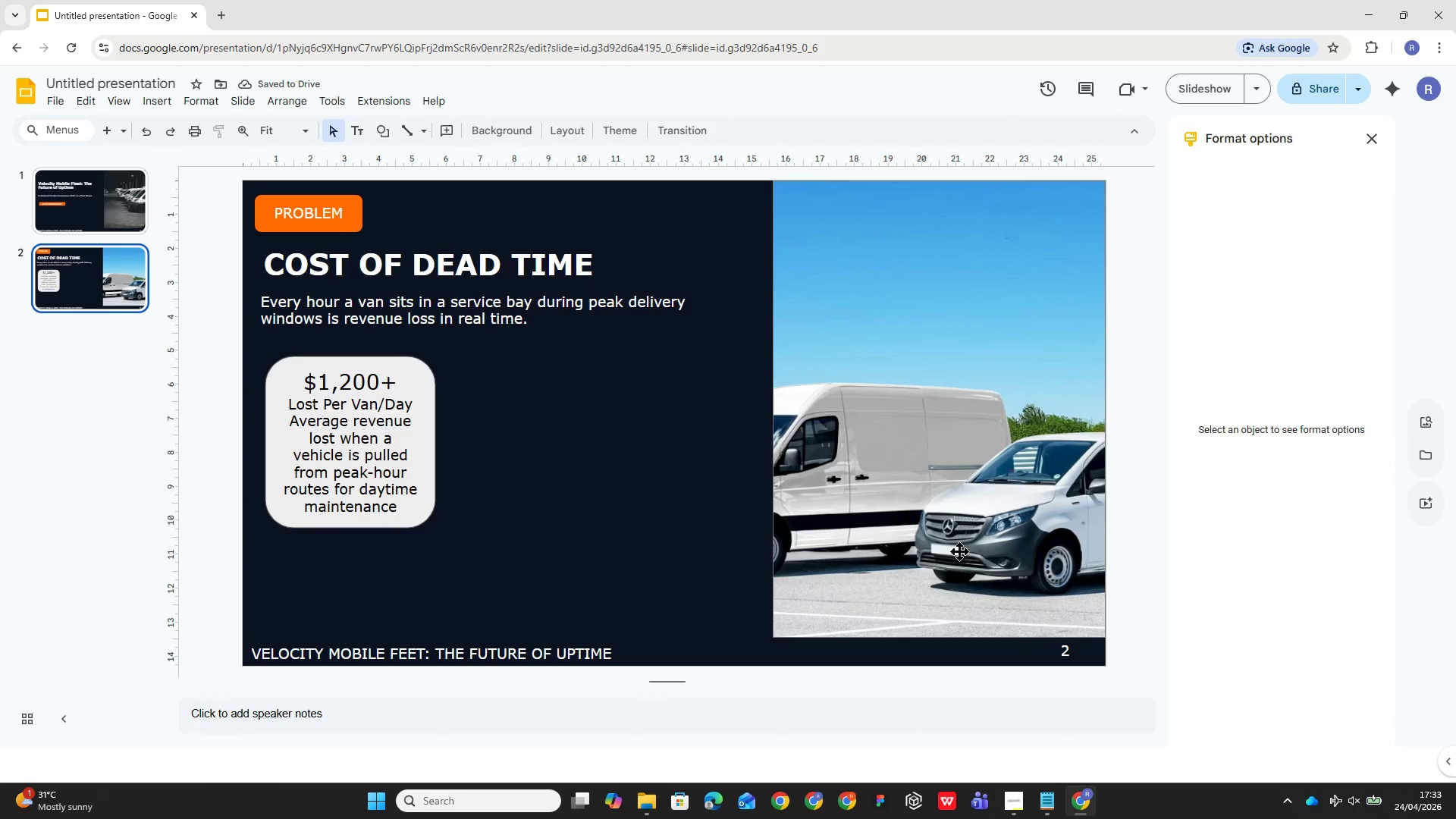 
left_click_drag(start_coordinate=[419, 376], to_coordinate=[438, 362])
 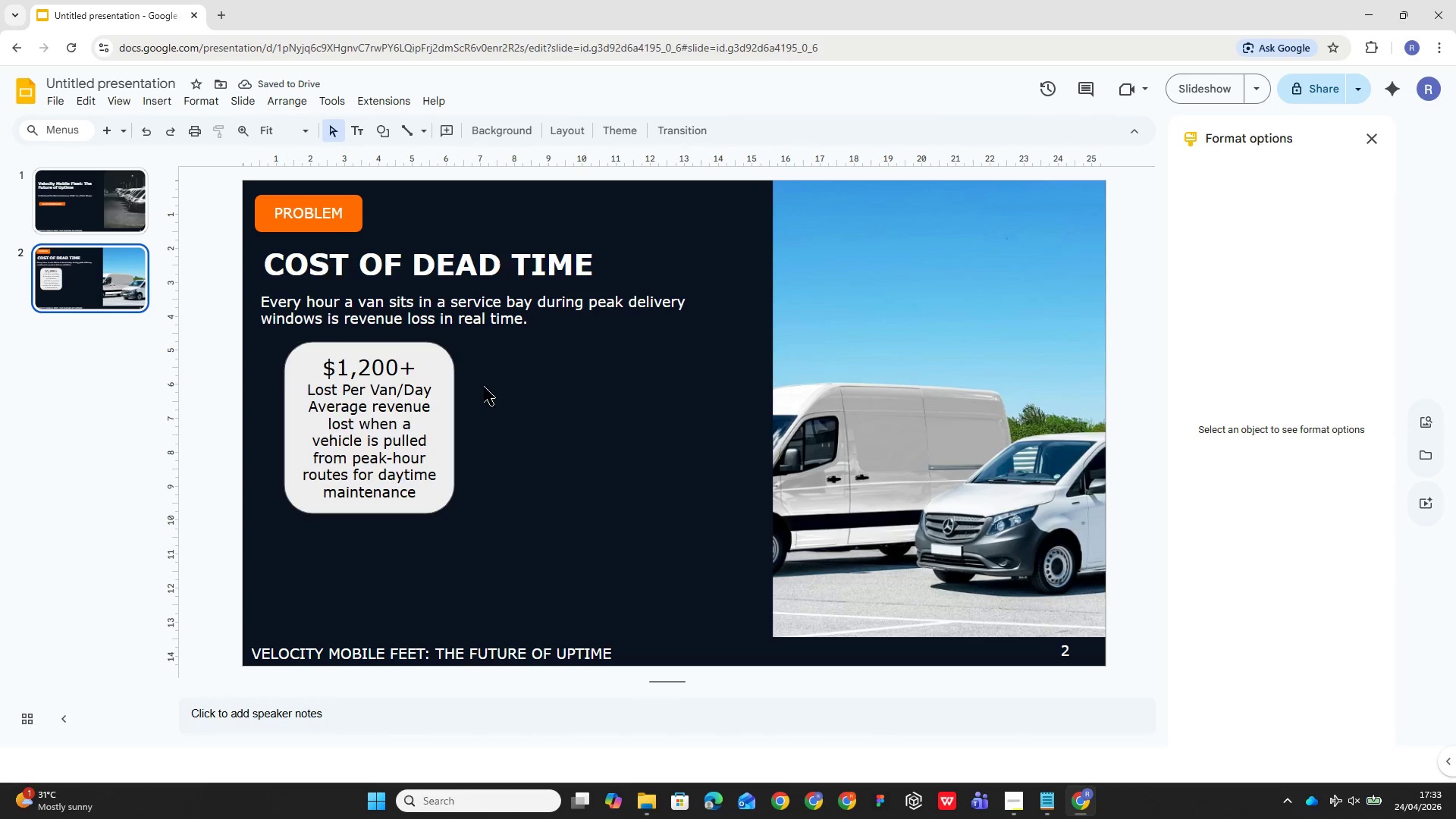 
left_click([449, 432])
 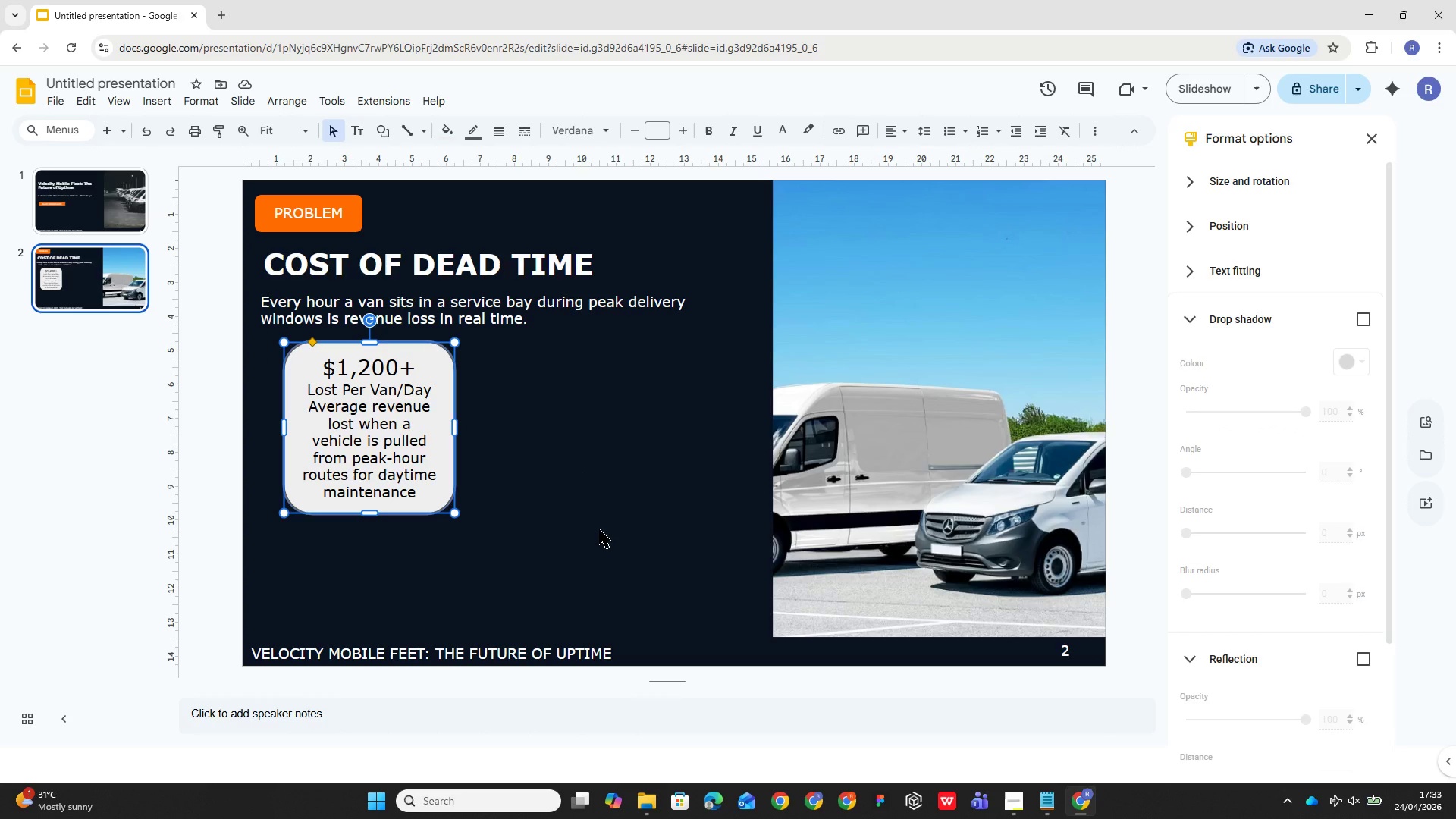 
key(Control+D)
 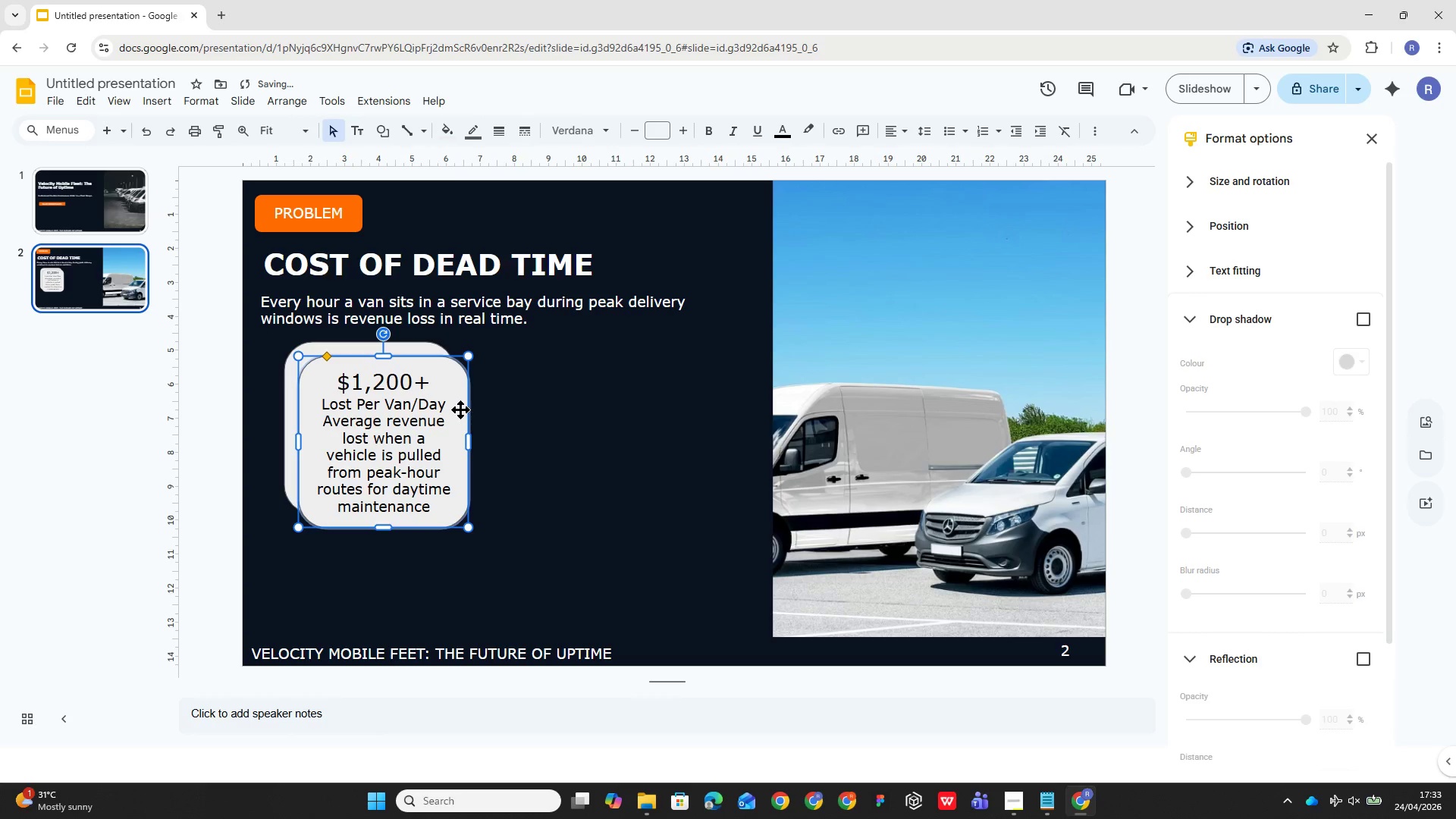 
left_click_drag(start_coordinate=[460, 409], to_coordinate=[649, 395])
 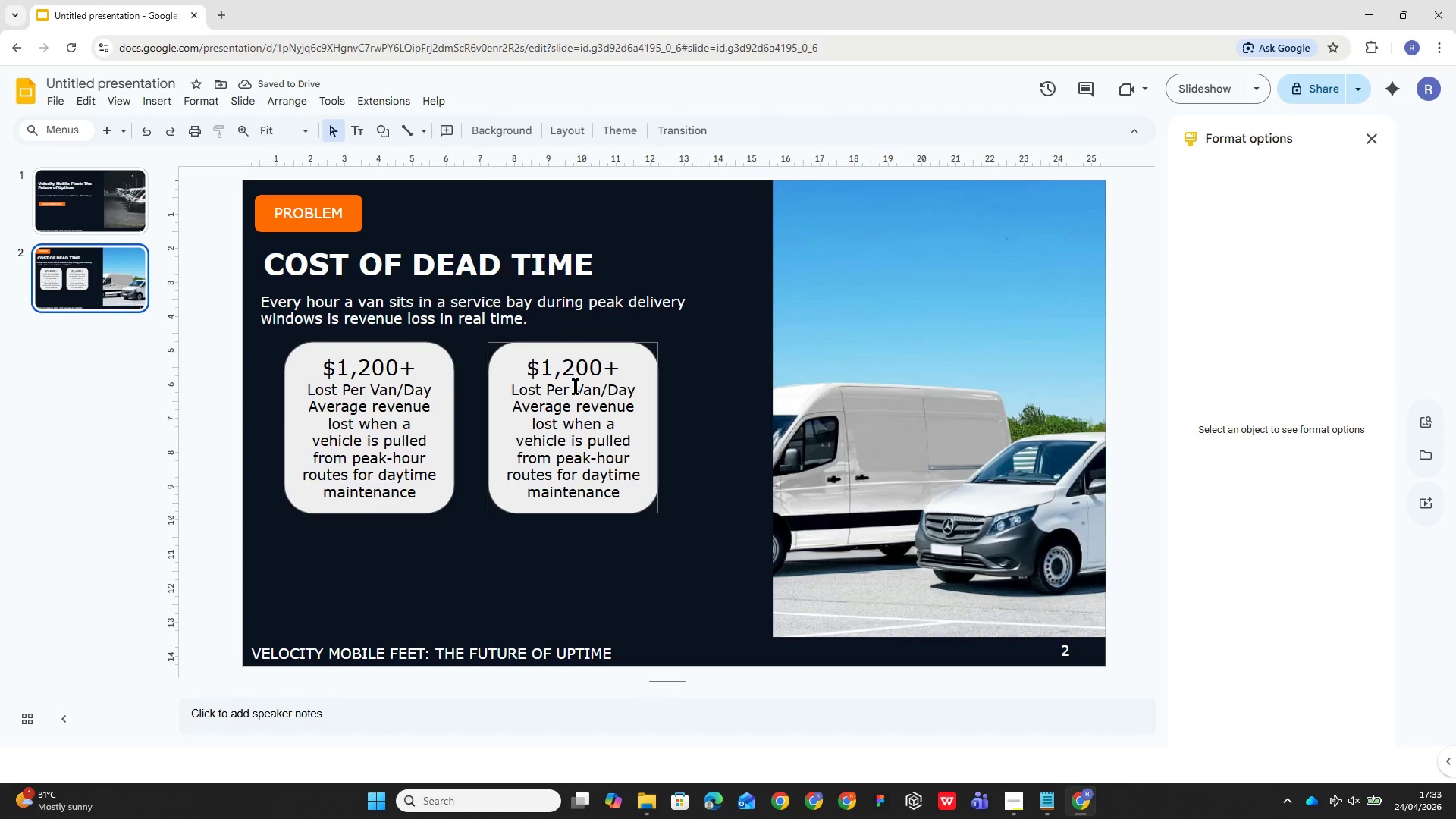 
left_click_drag(start_coordinate=[620, 362], to_coordinate=[527, 367])
 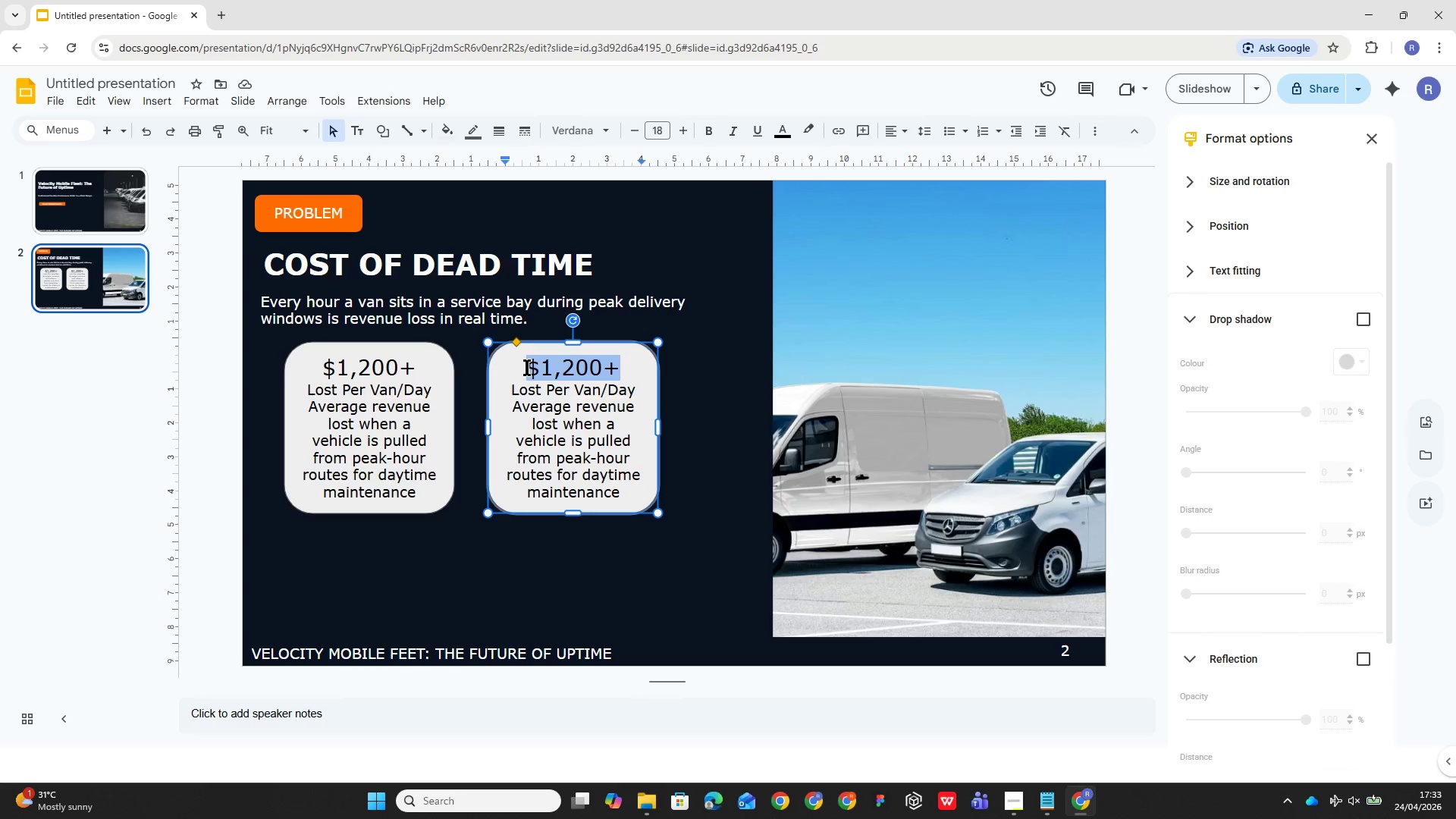 
type(4-6 hrs)
 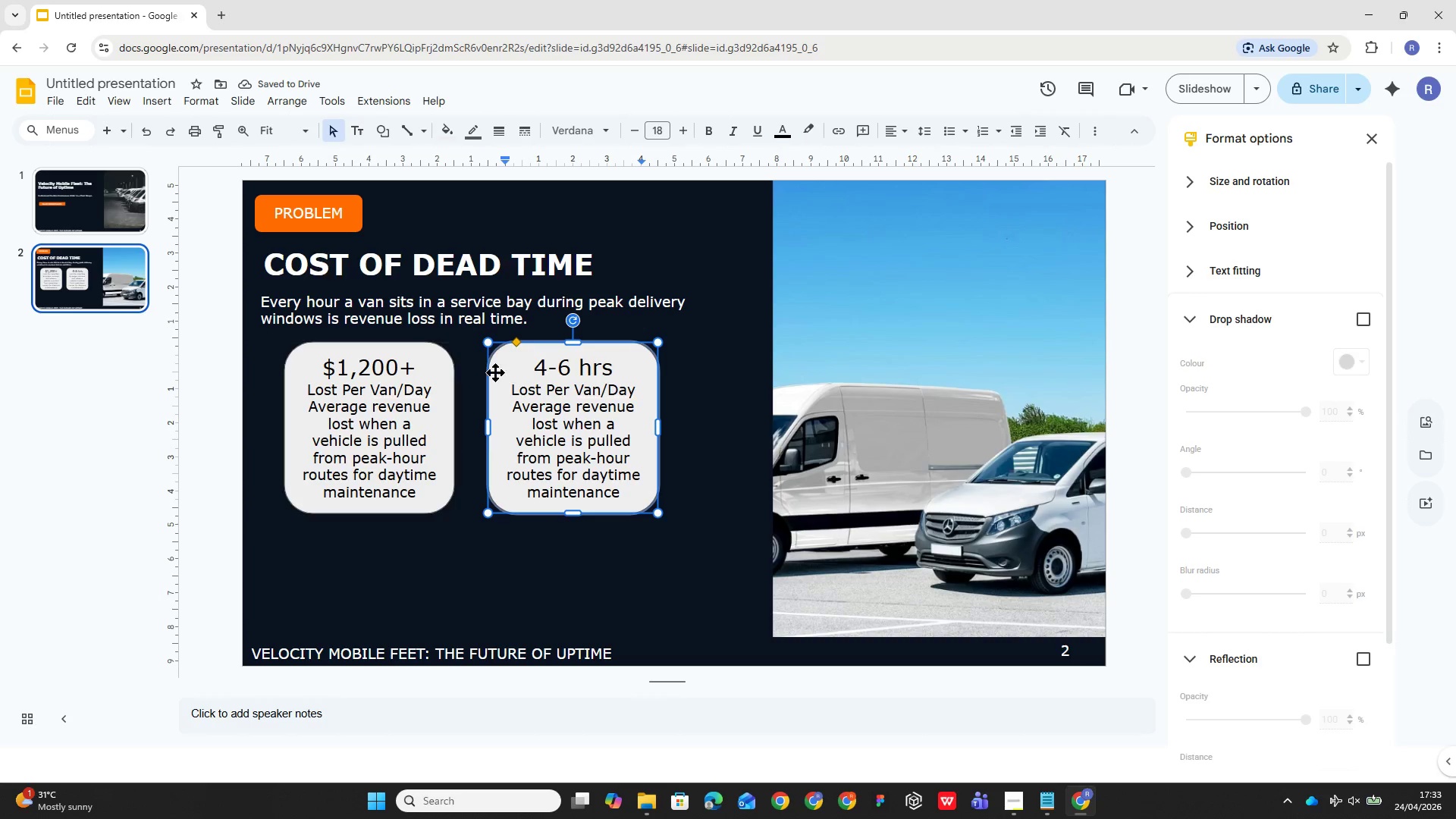 
left_click_drag(start_coordinate=[507, 388], to_coordinate=[623, 493])
 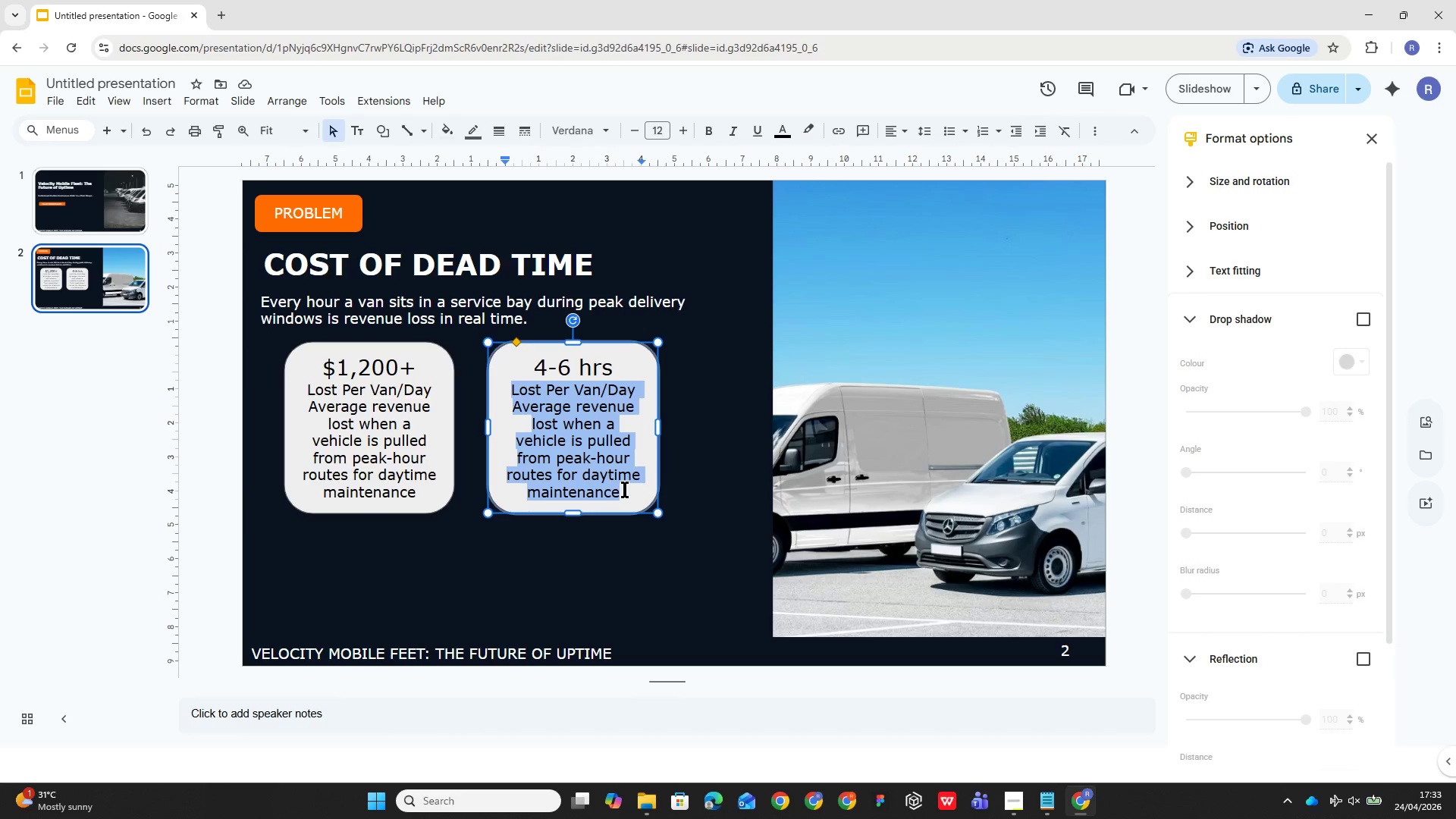 
type(Avg. Shop Wait)
 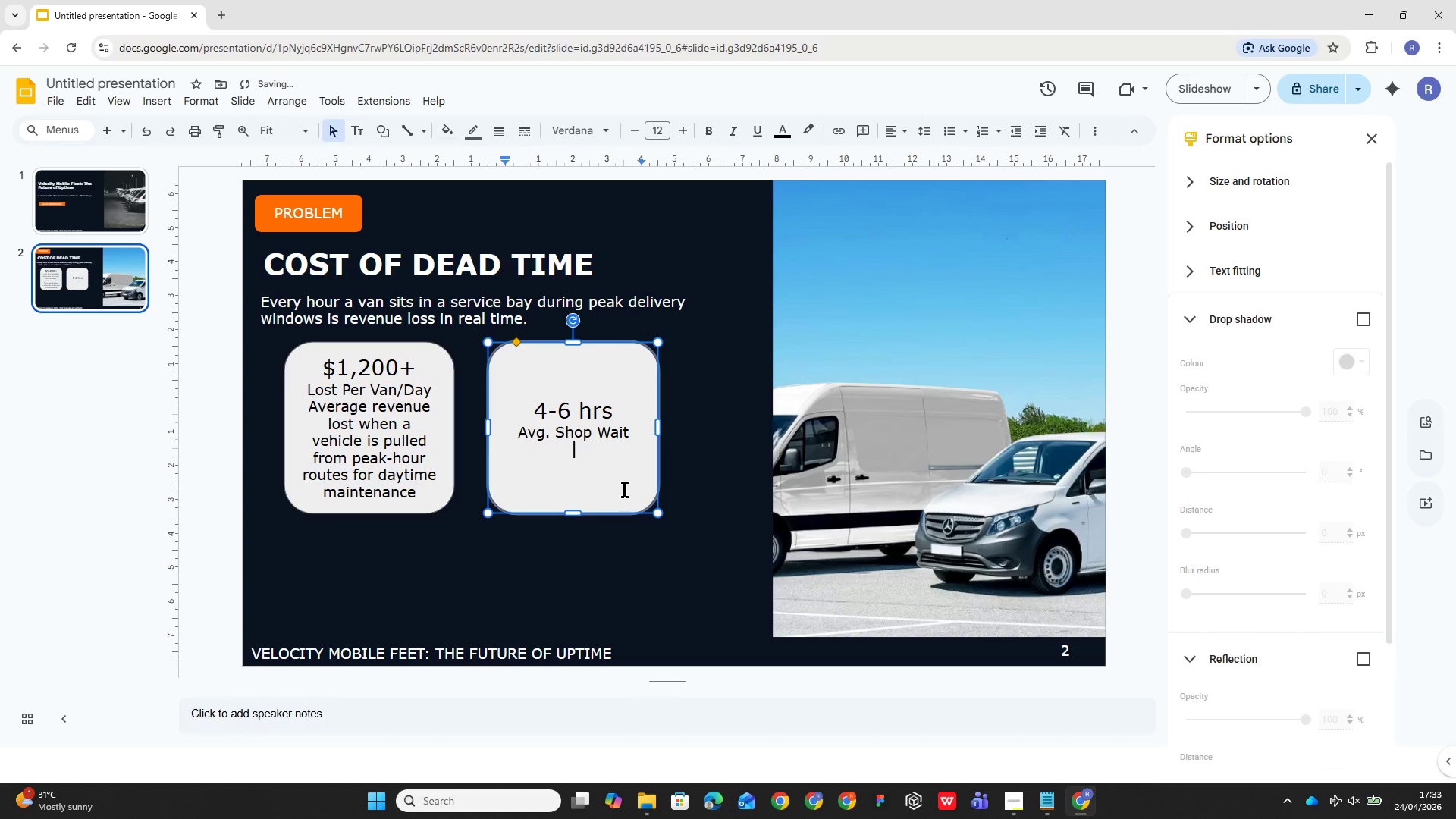 
 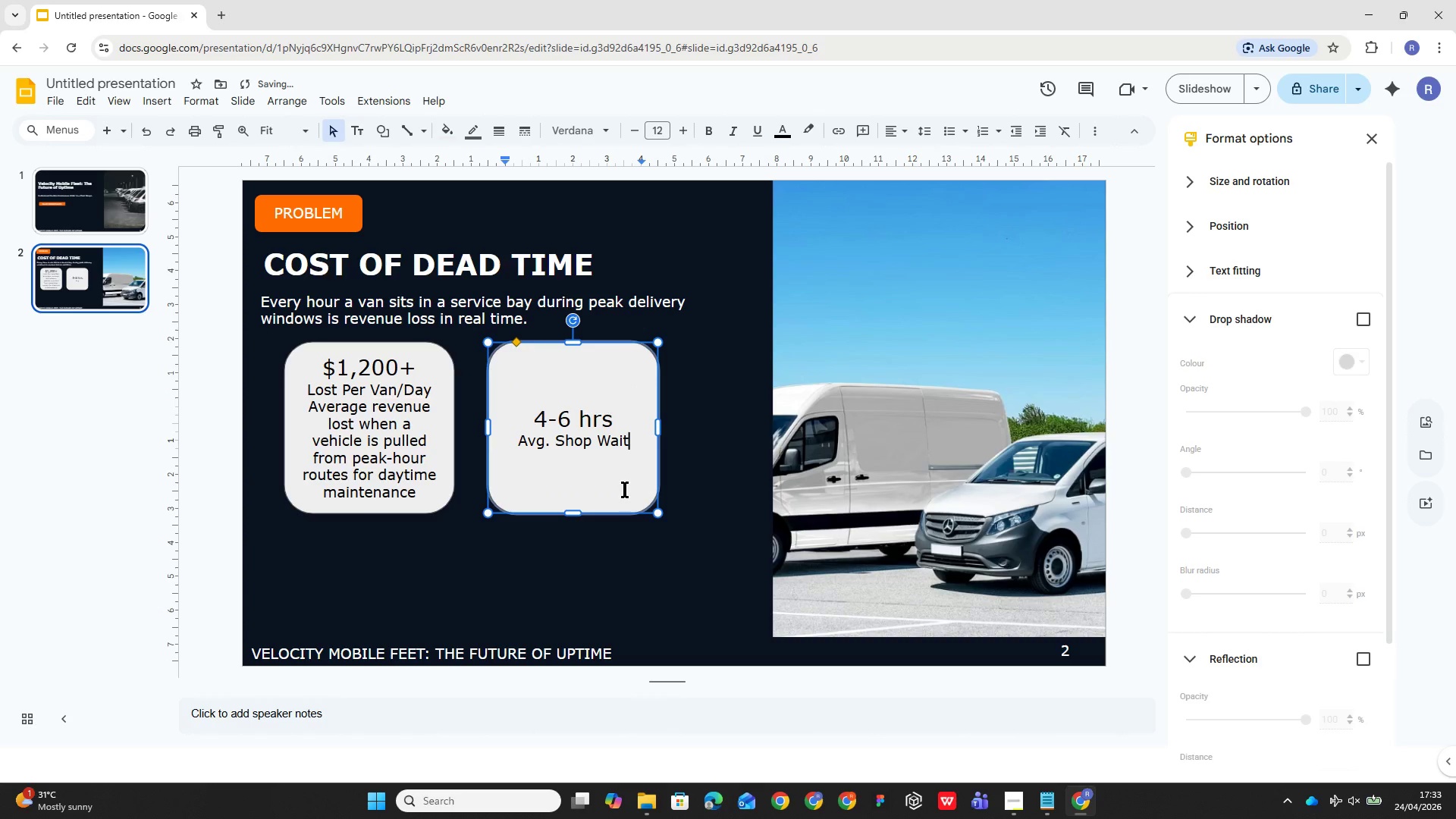 
key(Enter)
 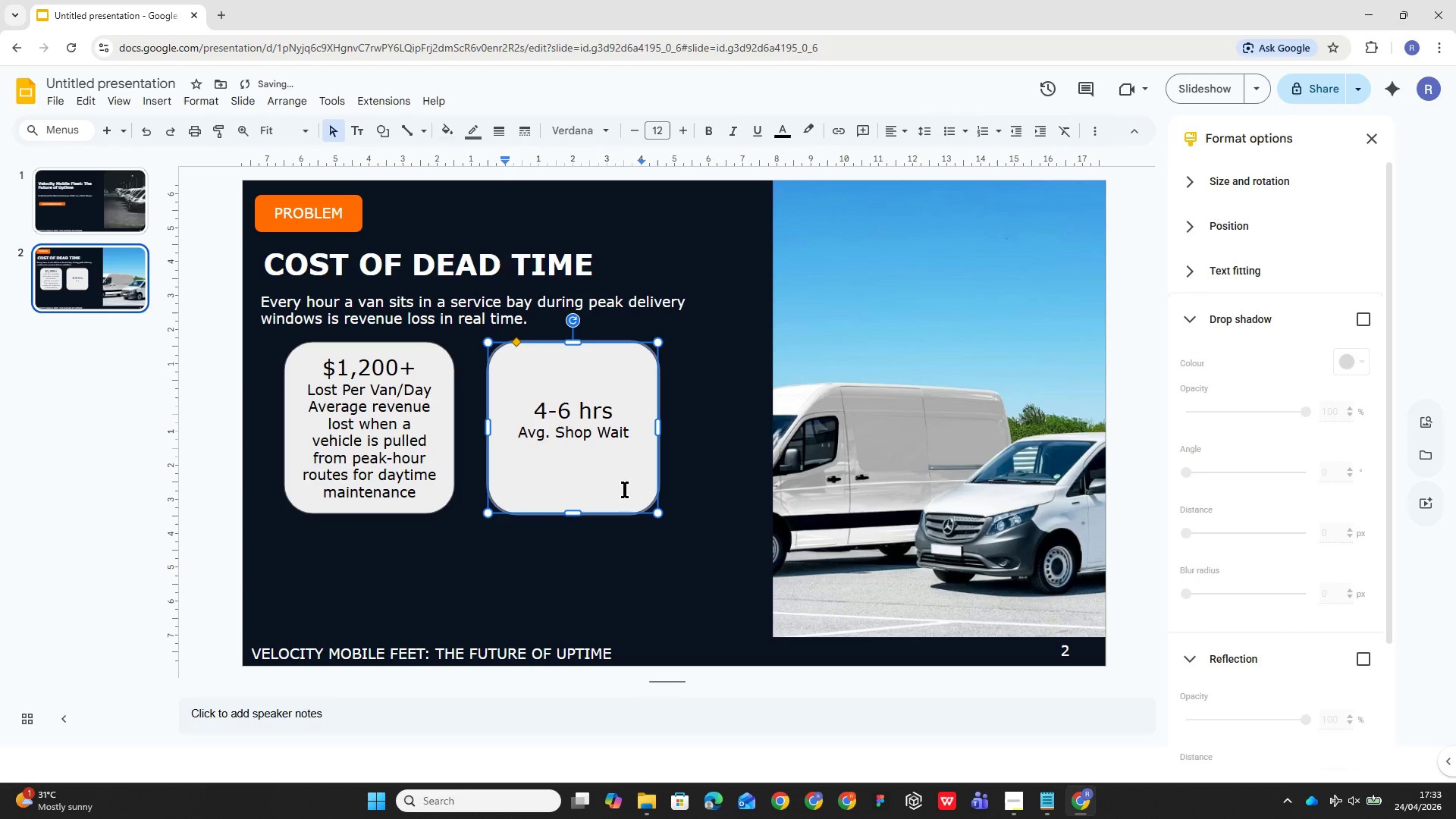 
type(y)
key(Backspace)
type(Typical shop turnaround during business hours)
 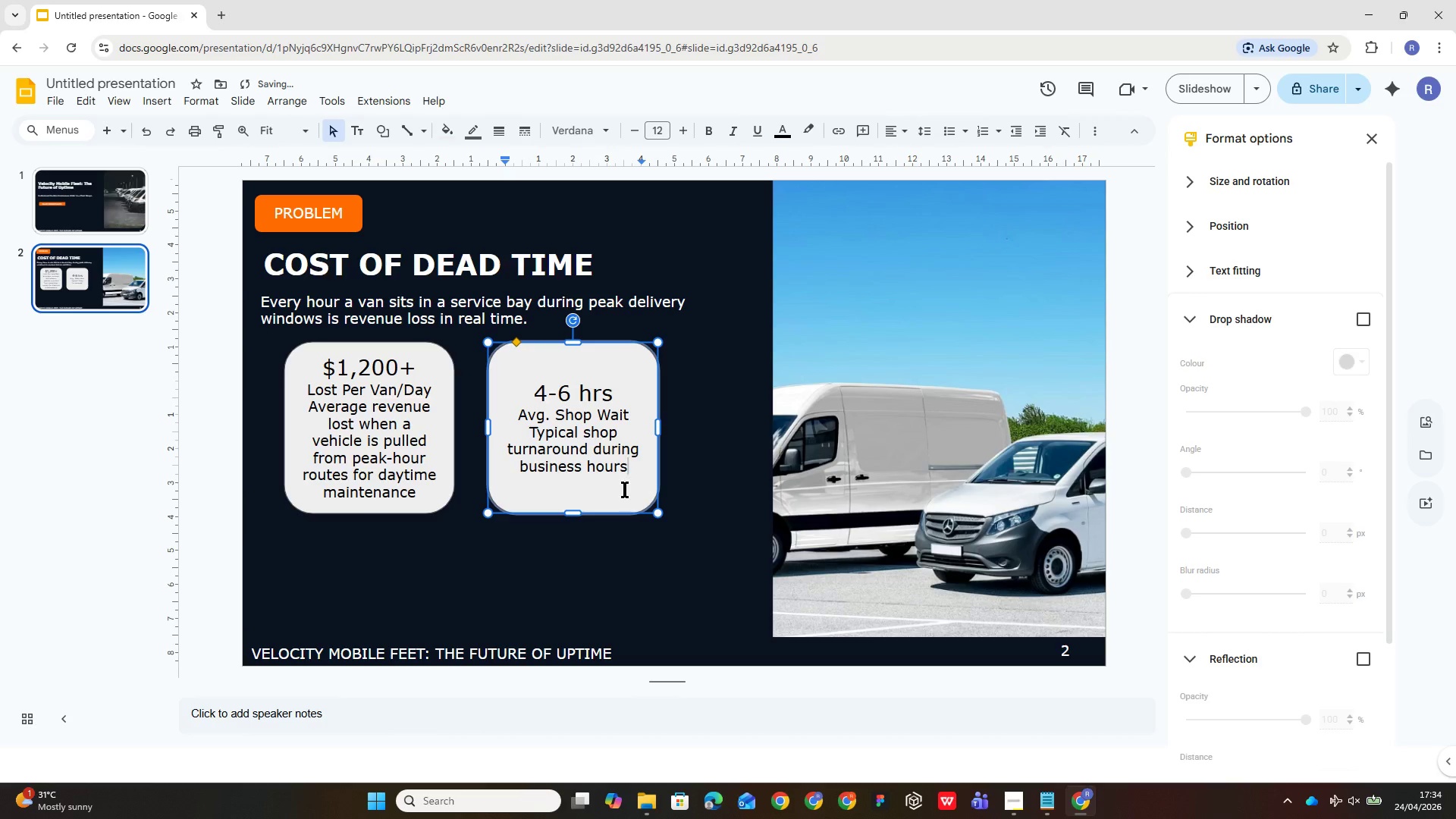 
type(, cony)
key(Backspace)
type(suming u)
key(Backspace)
type(your highest-value delivery window)
 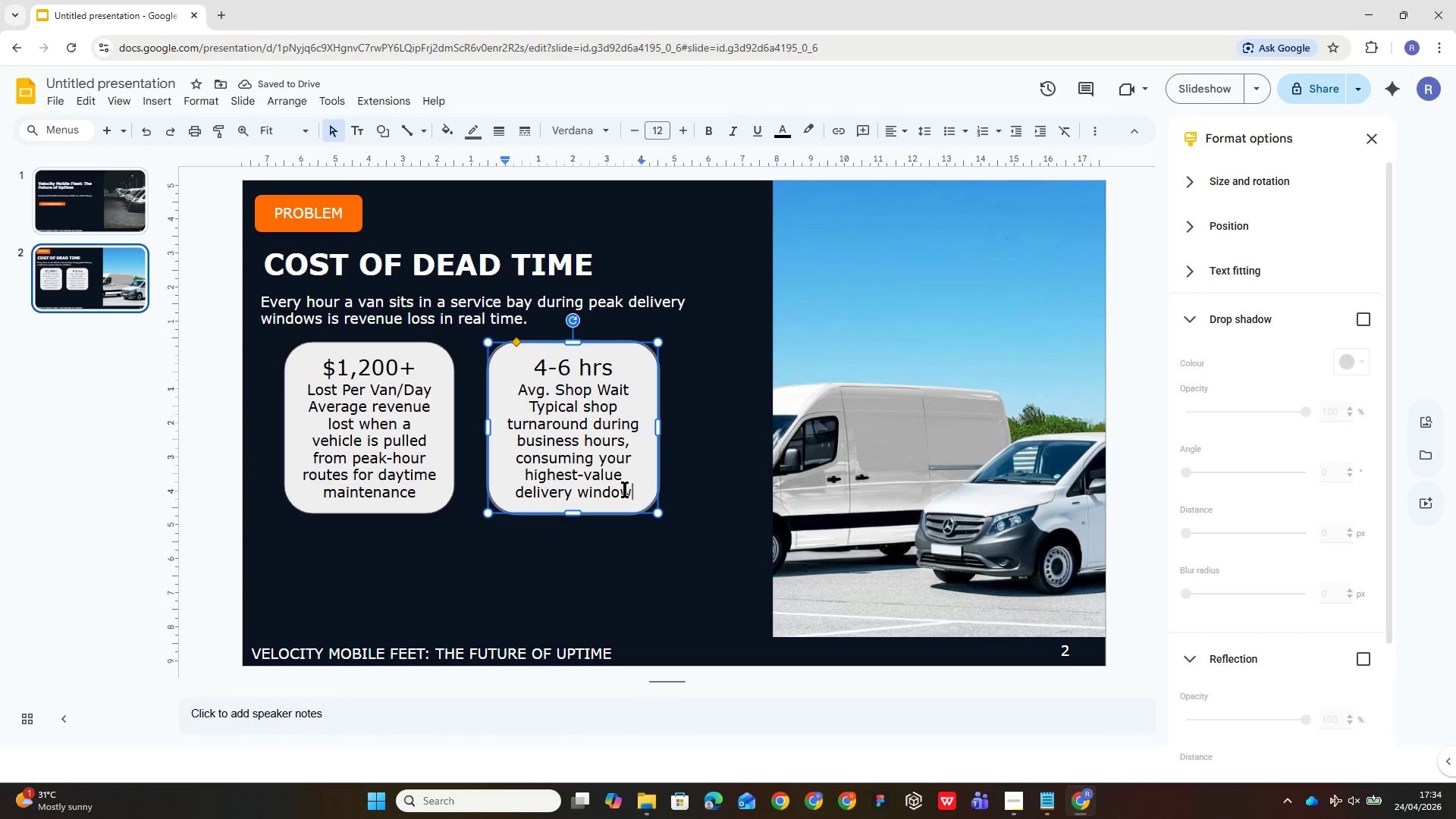 
left_click([551, 621])
 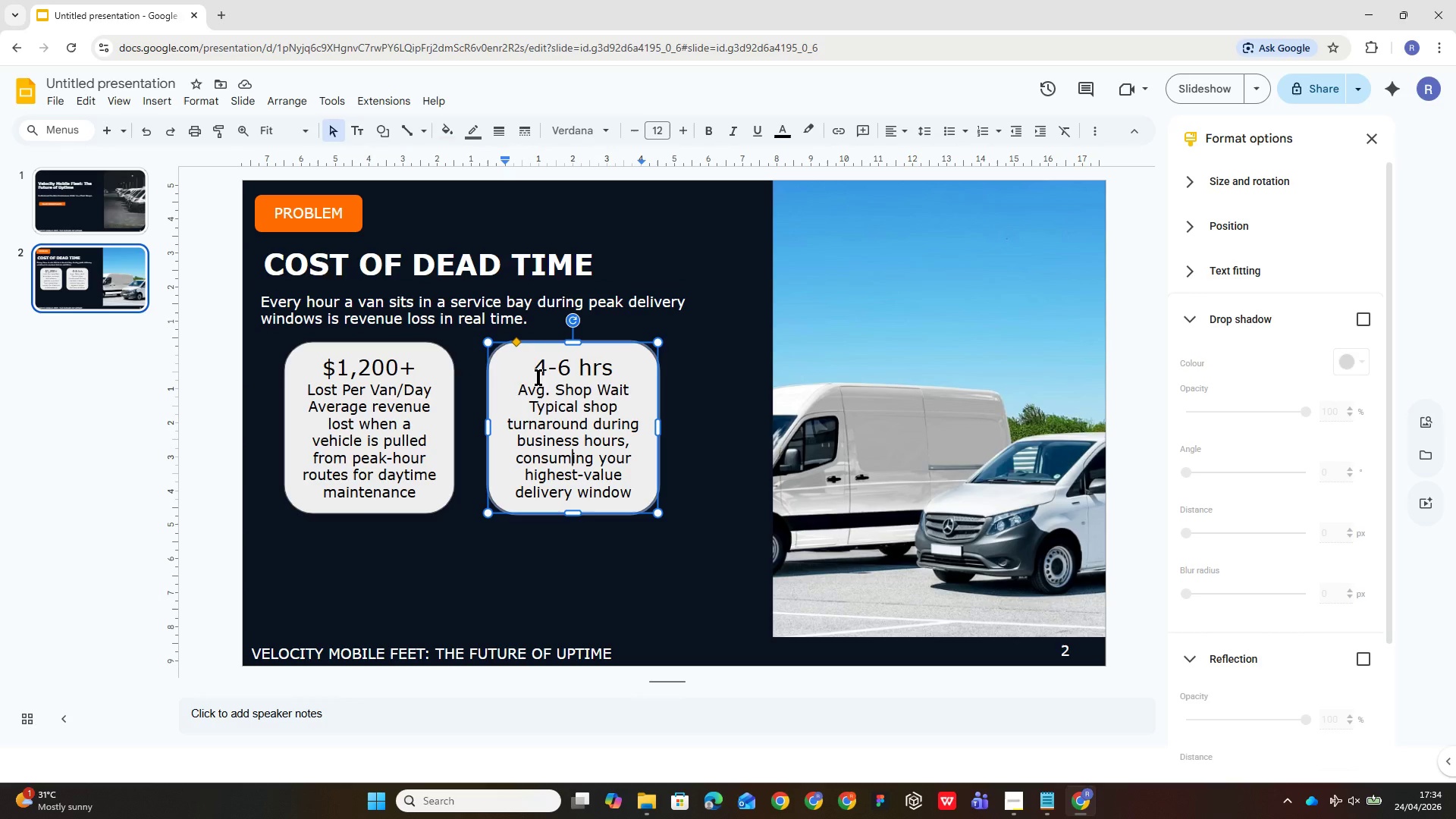 
left_click([628, 347])
 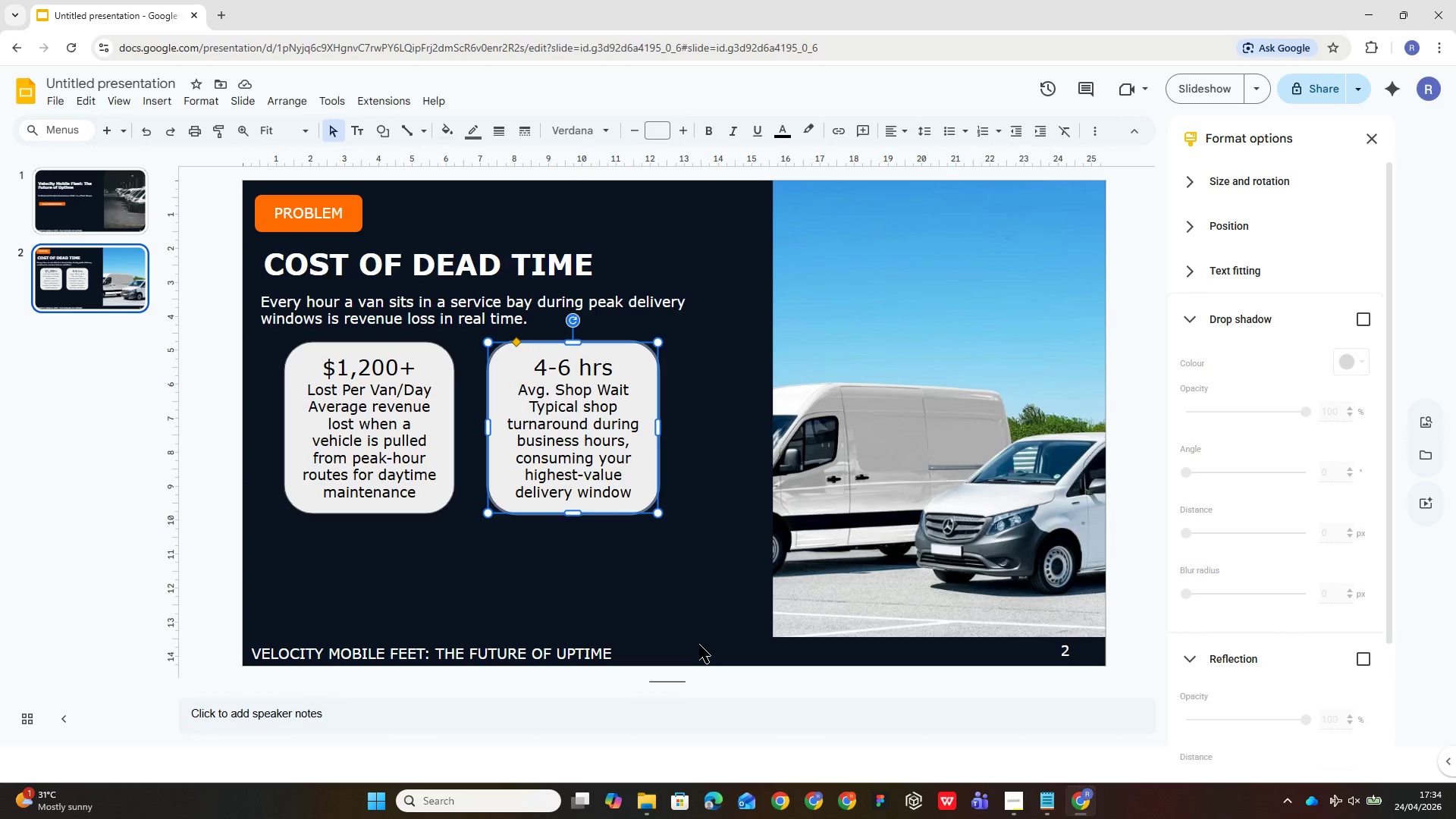 
key(Control+D)
 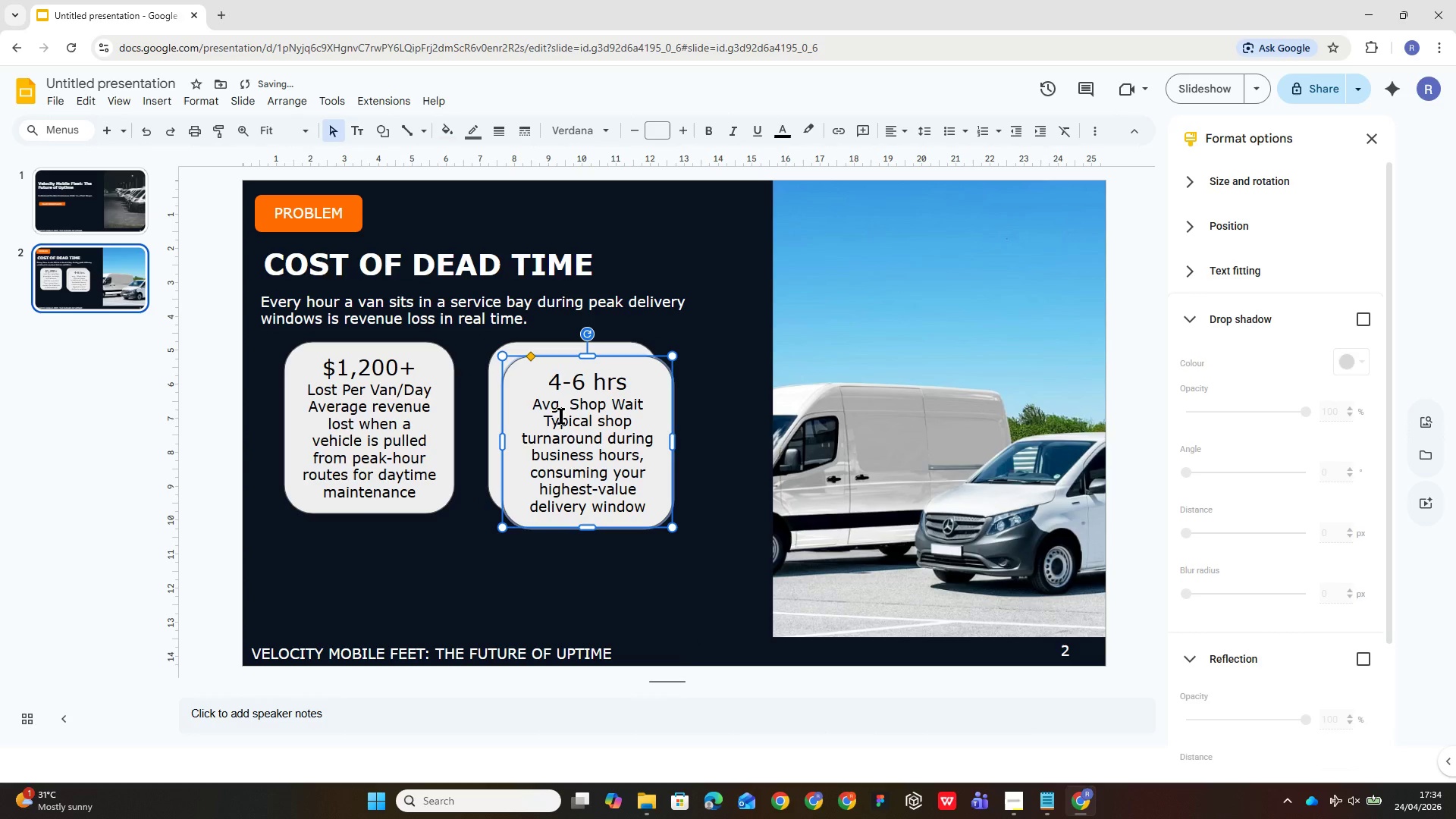 
left_click_drag(start_coordinate=[563, 419], to_coordinate=[487, 522])
 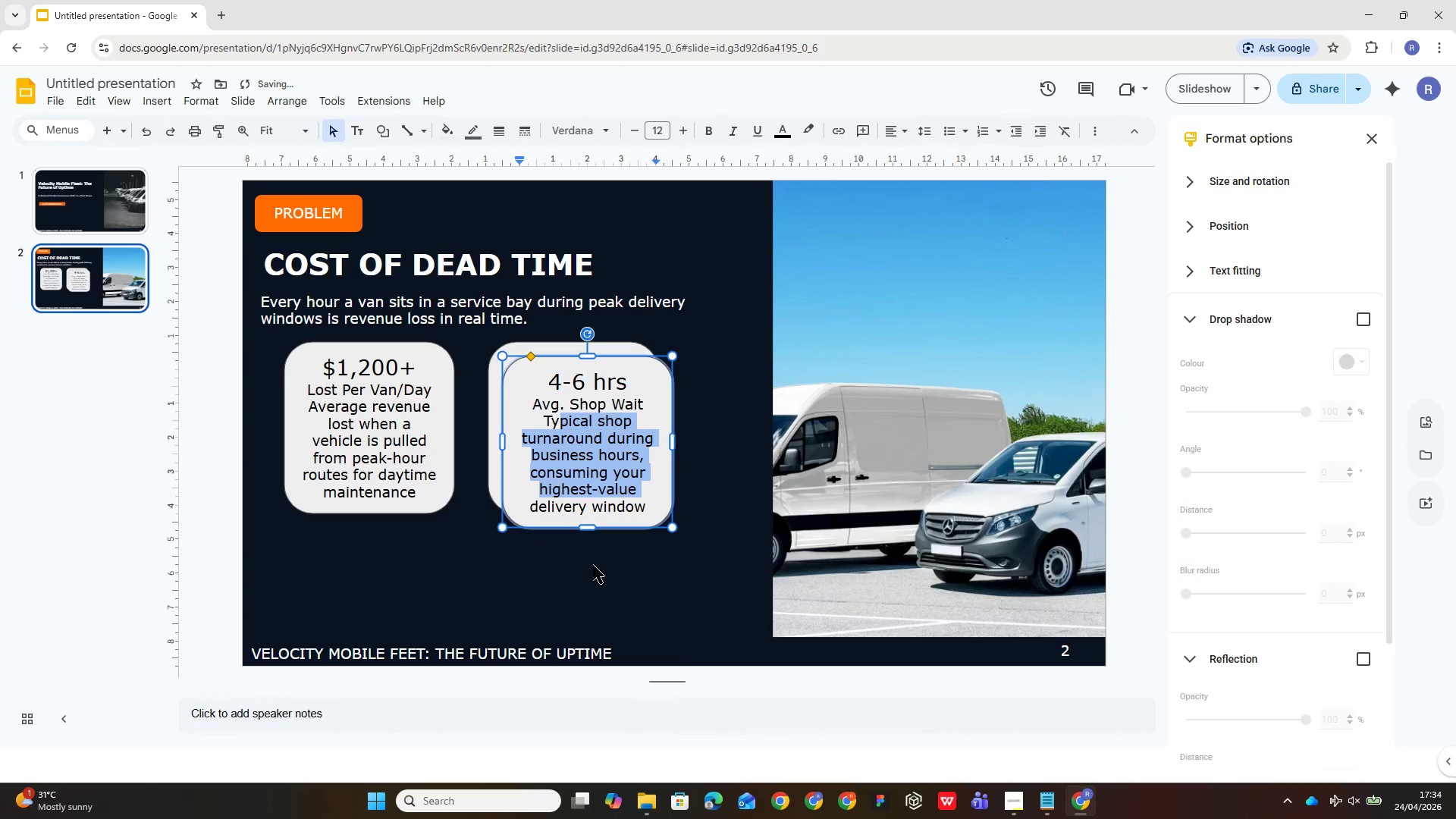 
left_click([593, 565])
 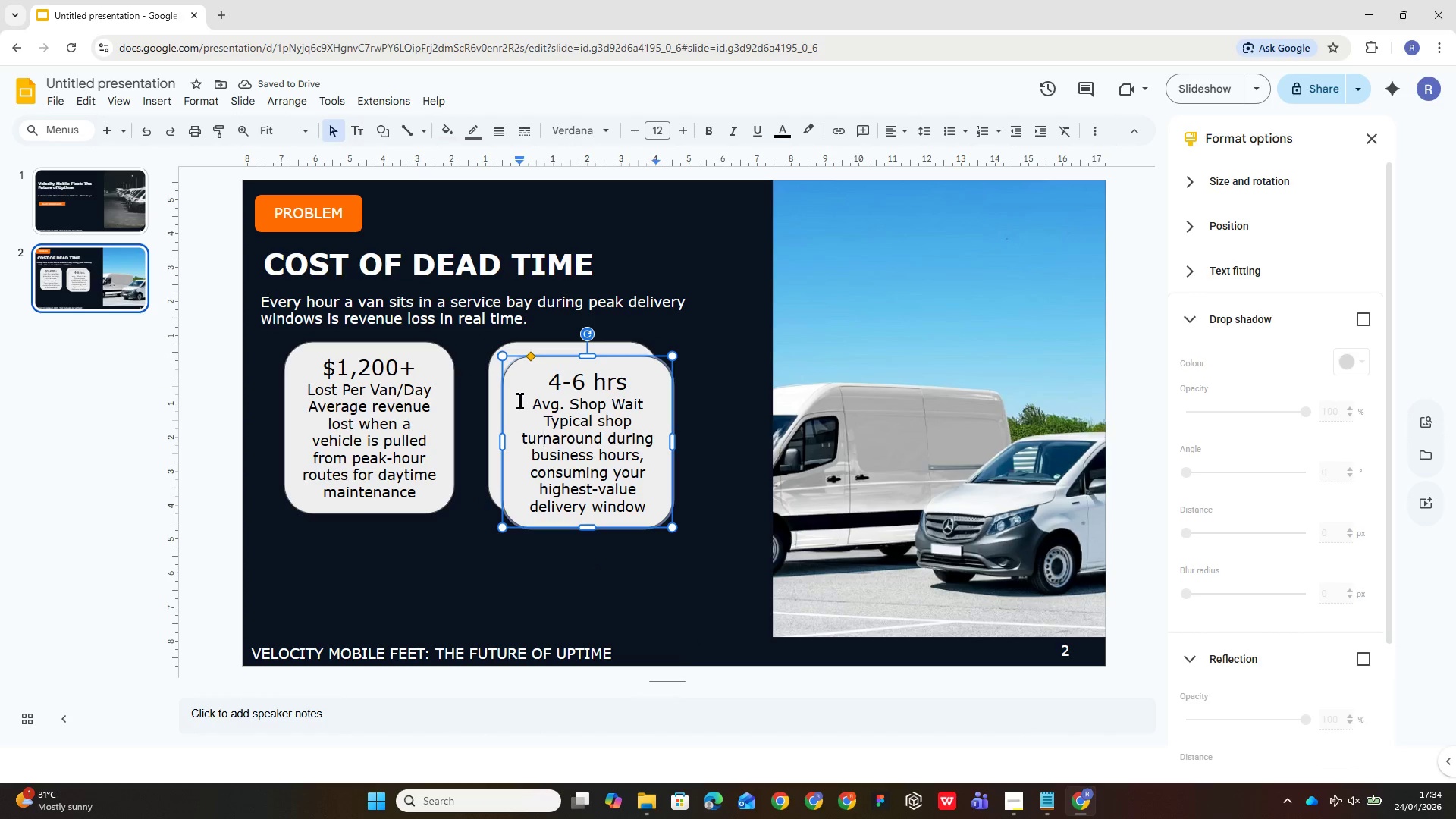 
left_click_drag(start_coordinate=[510, 388], to_coordinate=[294, 559])
 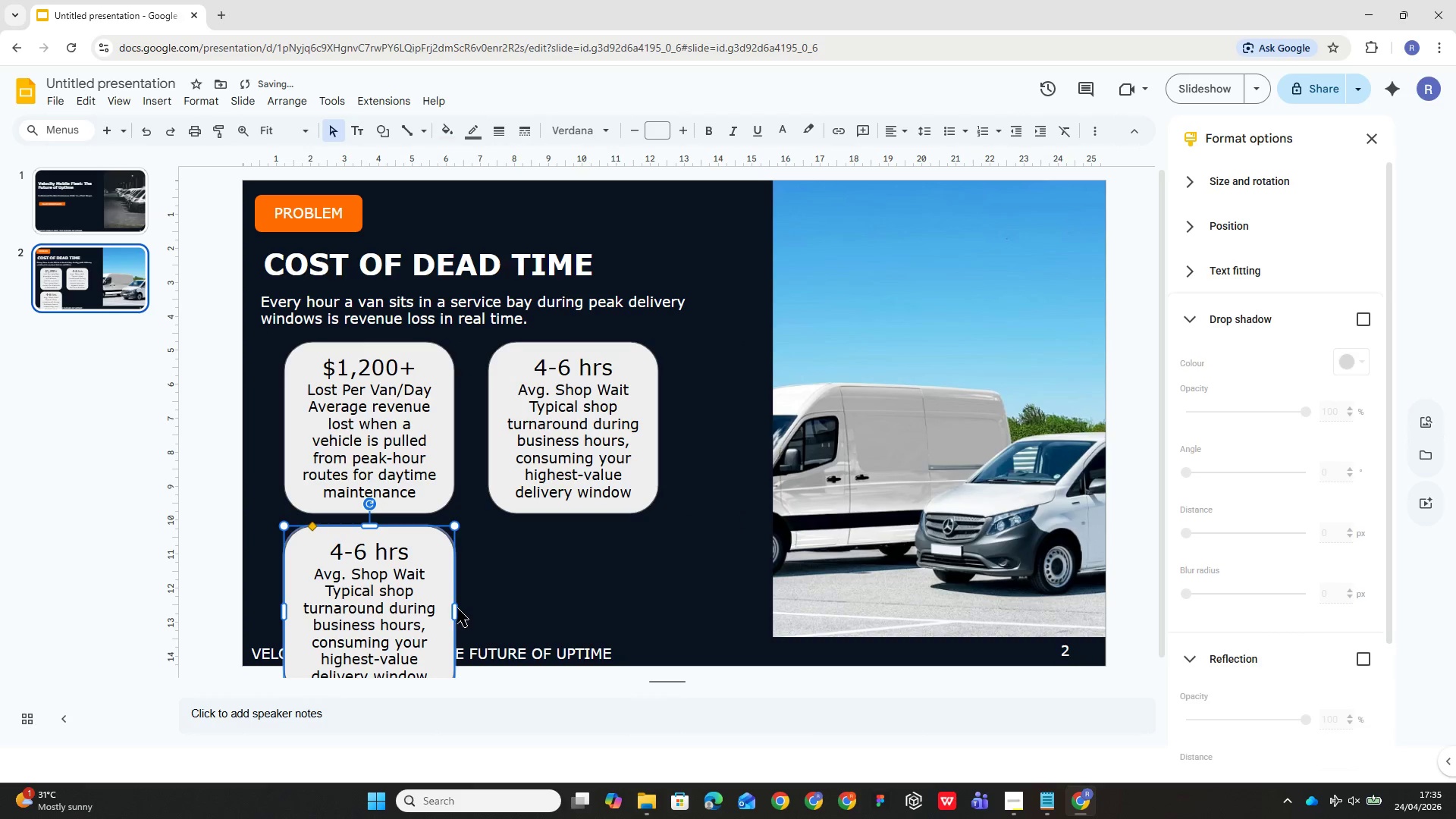 
left_click_drag(start_coordinate=[457, 607], to_coordinate=[673, 592])
 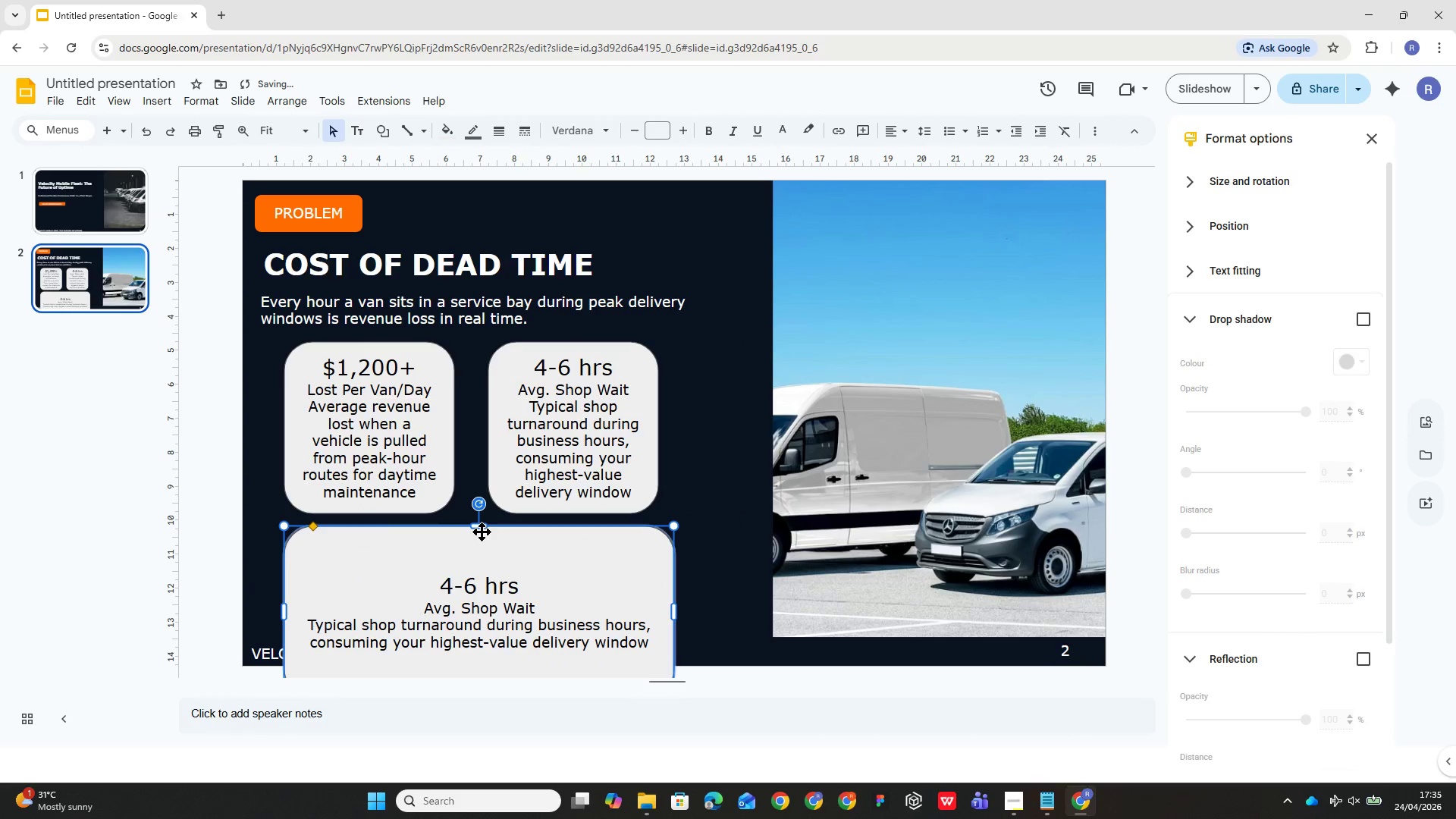 
left_click_drag(start_coordinate=[482, 528], to_coordinate=[486, 570])
 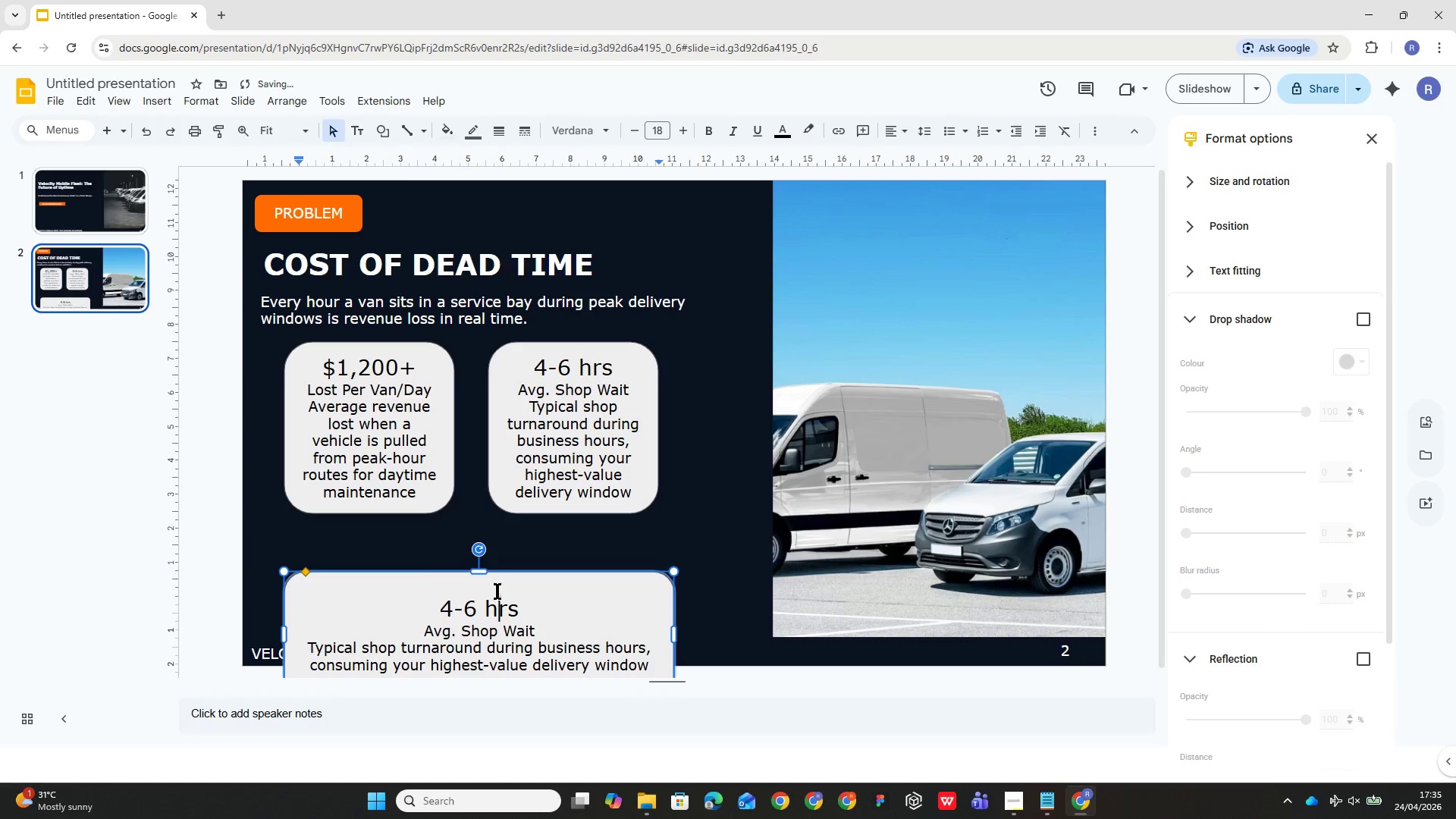 
left_click_drag(start_coordinate=[498, 579], to_coordinate=[500, 534])
 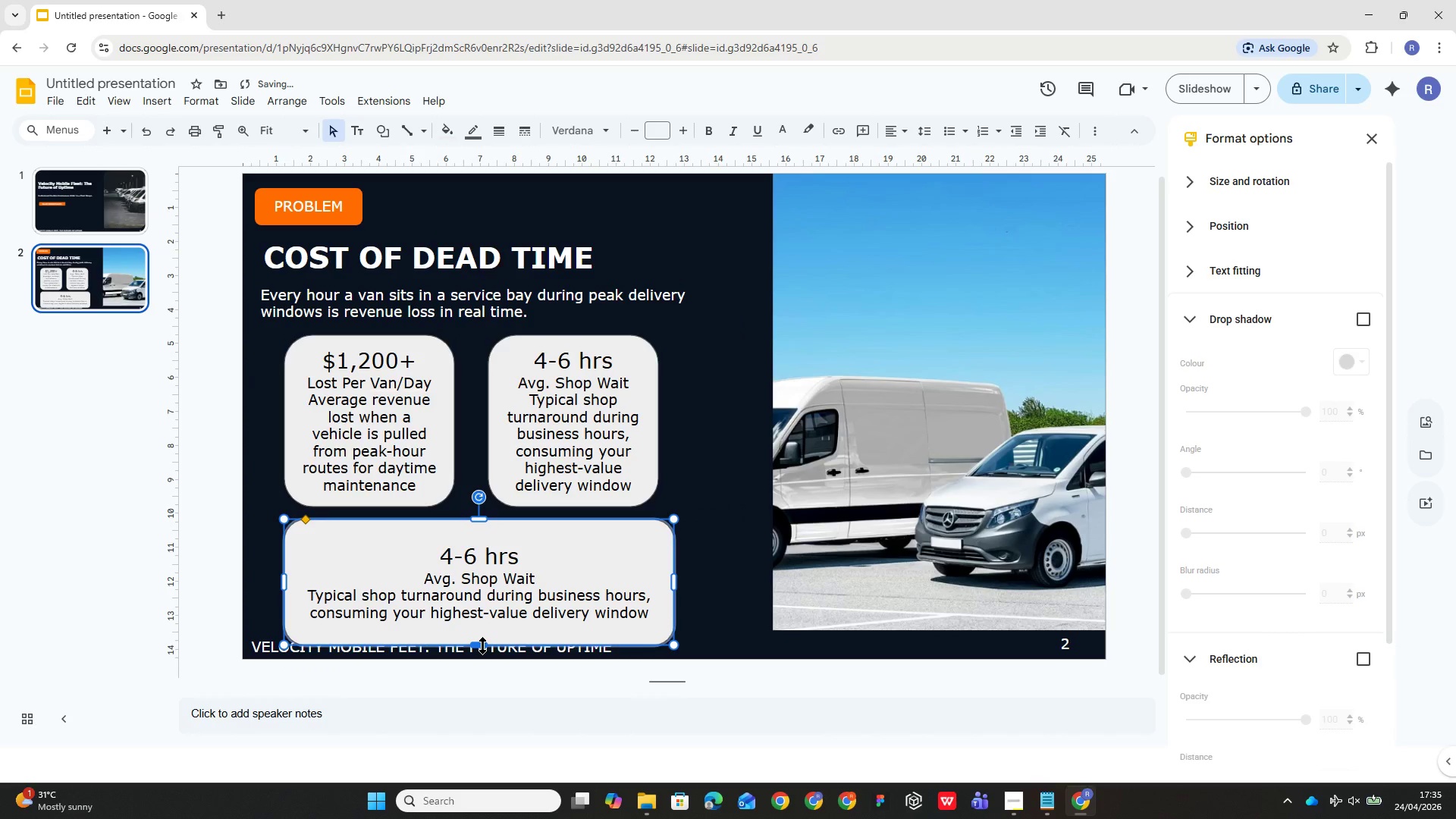 
left_click_drag(start_coordinate=[480, 645], to_coordinate=[476, 618])
 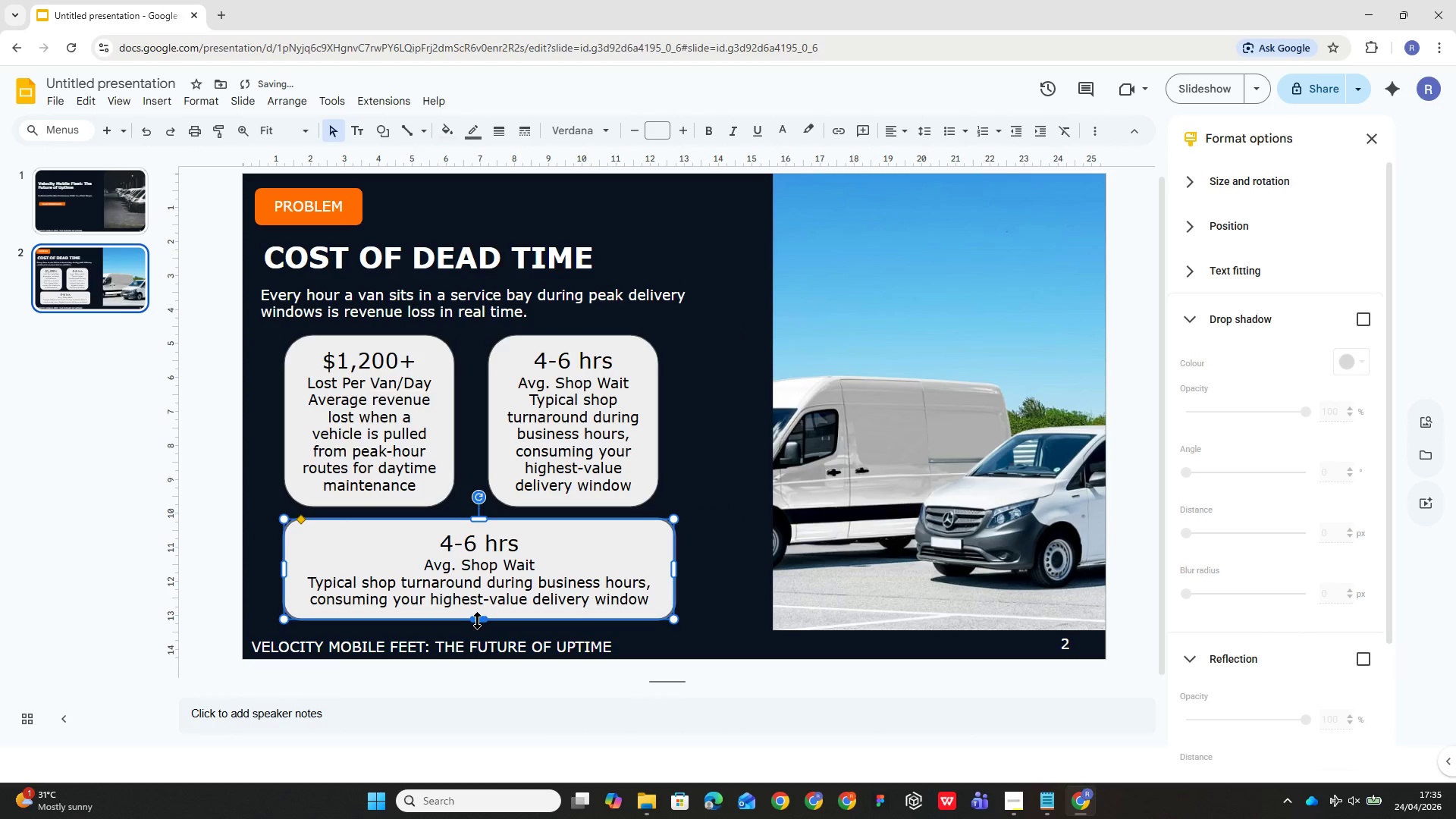 
left_click_drag(start_coordinate=[477, 620], to_coordinate=[475, 604])
 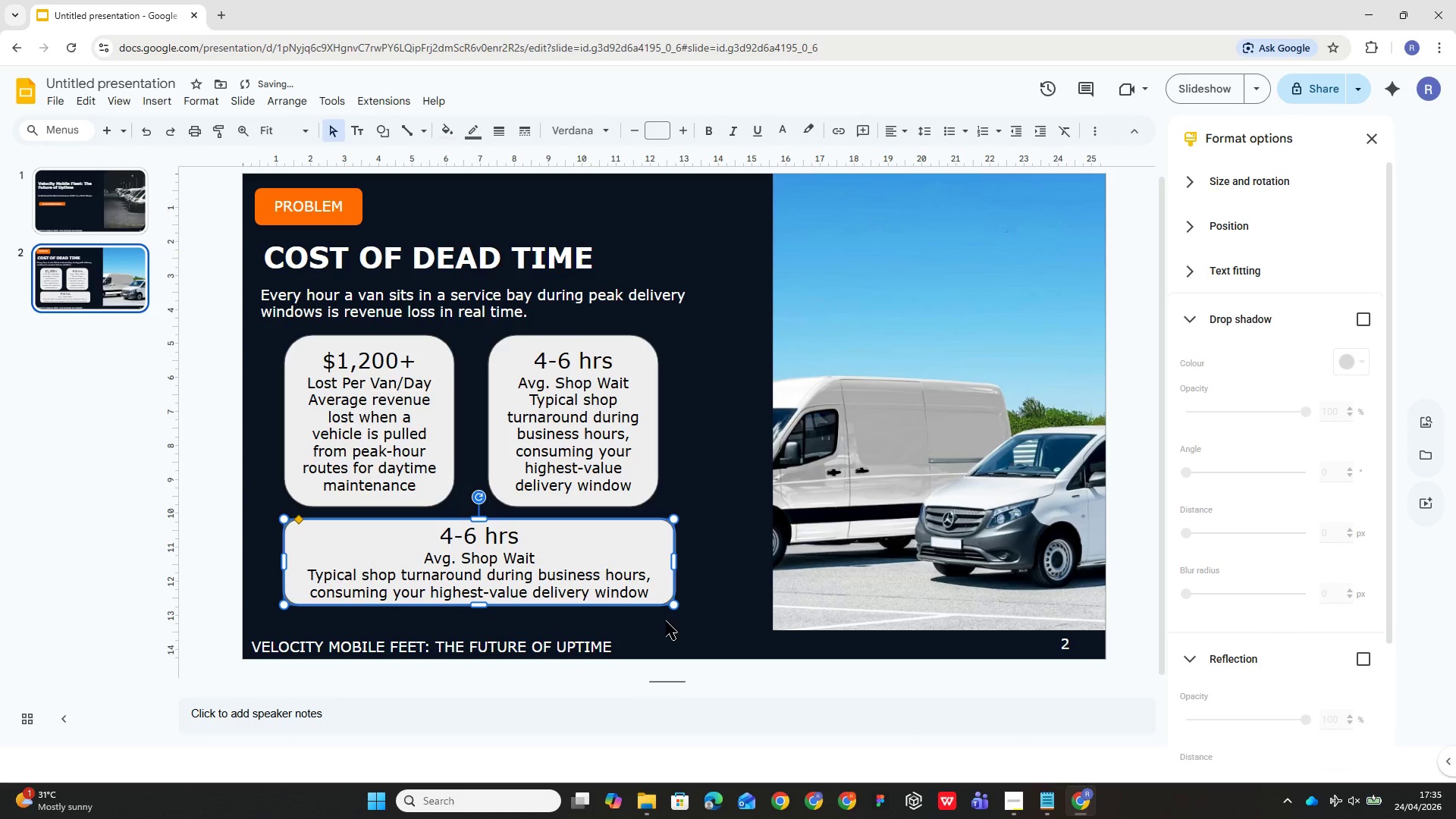 
left_click([680, 622])
 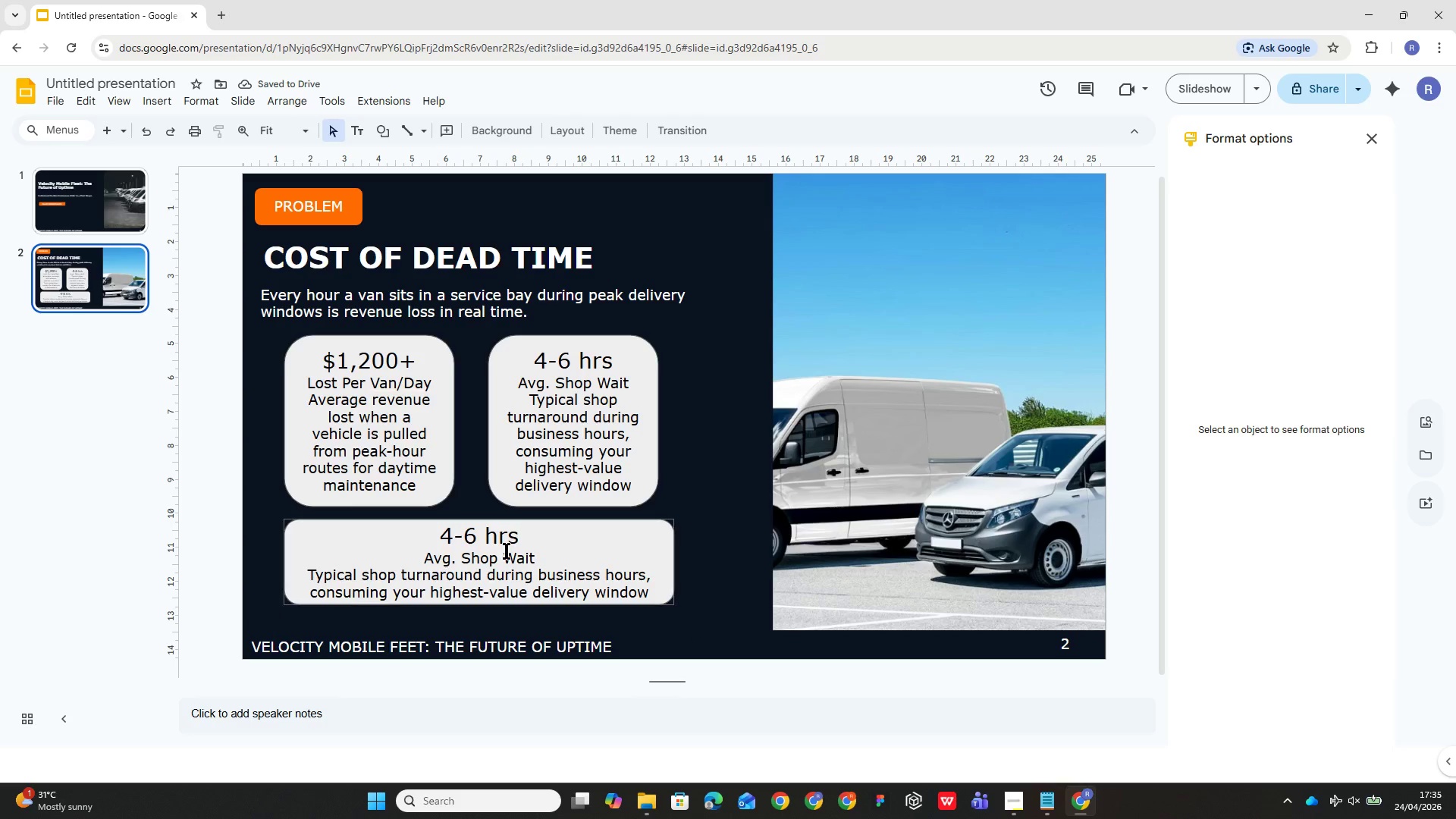 
left_click([472, 538])
 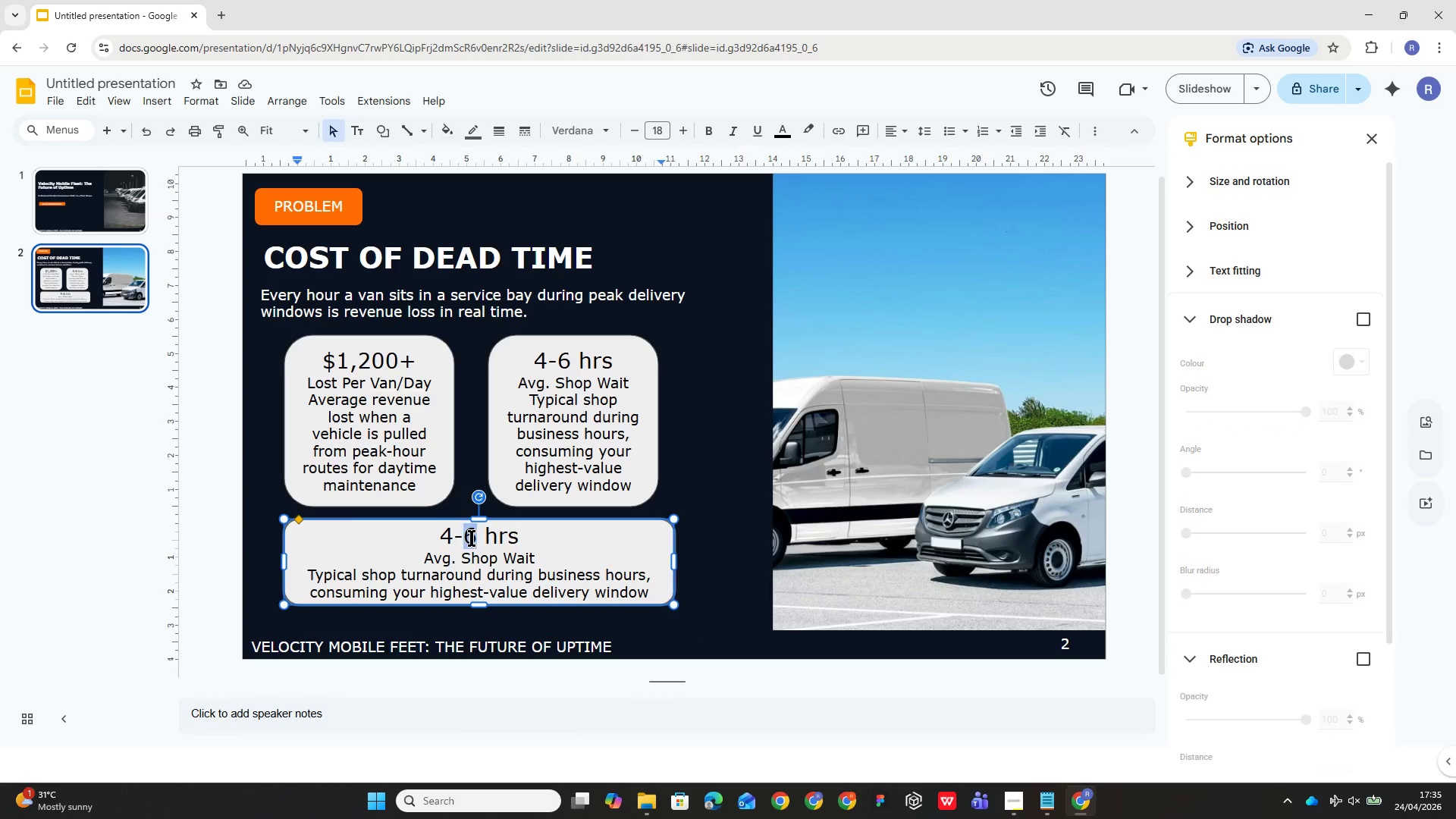 
triple_click([472, 538])
 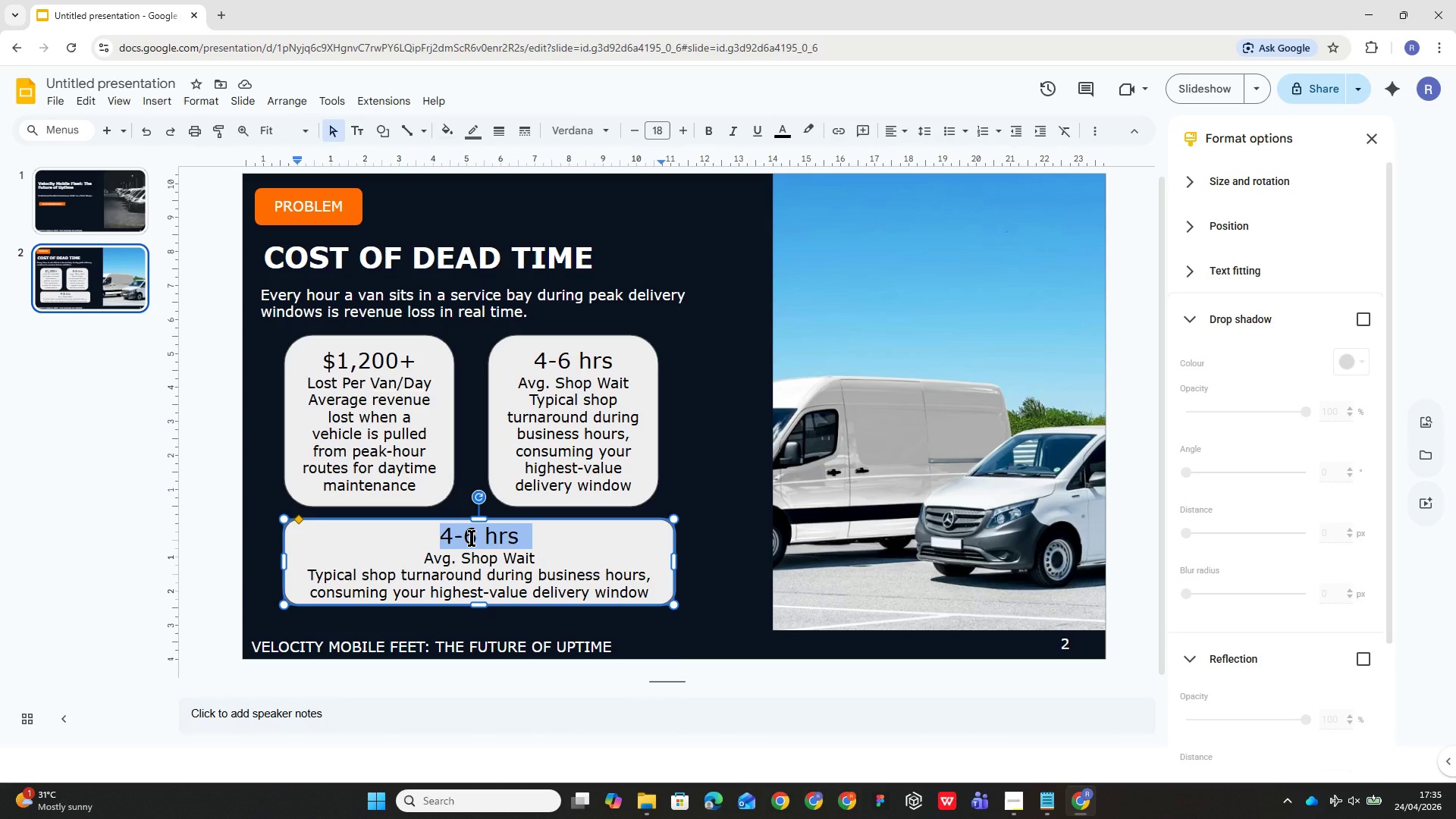 
wait(12.27)
 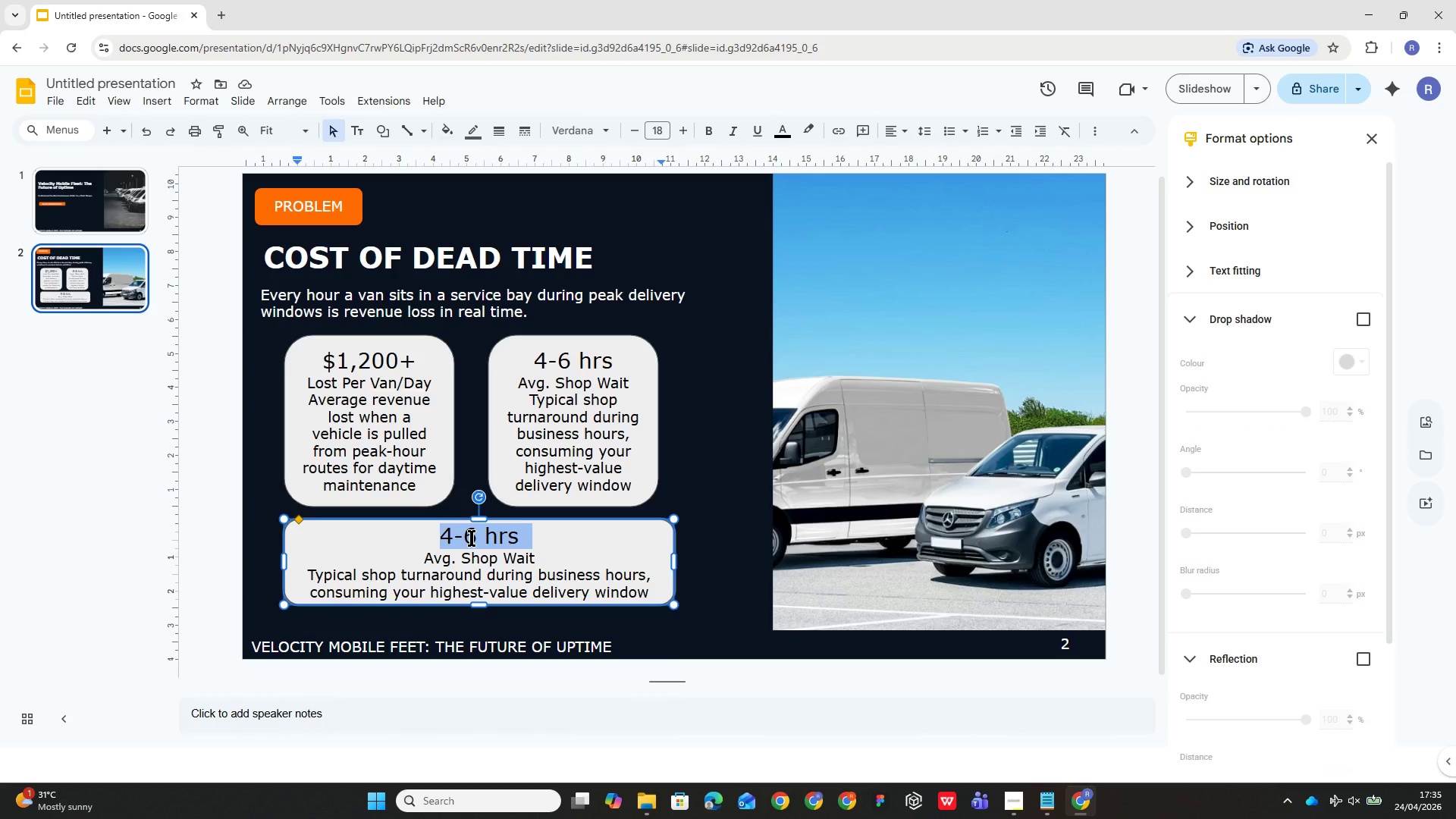 
type($18K)
 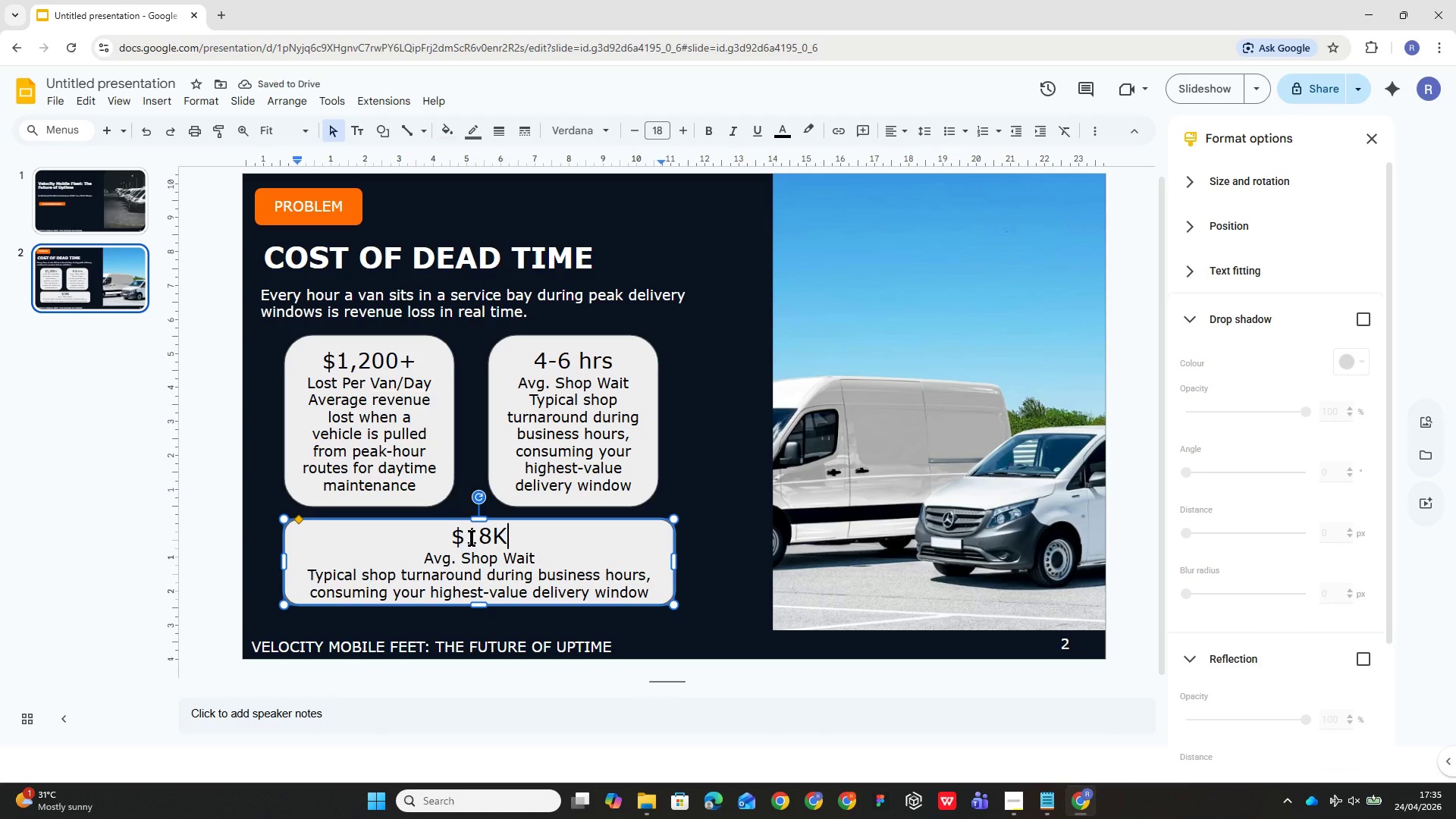 
key(Shift+Equal)
 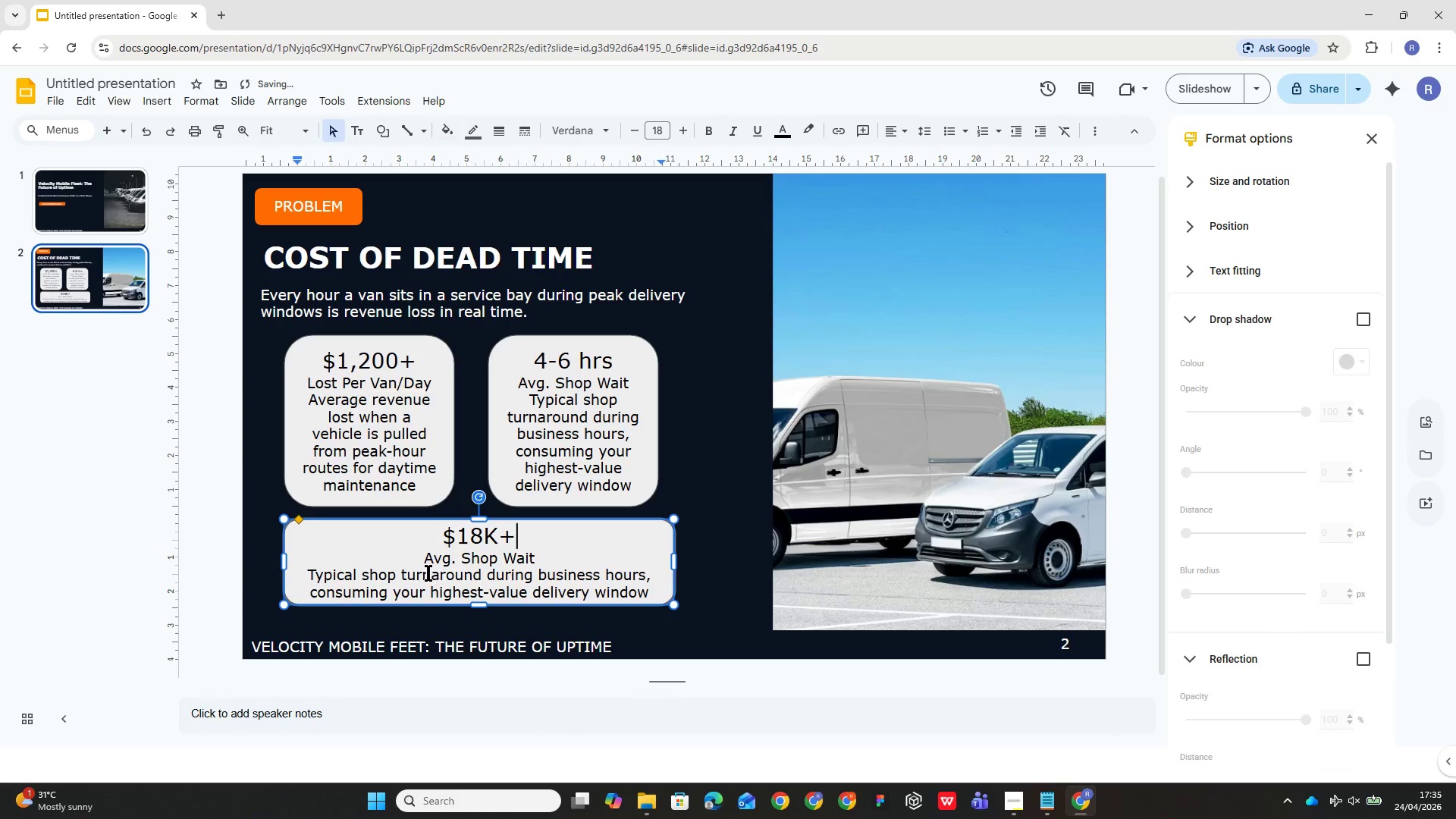 
left_click_drag(start_coordinate=[425, 557], to_coordinate=[653, 595])
 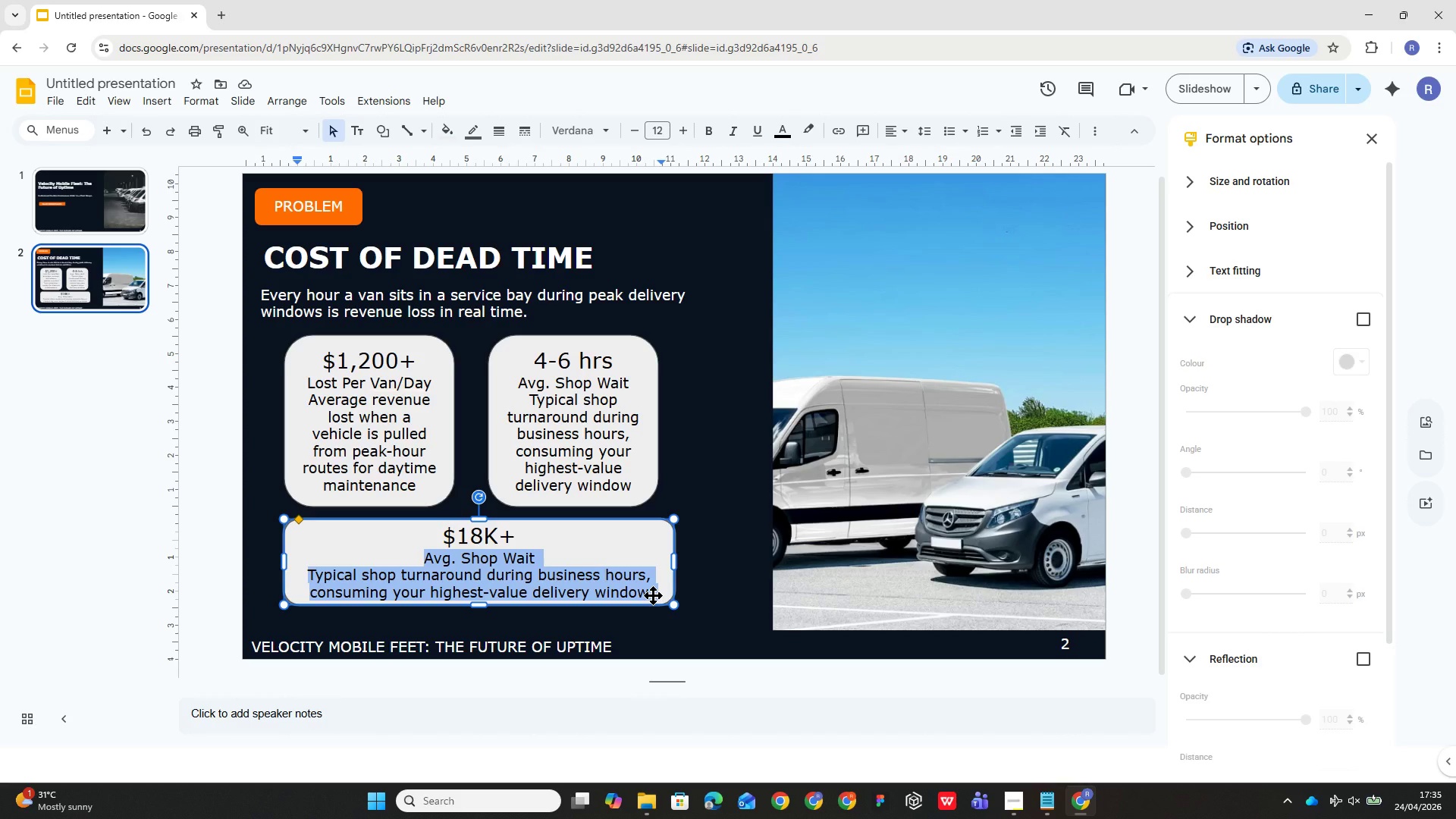 
type(Monthly Exposure)
 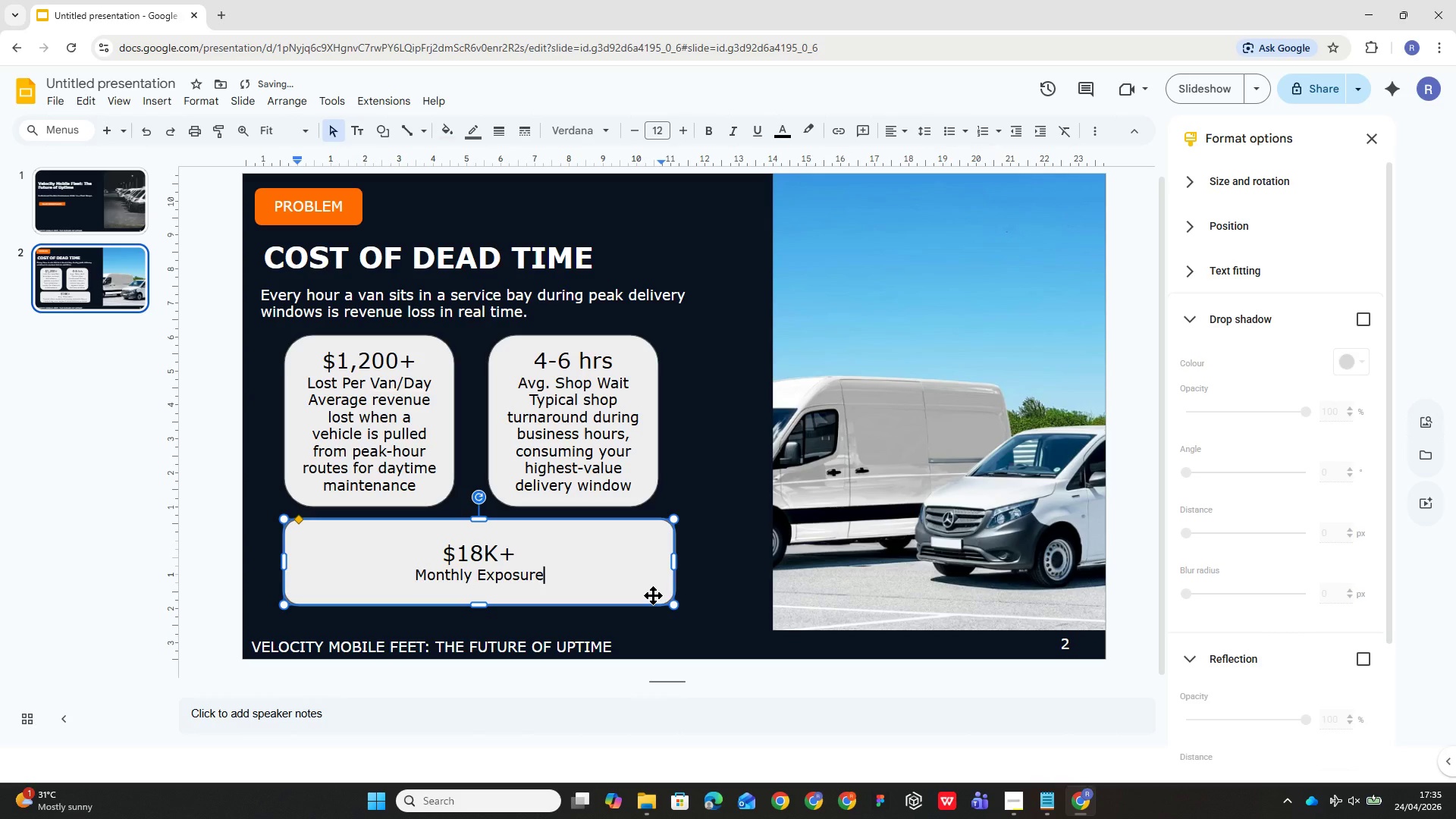 
key(Enter)
 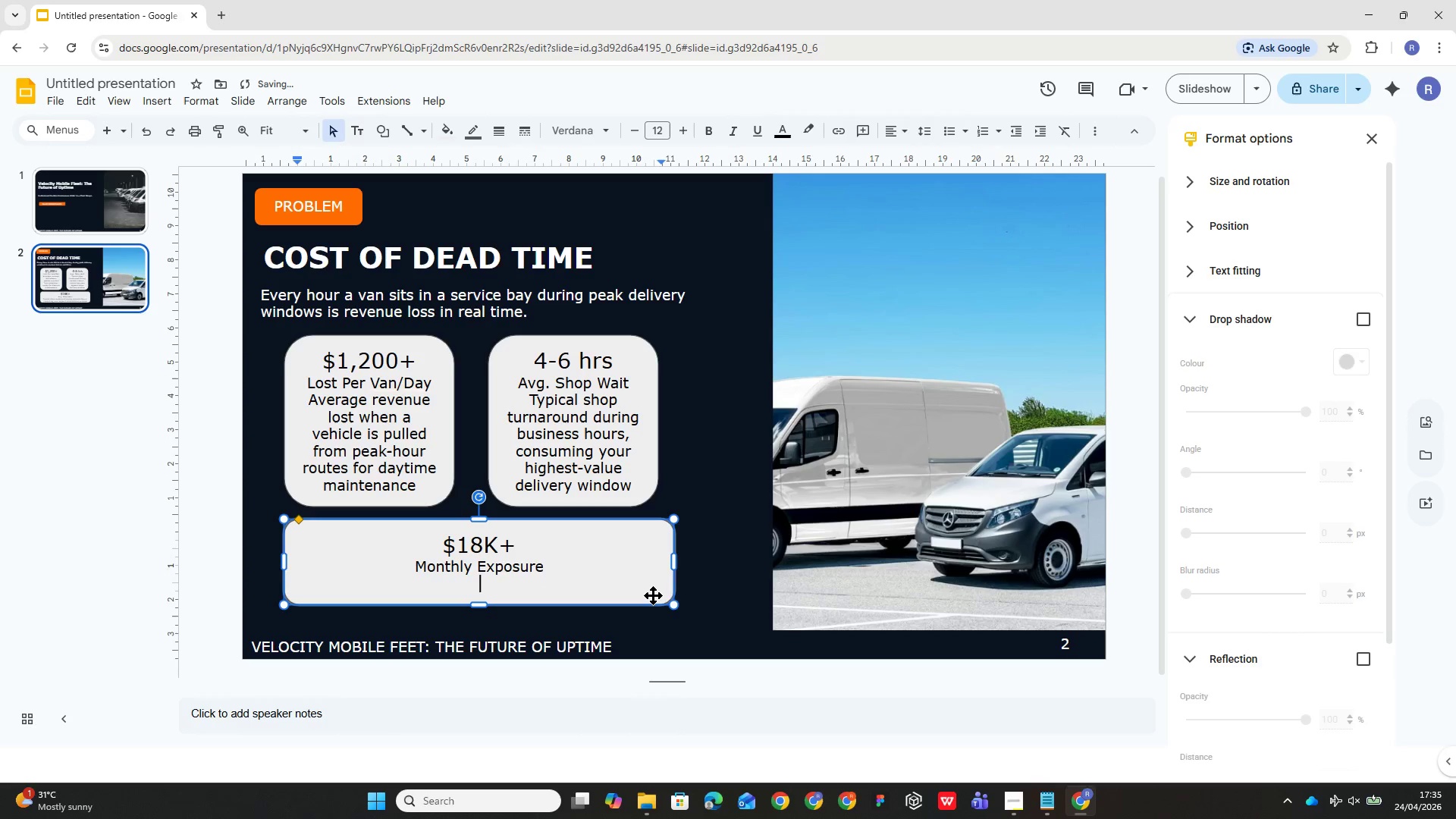 
type(Hidde)
 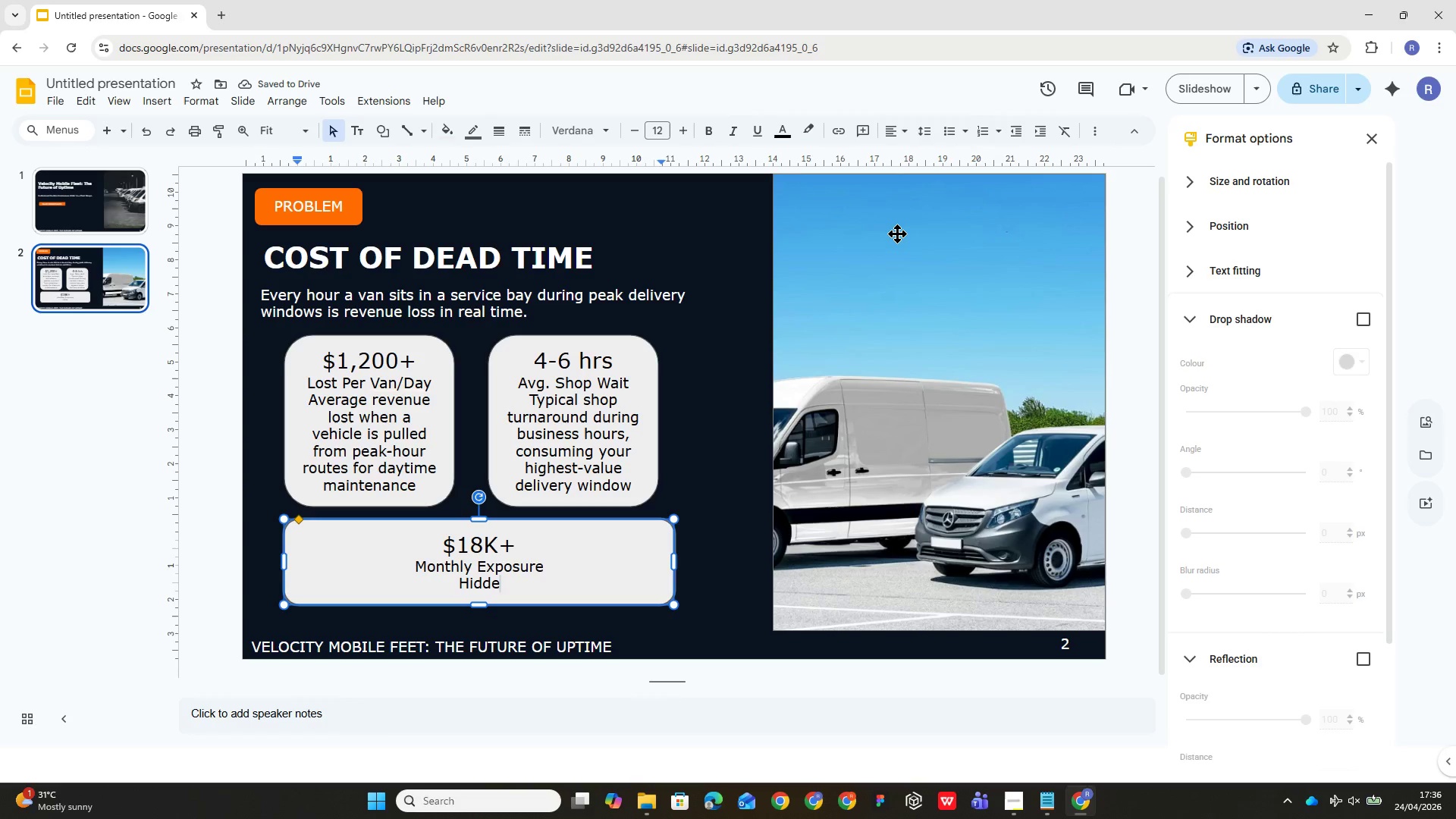 
type(n downtime cost for a 15-van)
 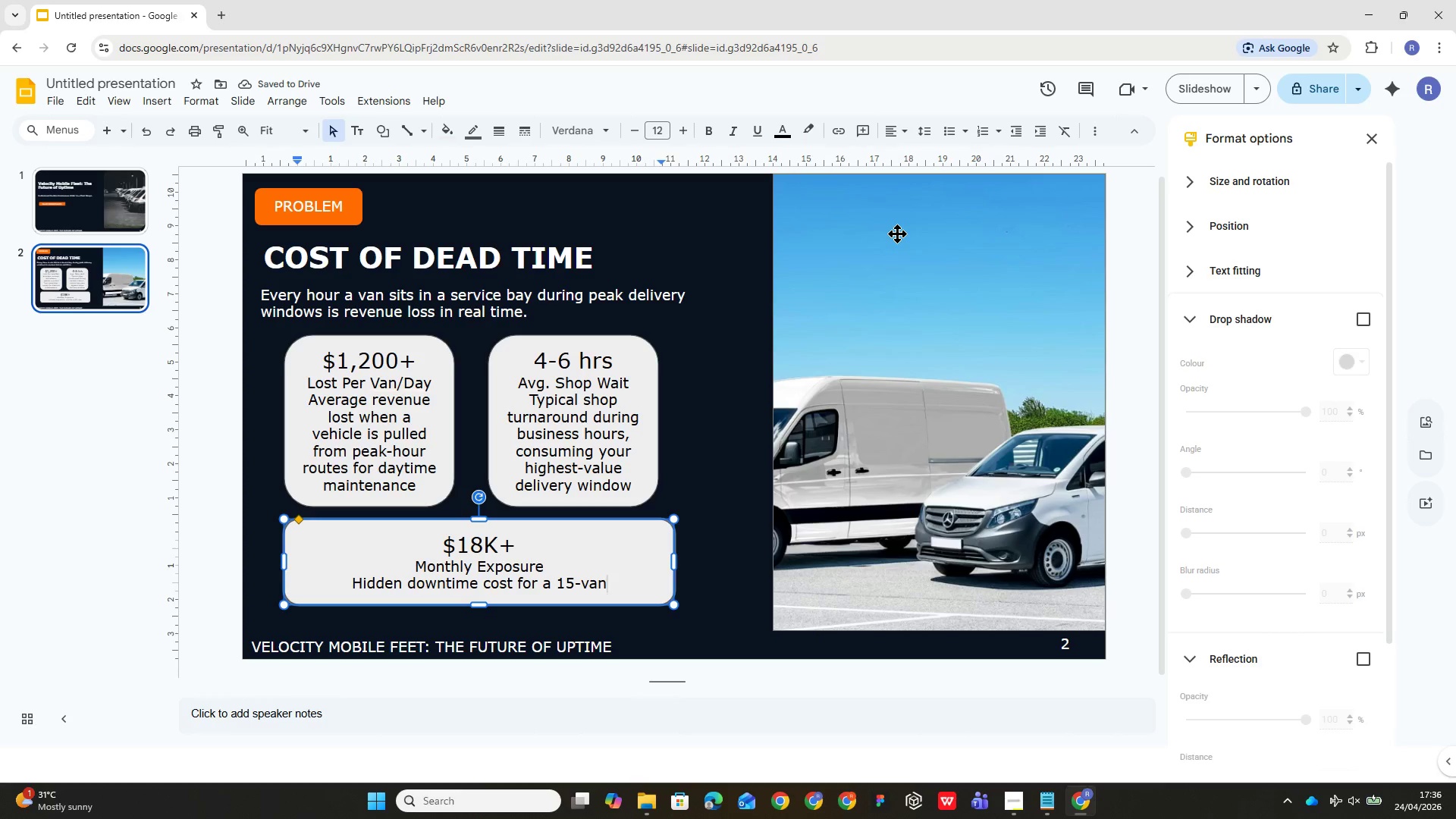 
type( fleet )
 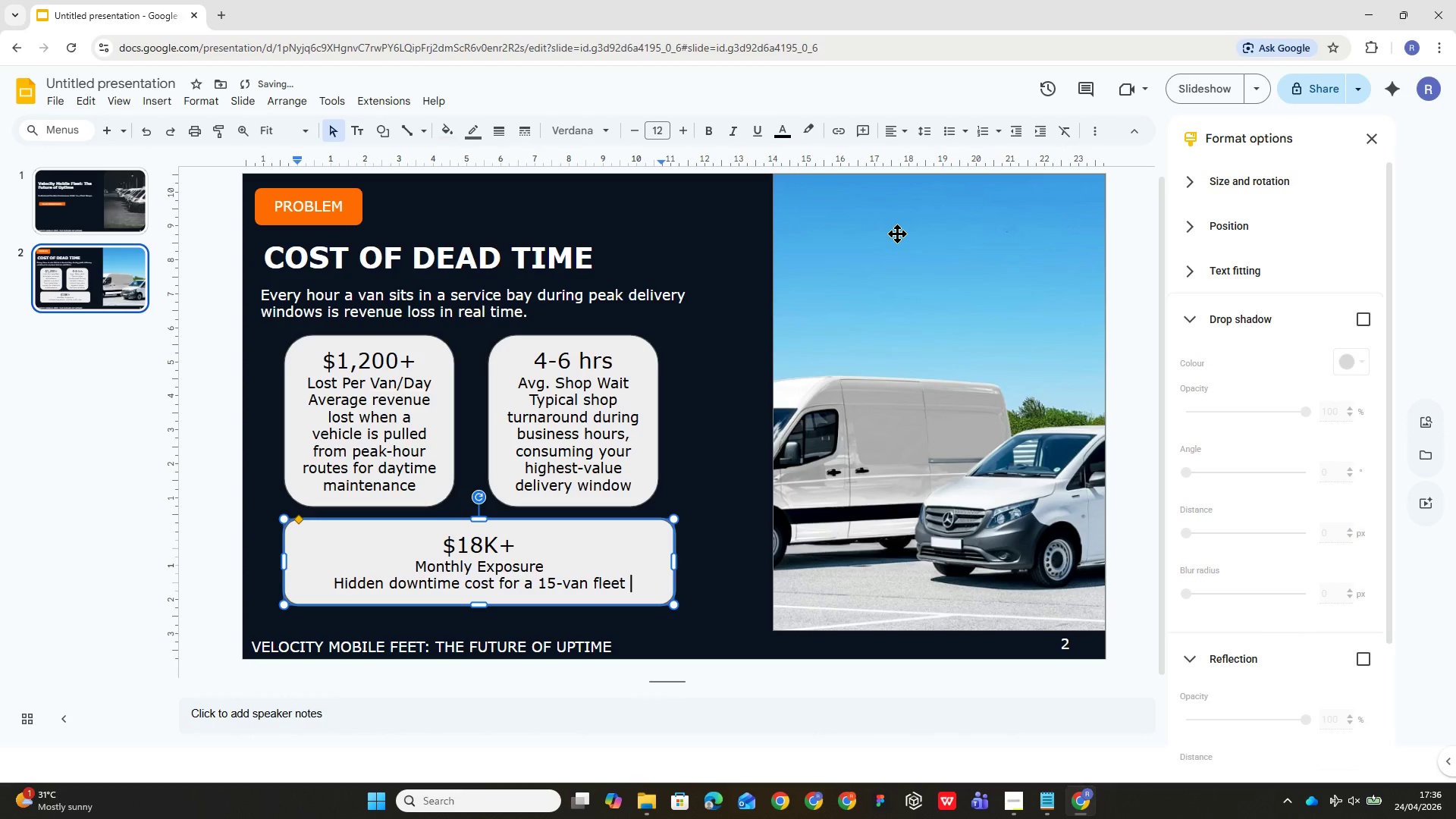 
key(Enter)
 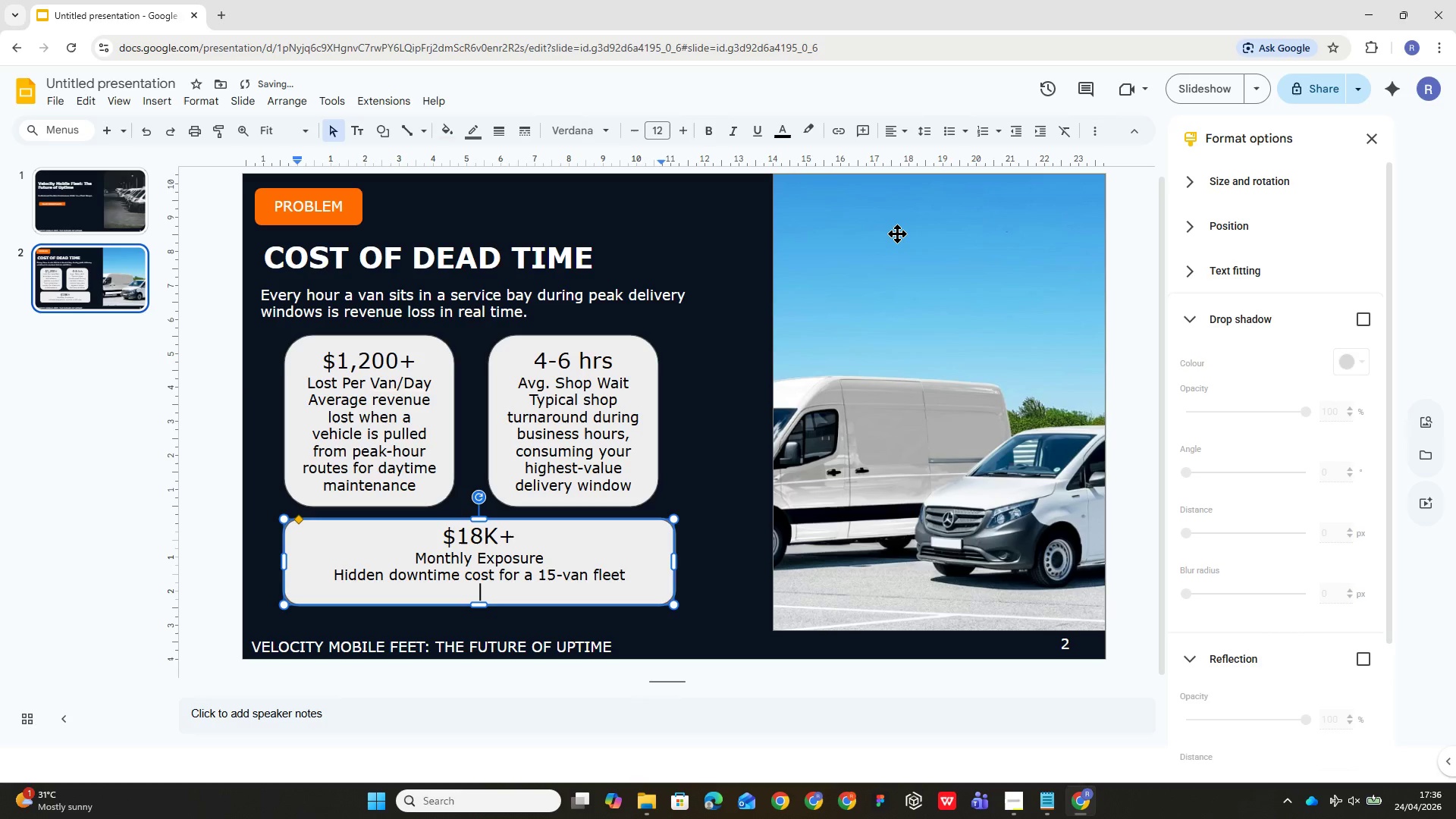 
type(on a s)
 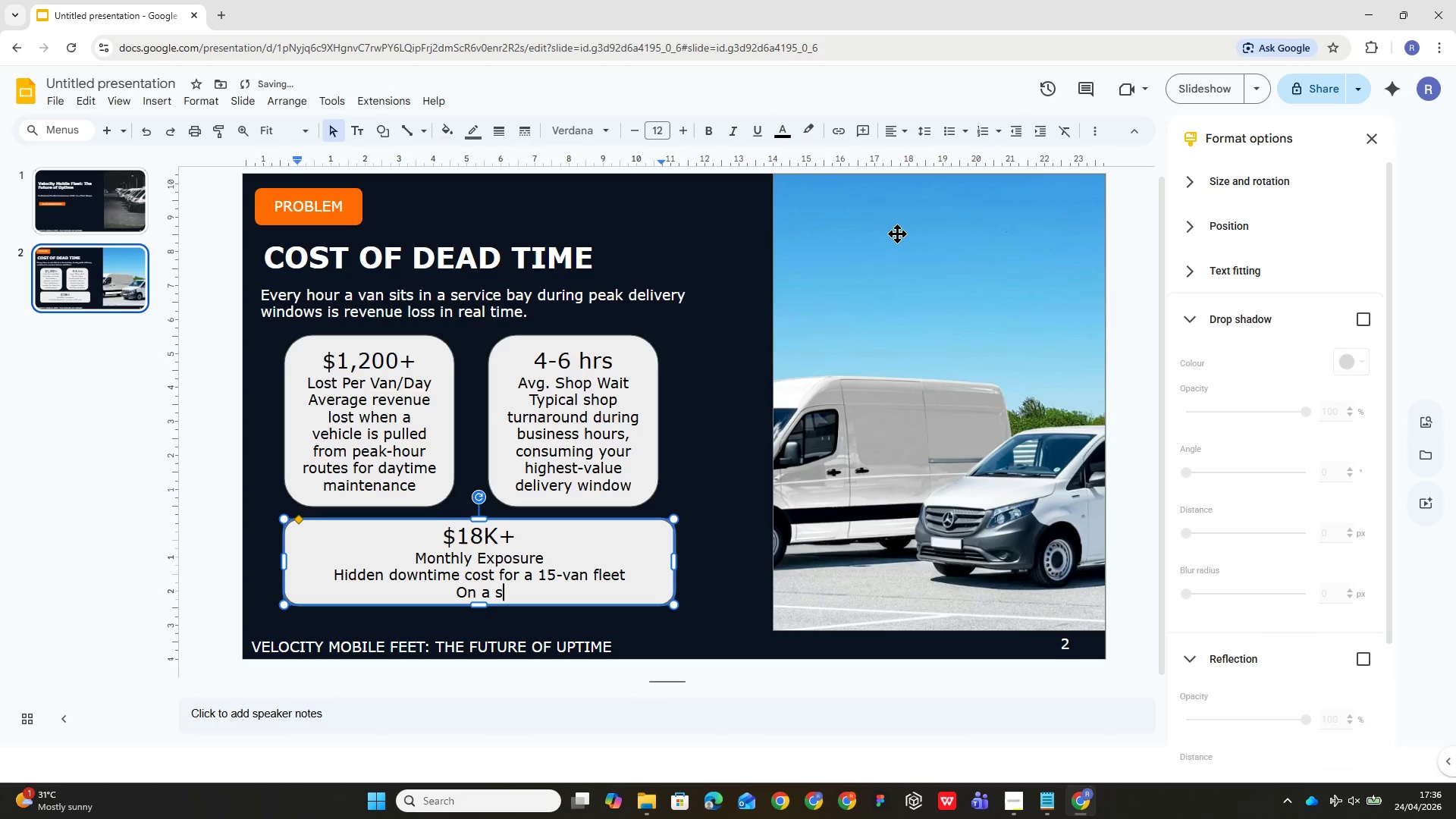 
key(ArrowLeft)
 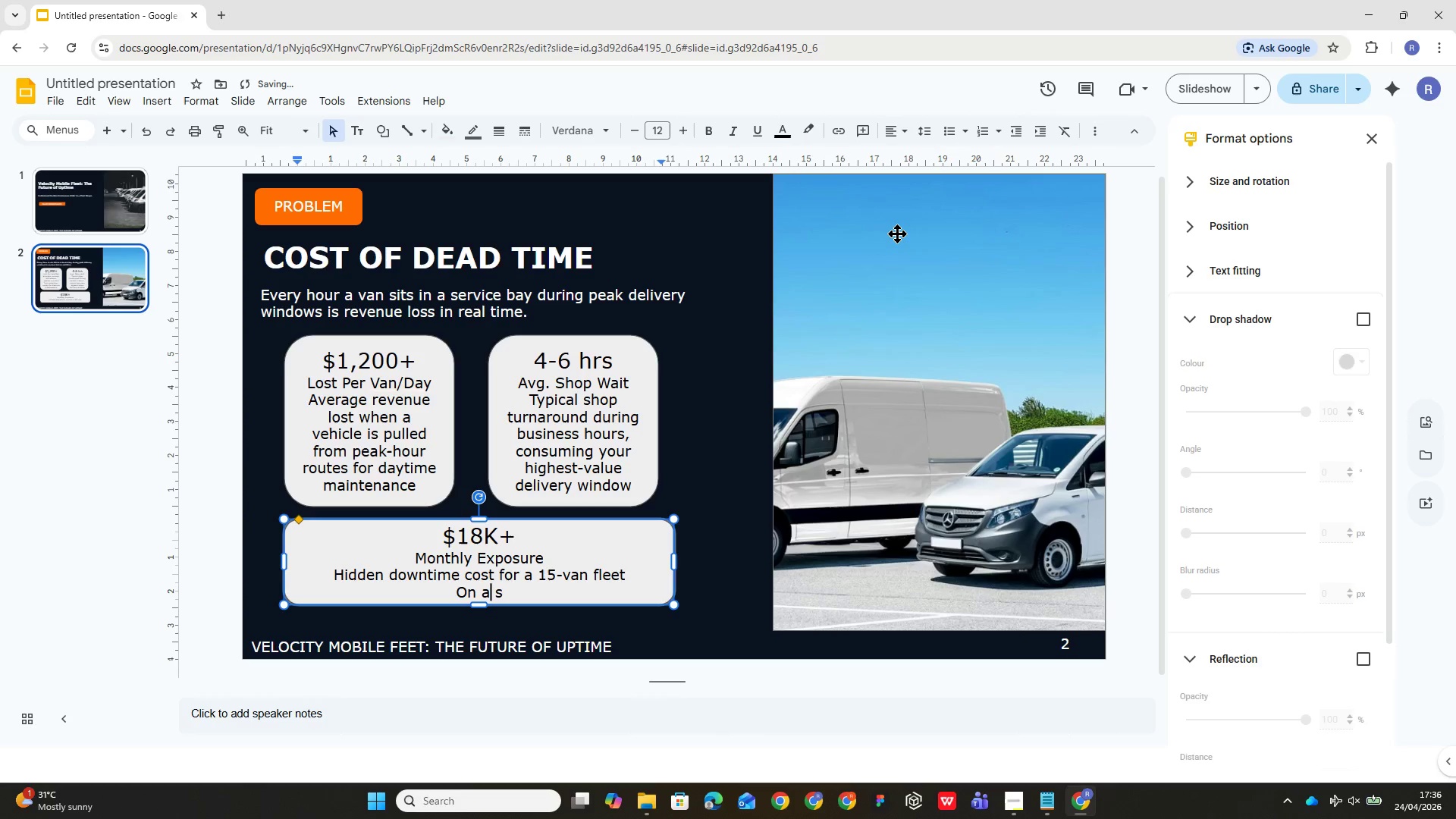 
key(ArrowLeft)
 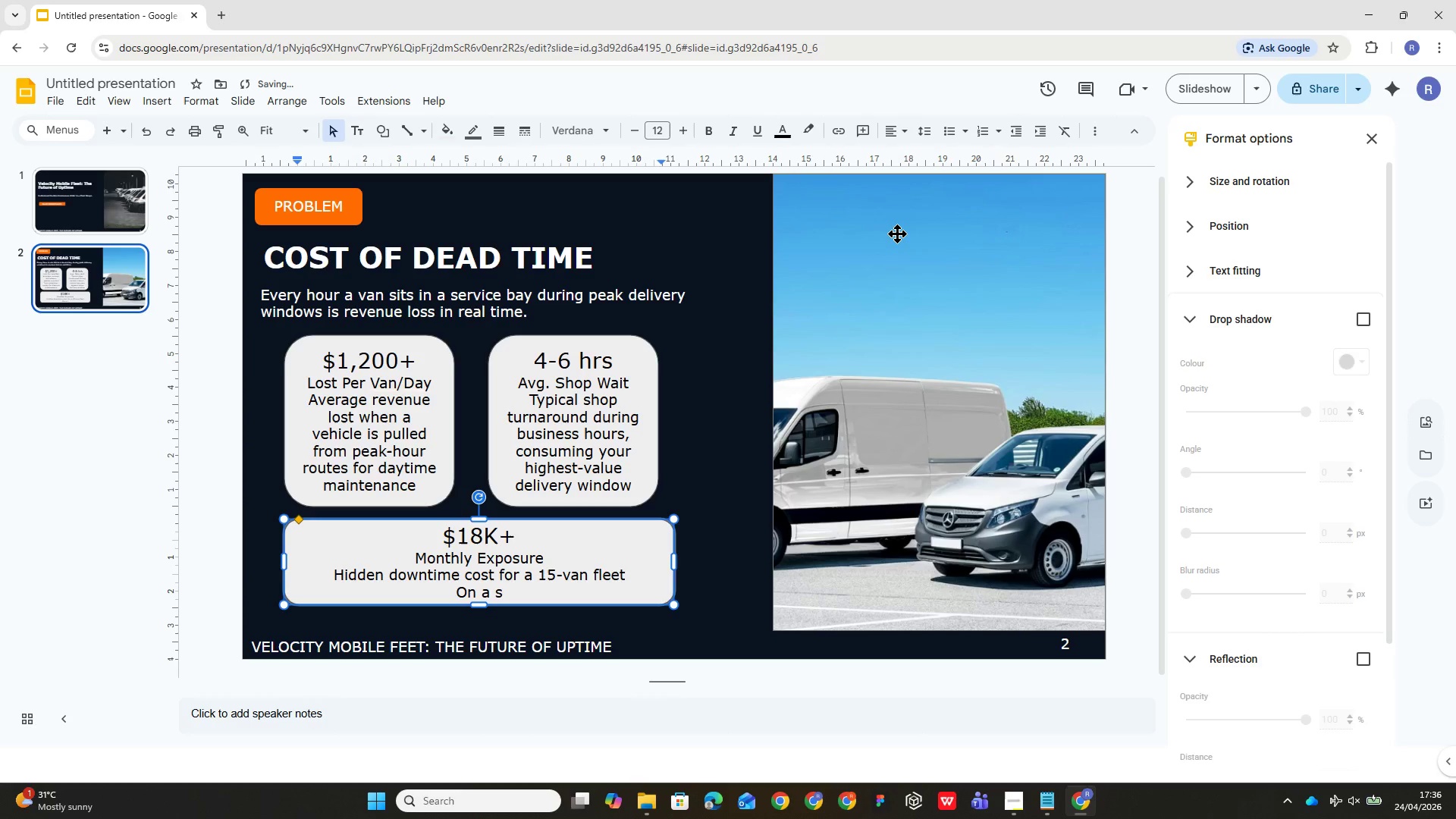 
key(ArrowRight)
 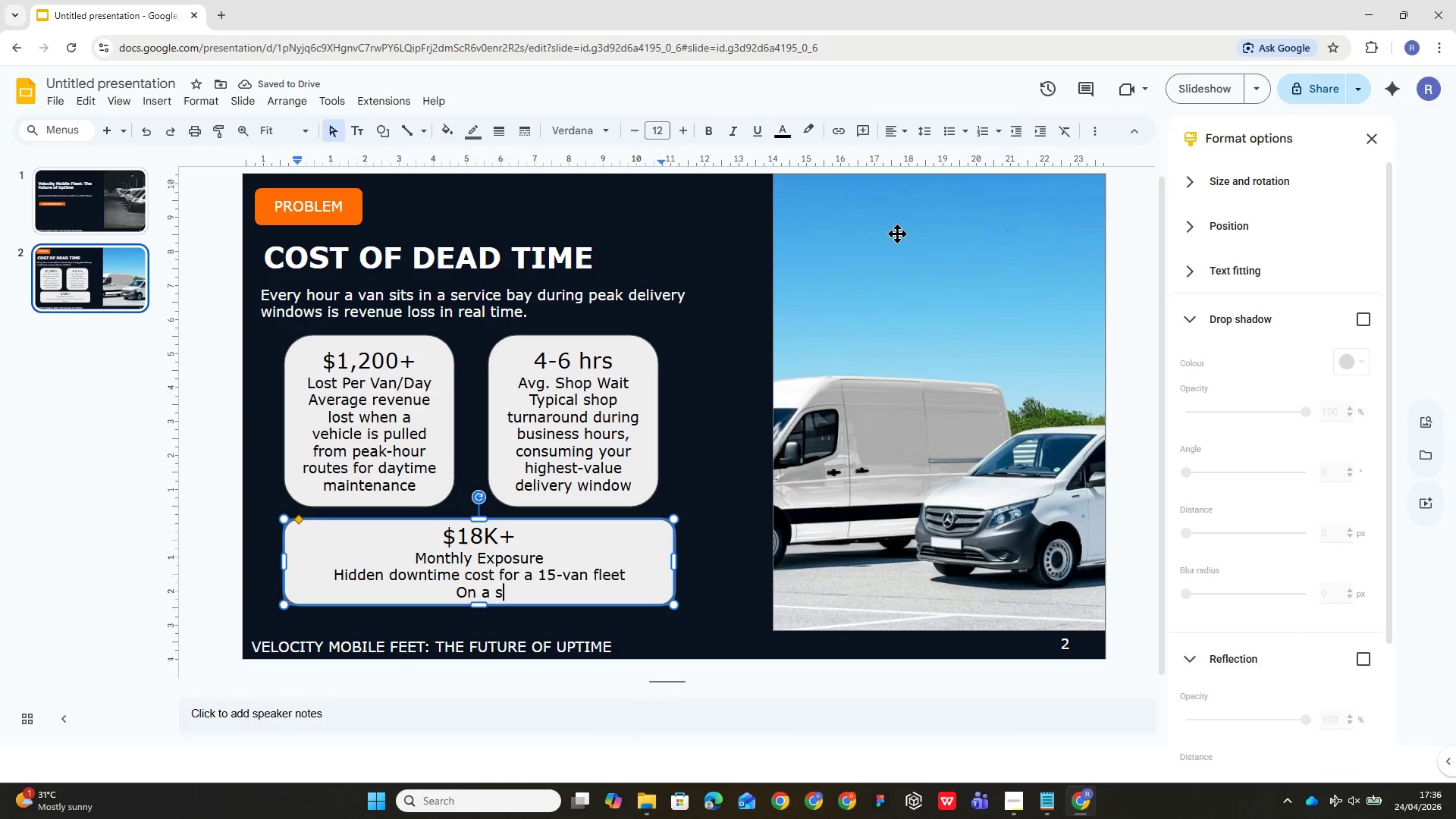 
key(ArrowRight)
 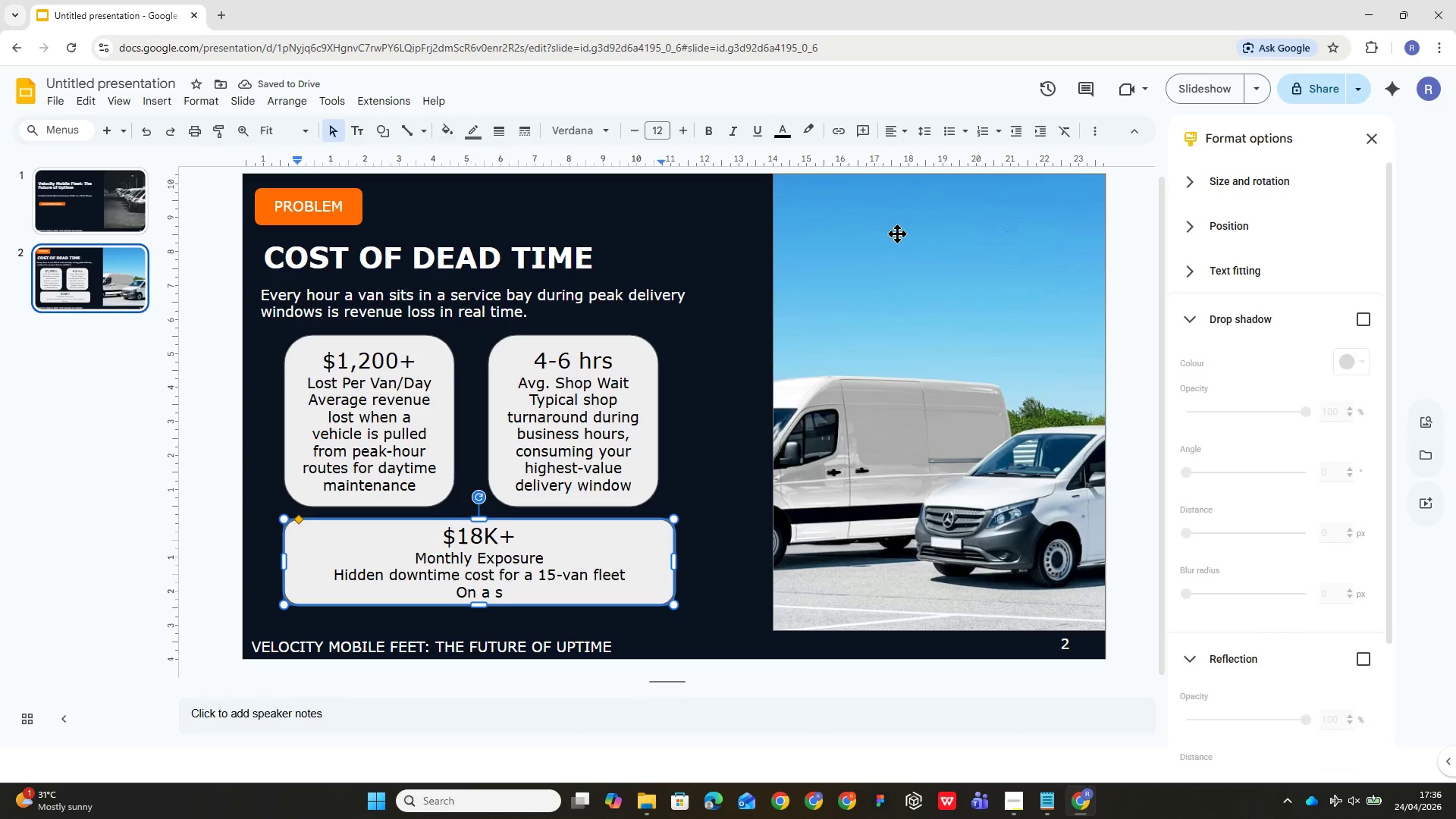 
key(Backspace)
key(Backspace)
key(Backspace)
key(Backspace)
key(Backspace)
key(Backspace)
key(Backspace)
key(Backspace)
type(on a standard maintenane)
key(Backspace)
type(ce schedule)
 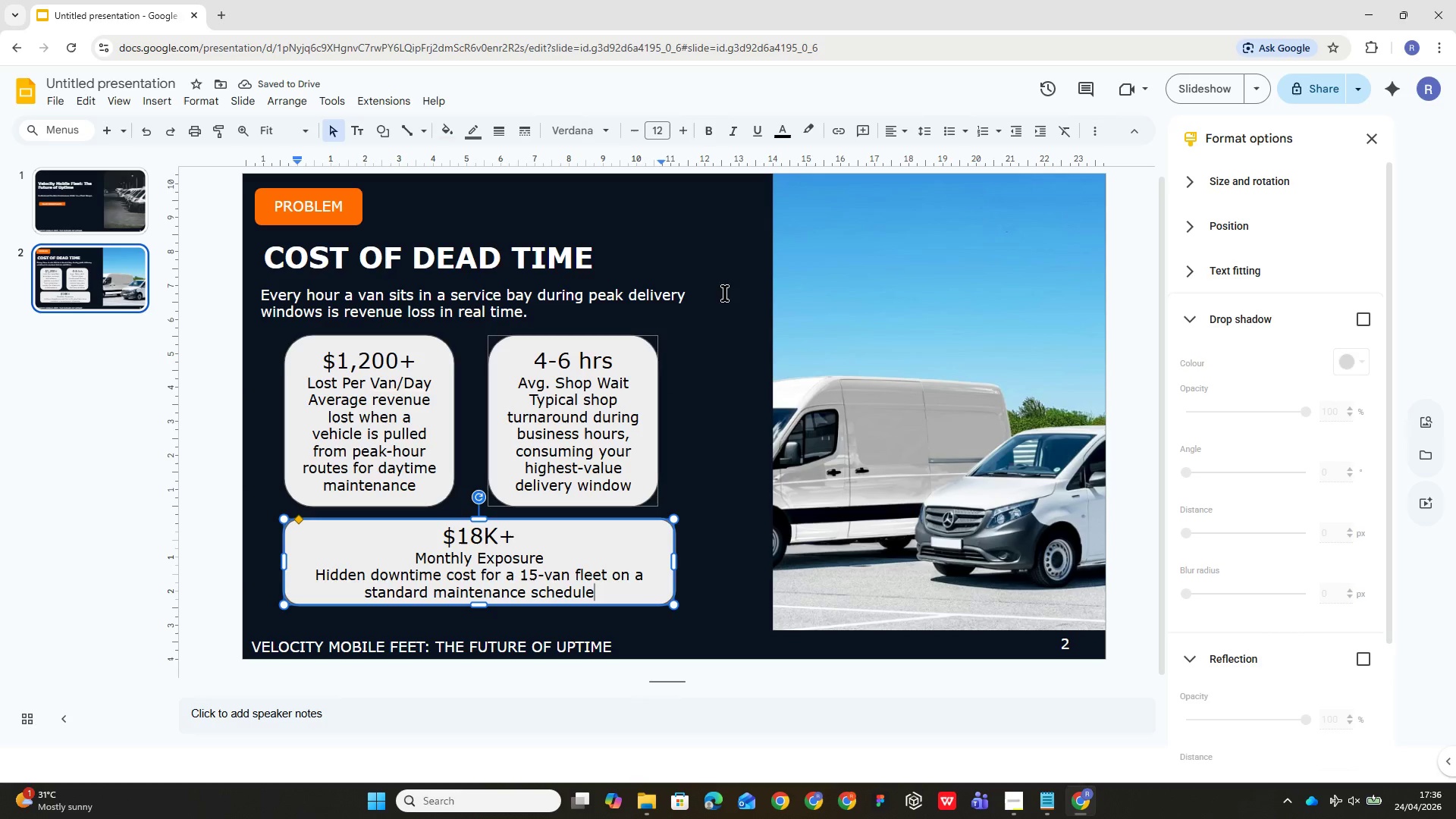 
left_click([704, 500])
 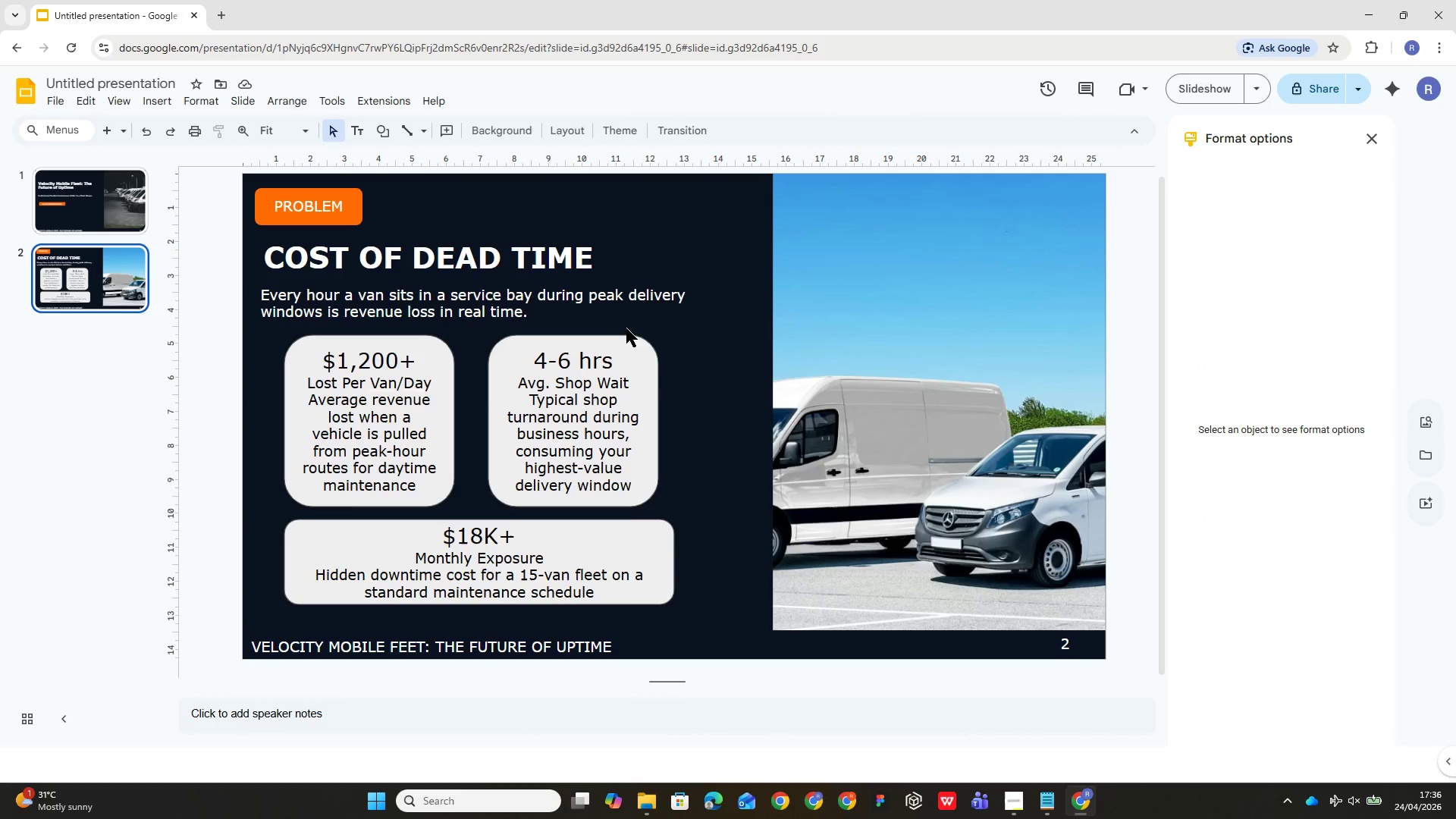 
wait(8.78)
 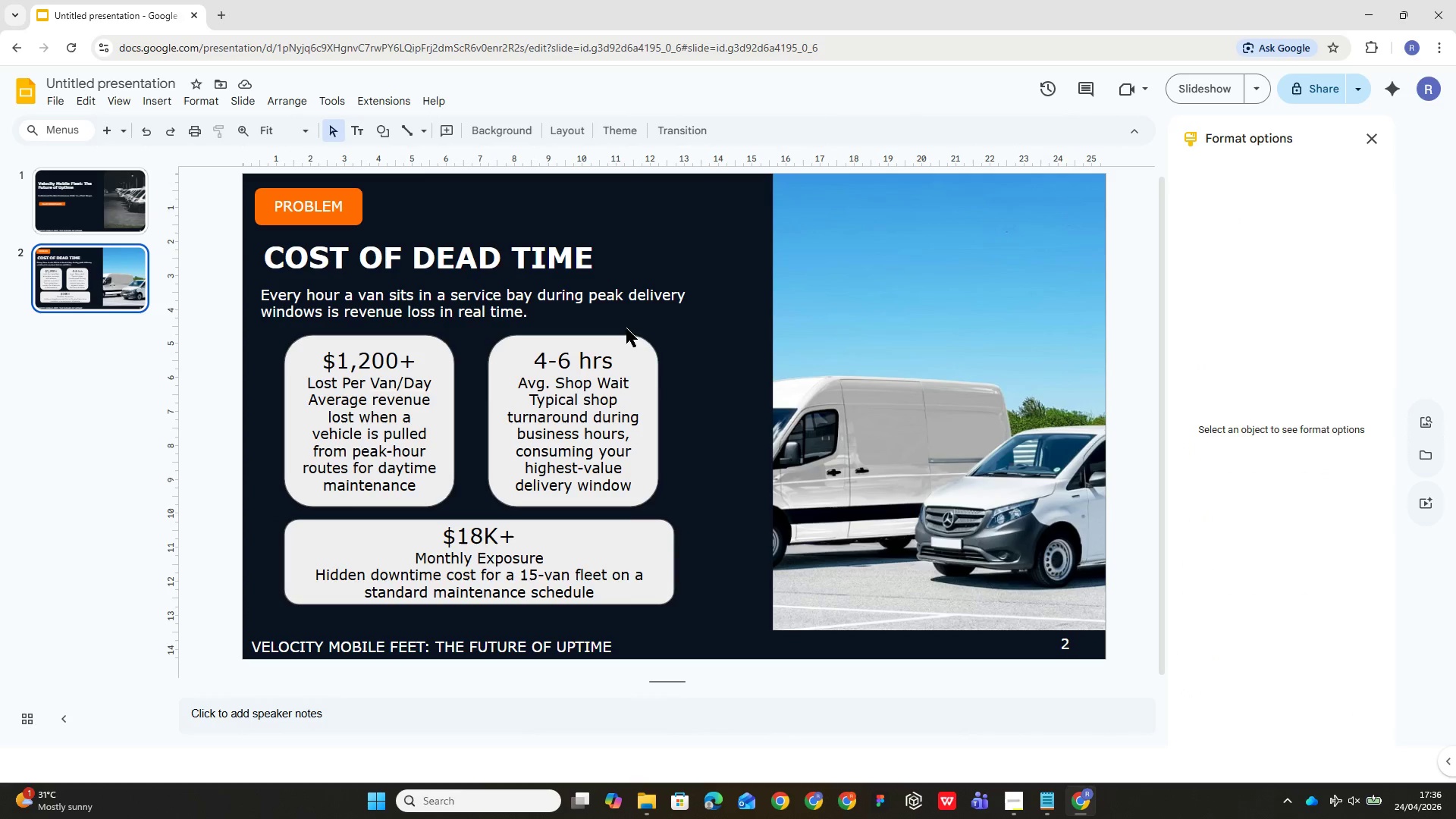 
left_click_drag(start_coordinate=[588, 590], to_coordinate=[579, 586])
 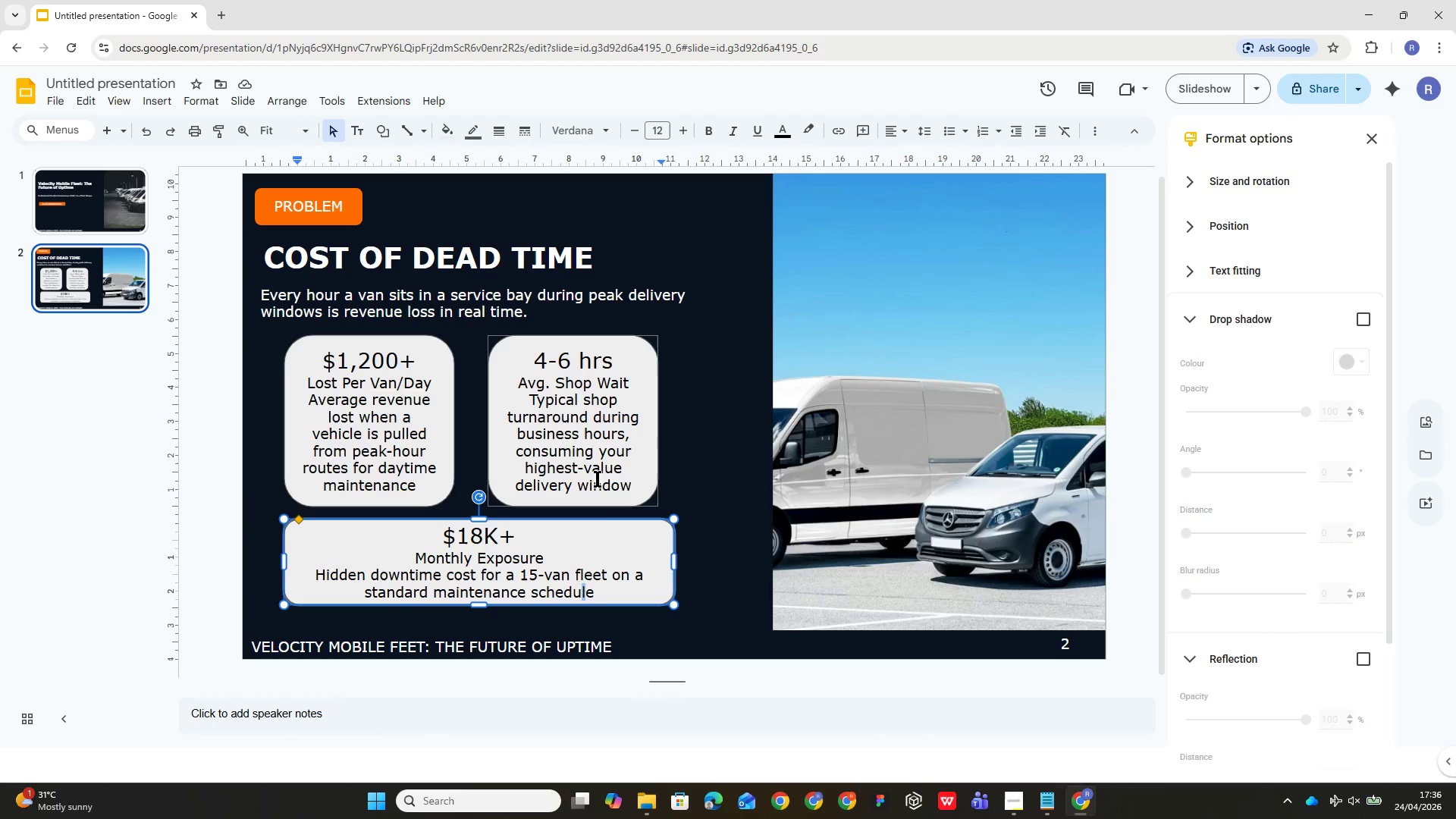 
left_click([606, 451])
 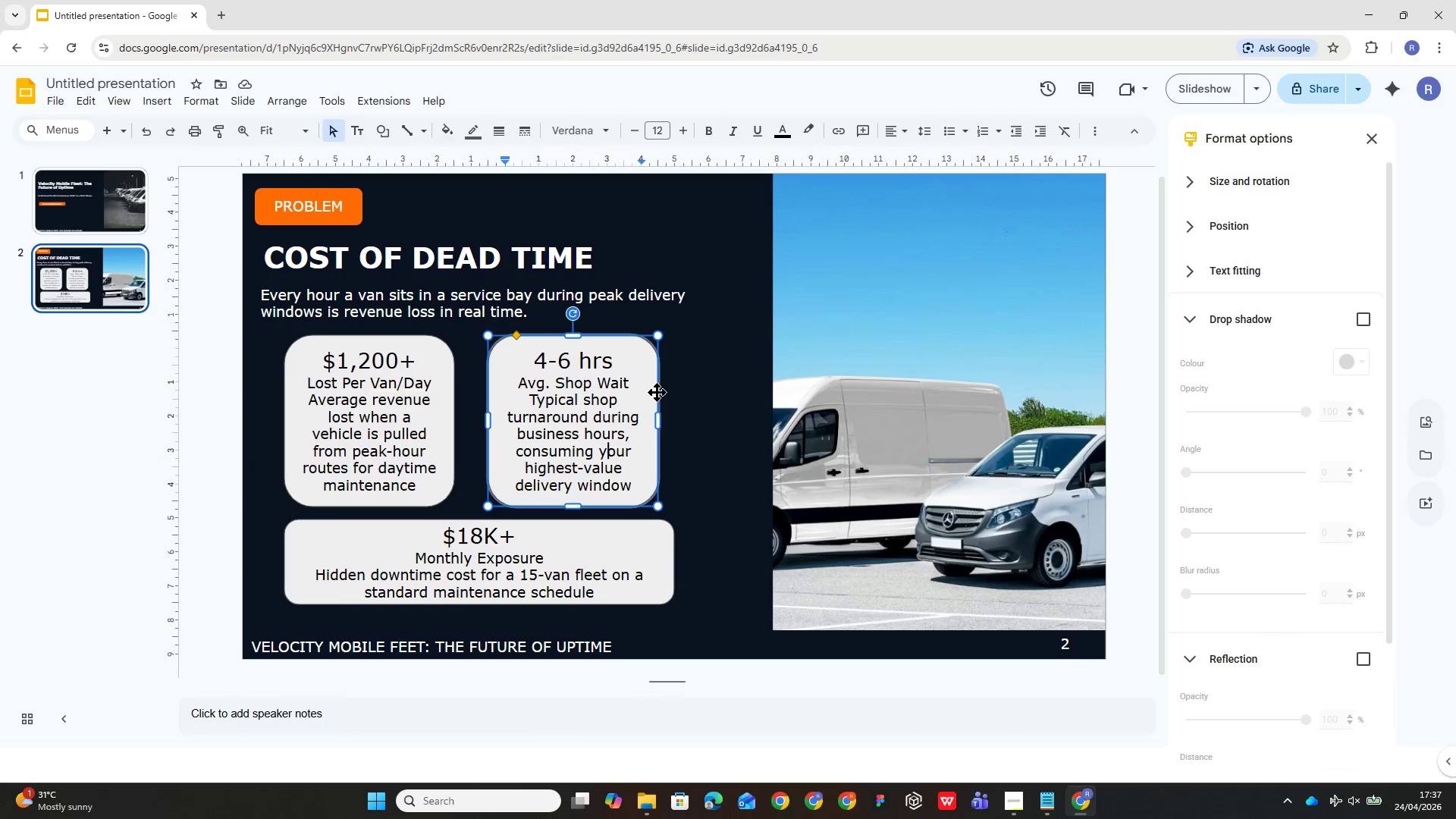 
left_click_drag(start_coordinate=[654, 393], to_coordinate=[668, 394])
 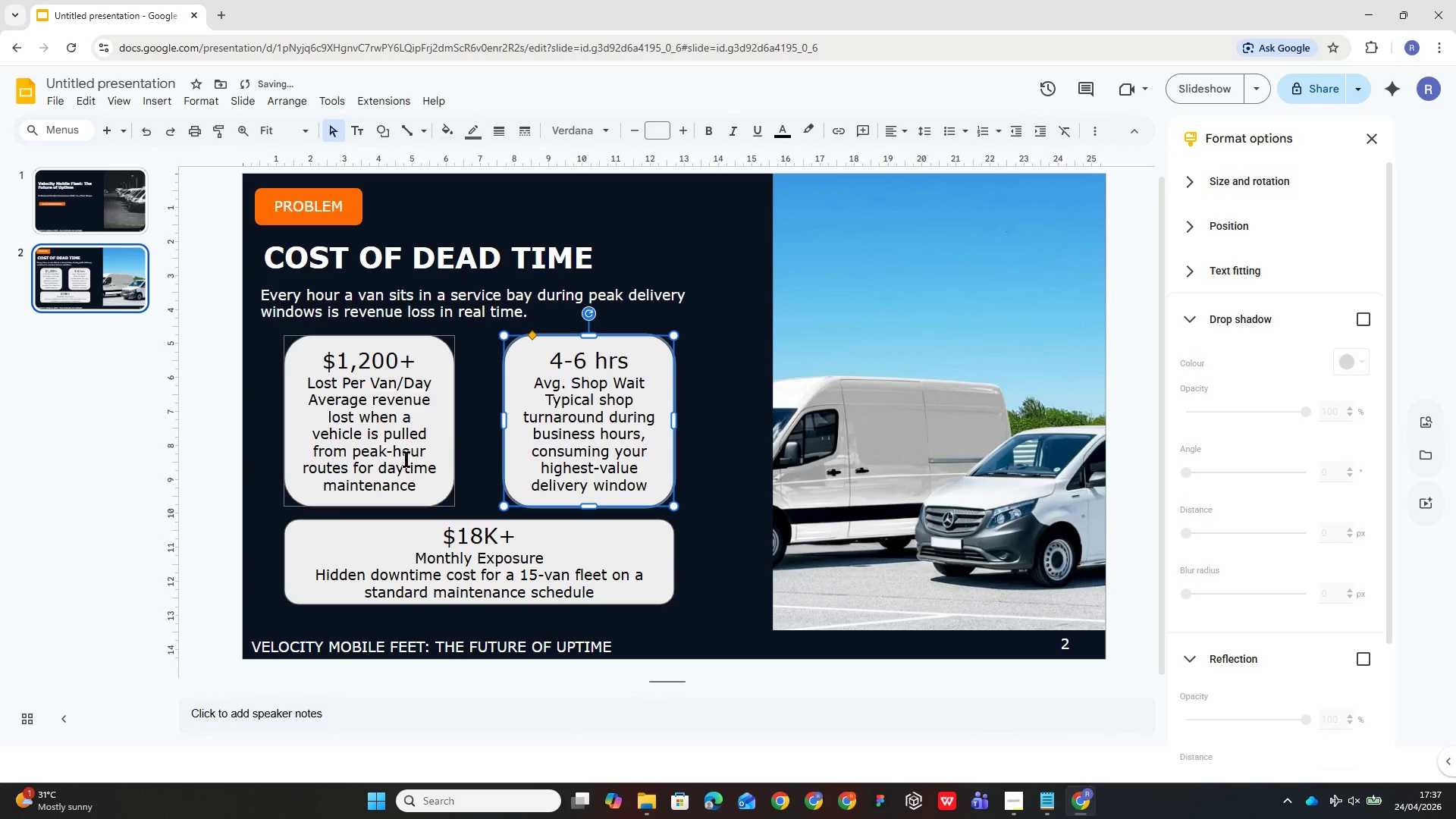 
left_click([397, 447])
 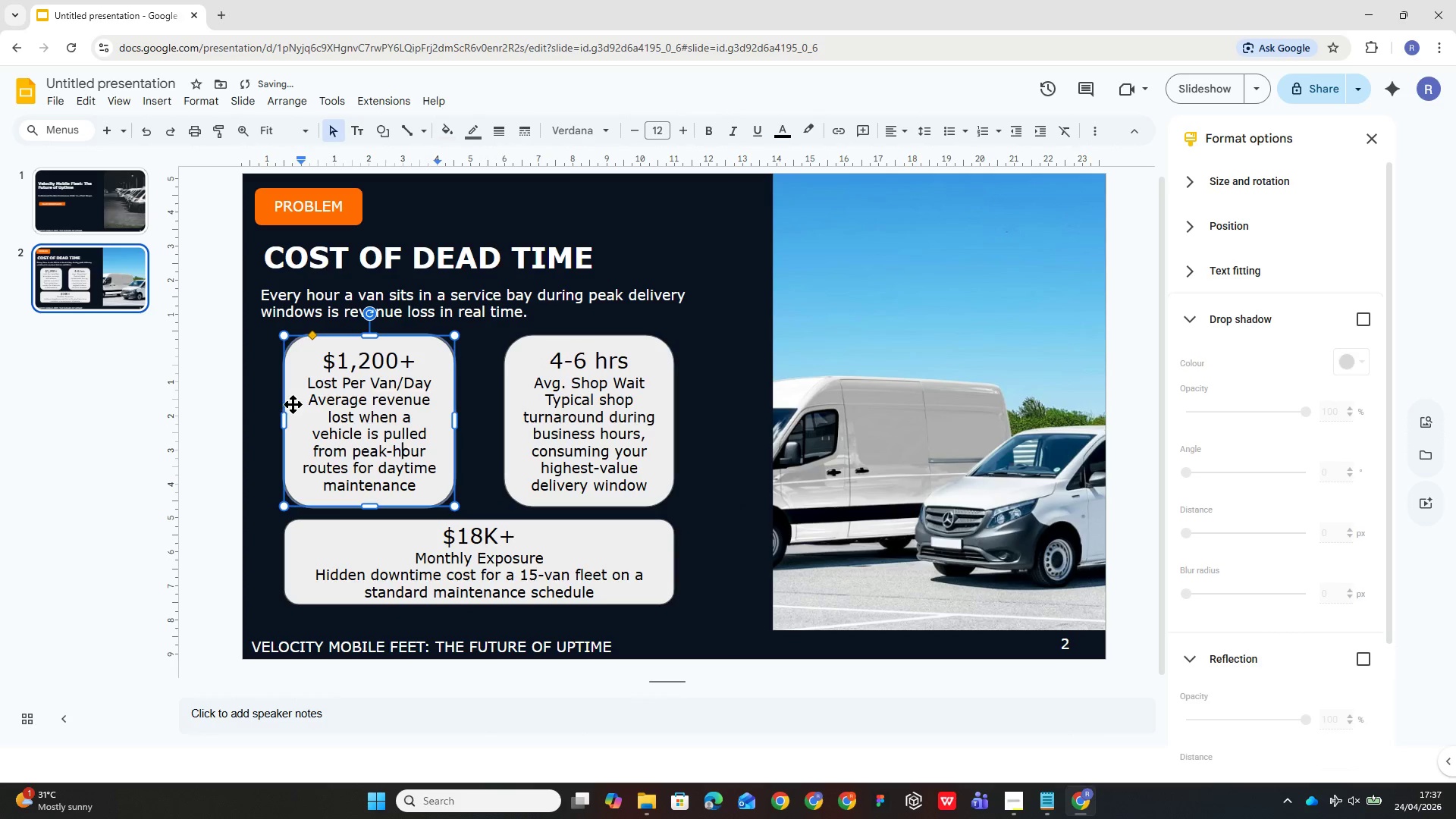 
left_click_drag(start_coordinate=[293, 402], to_coordinate=[287, 400])
 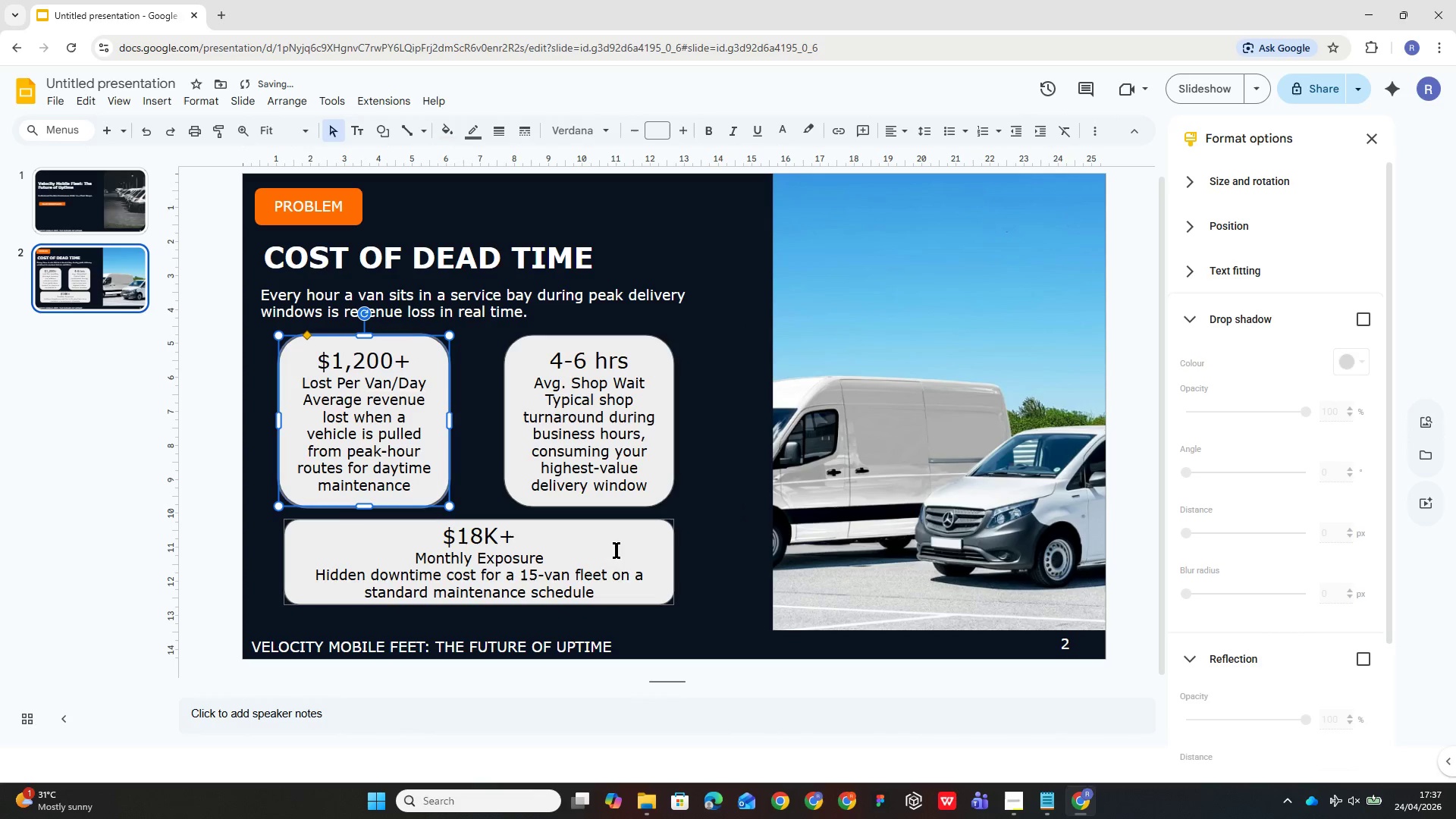 
key(Control+Z)
 